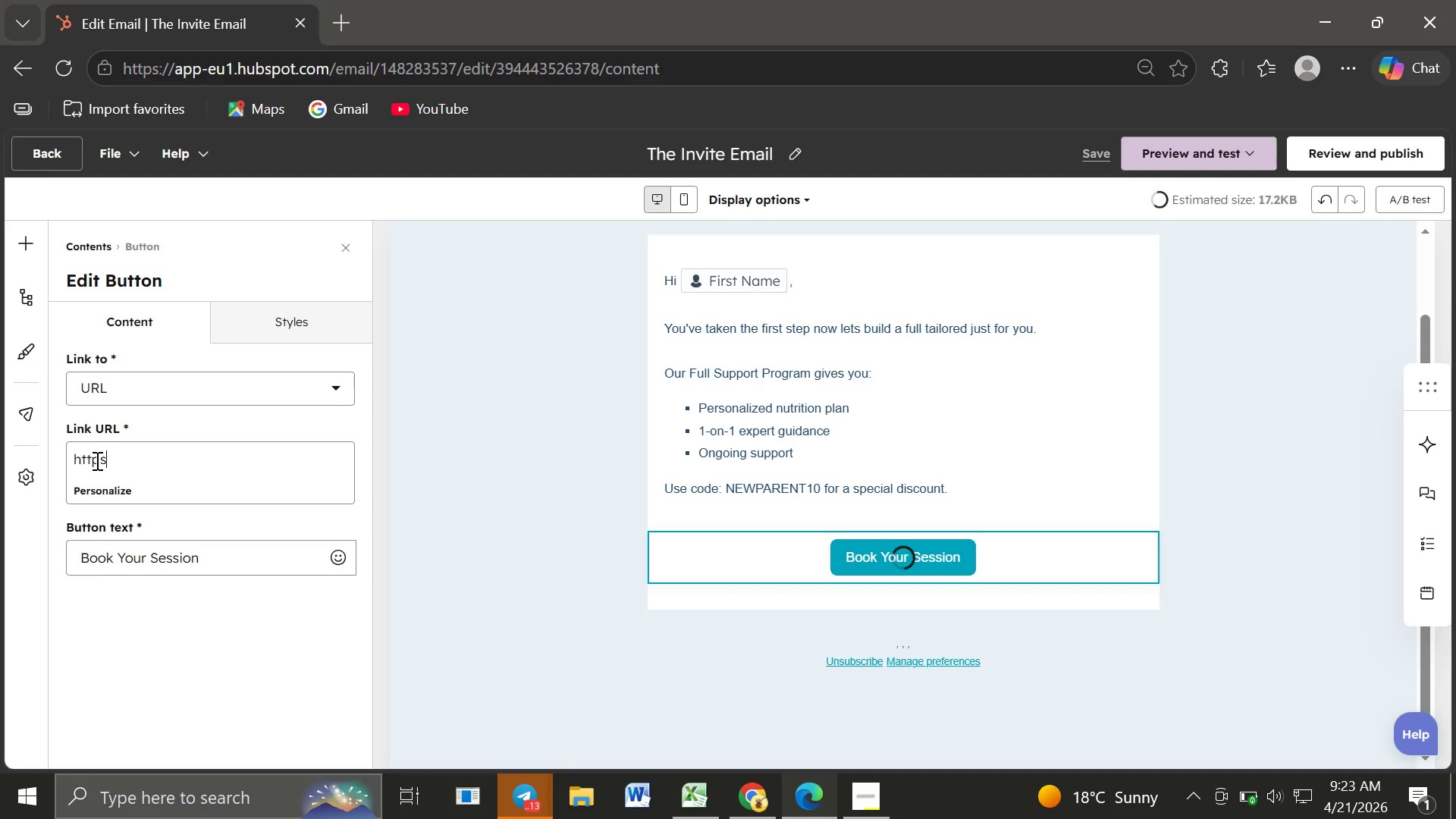 
type(example.com)
 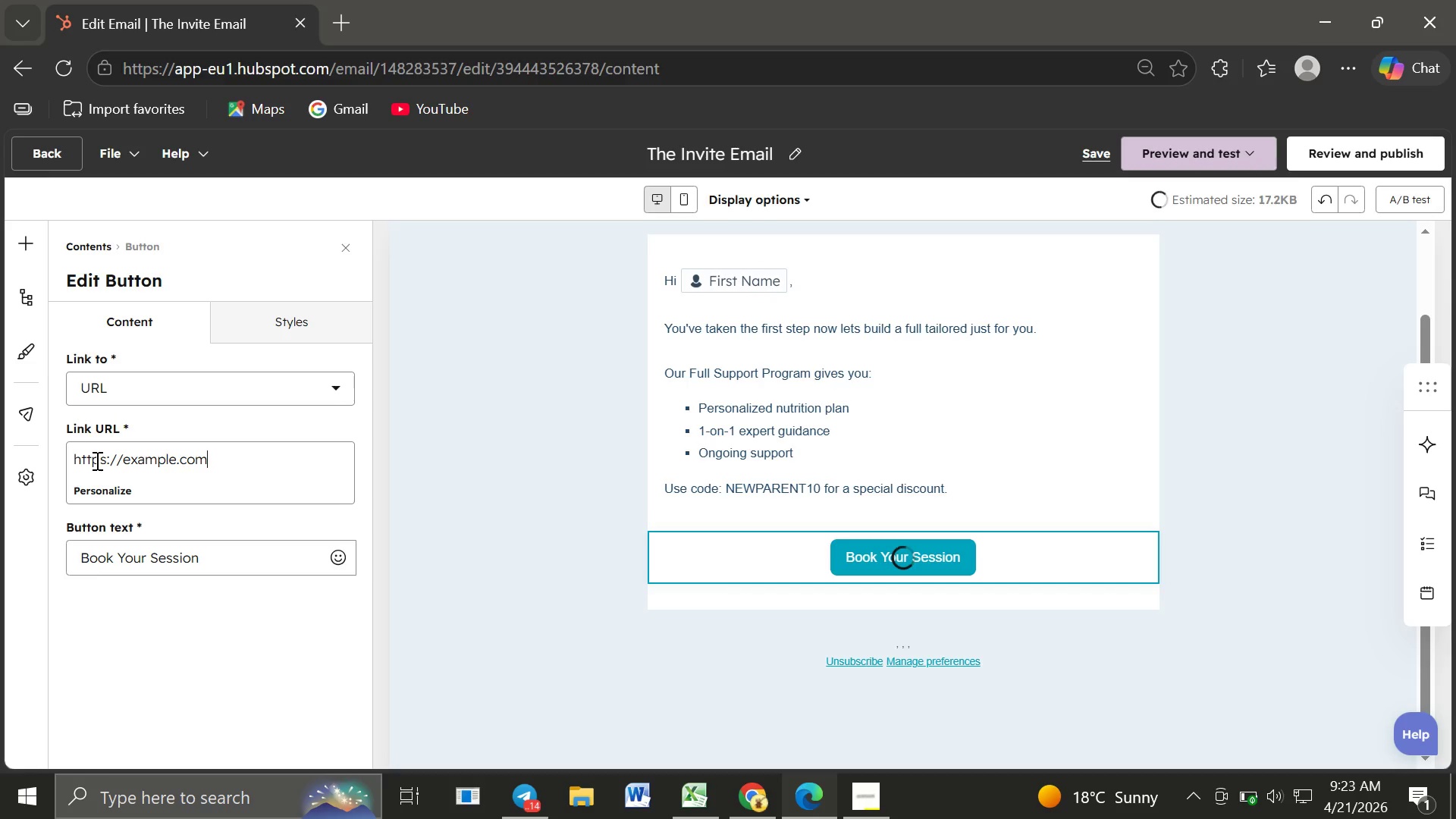 
wait(5.8)
 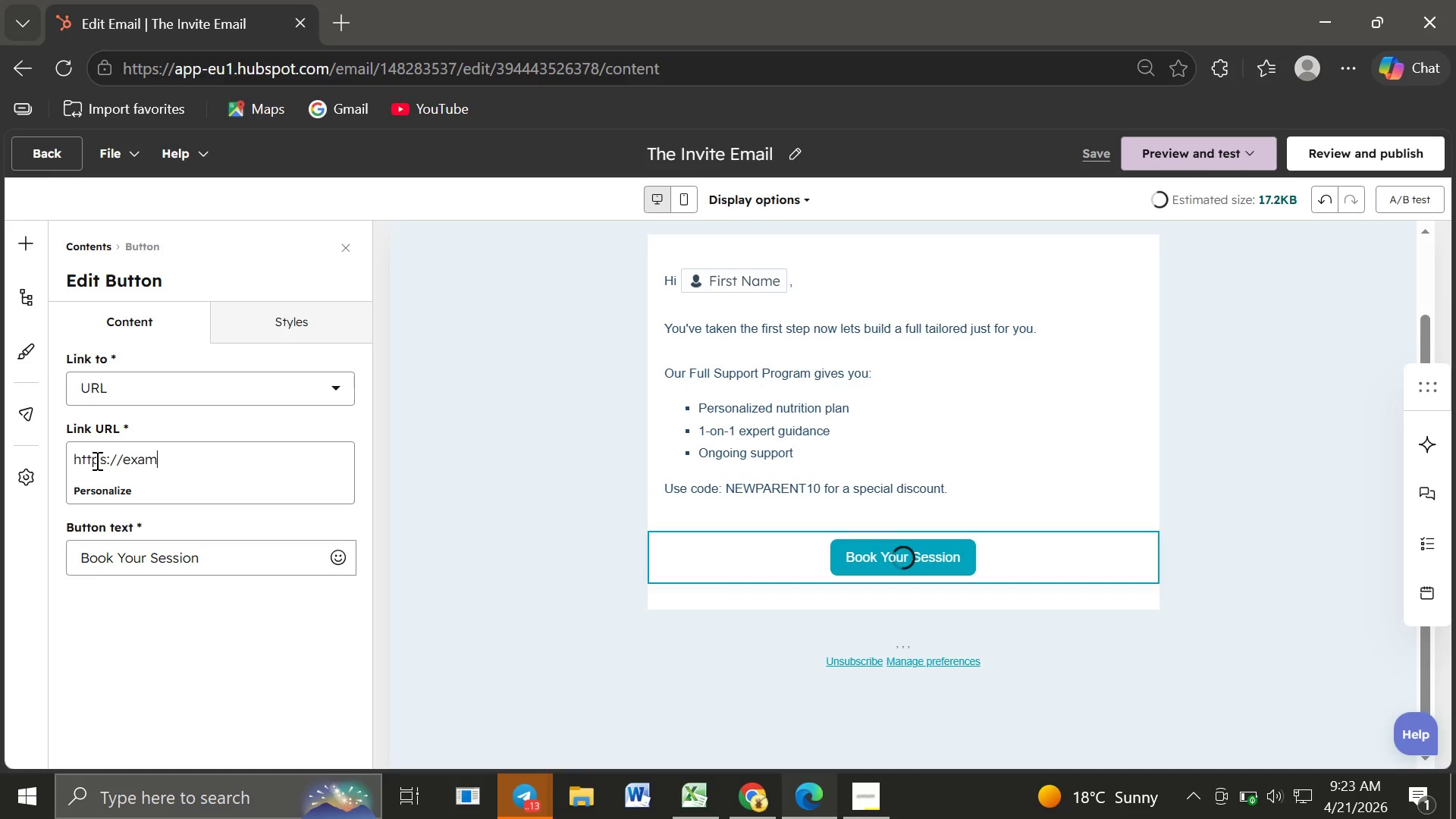 
key(Backspace)
 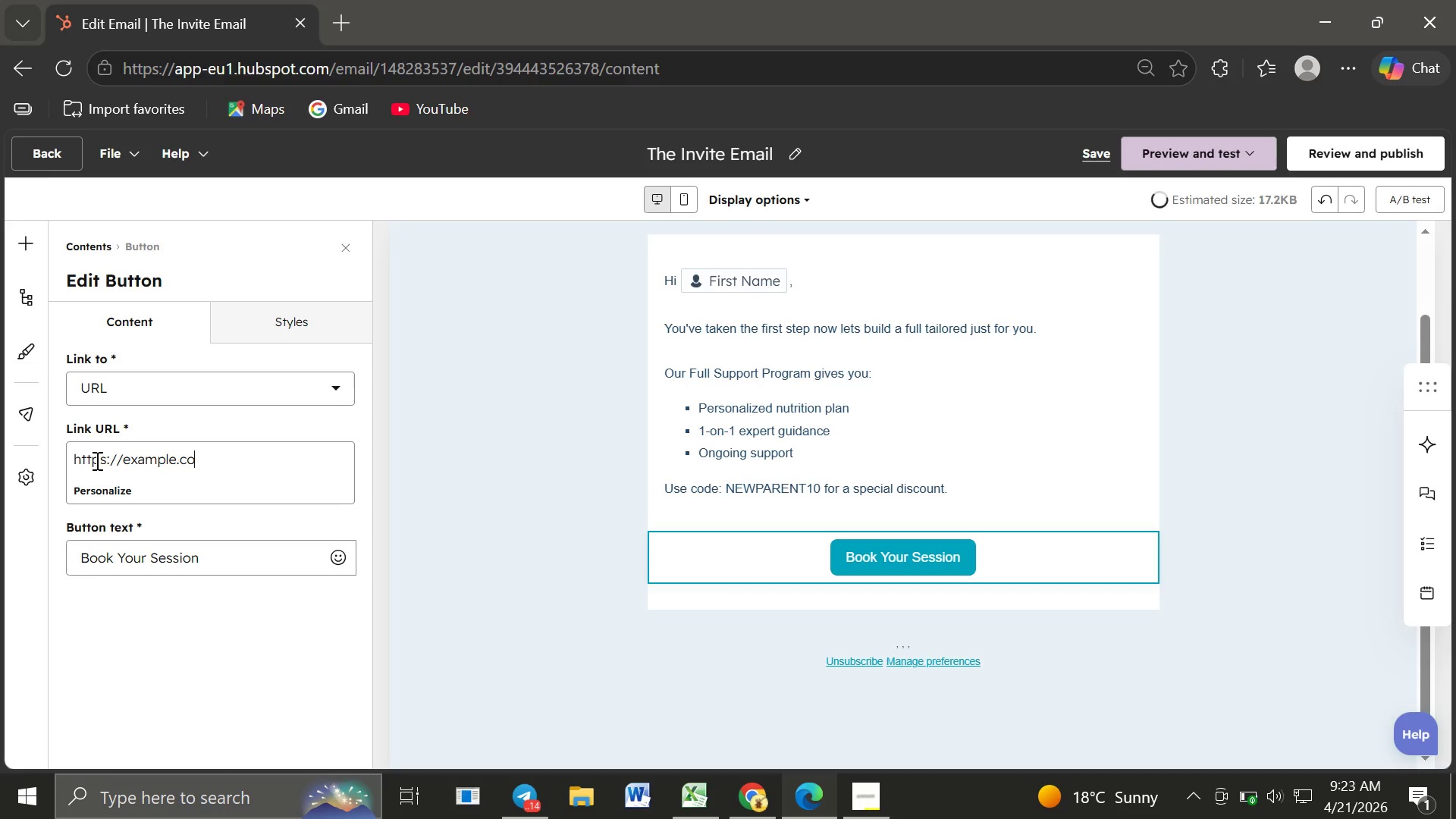 
key(Backspace)
 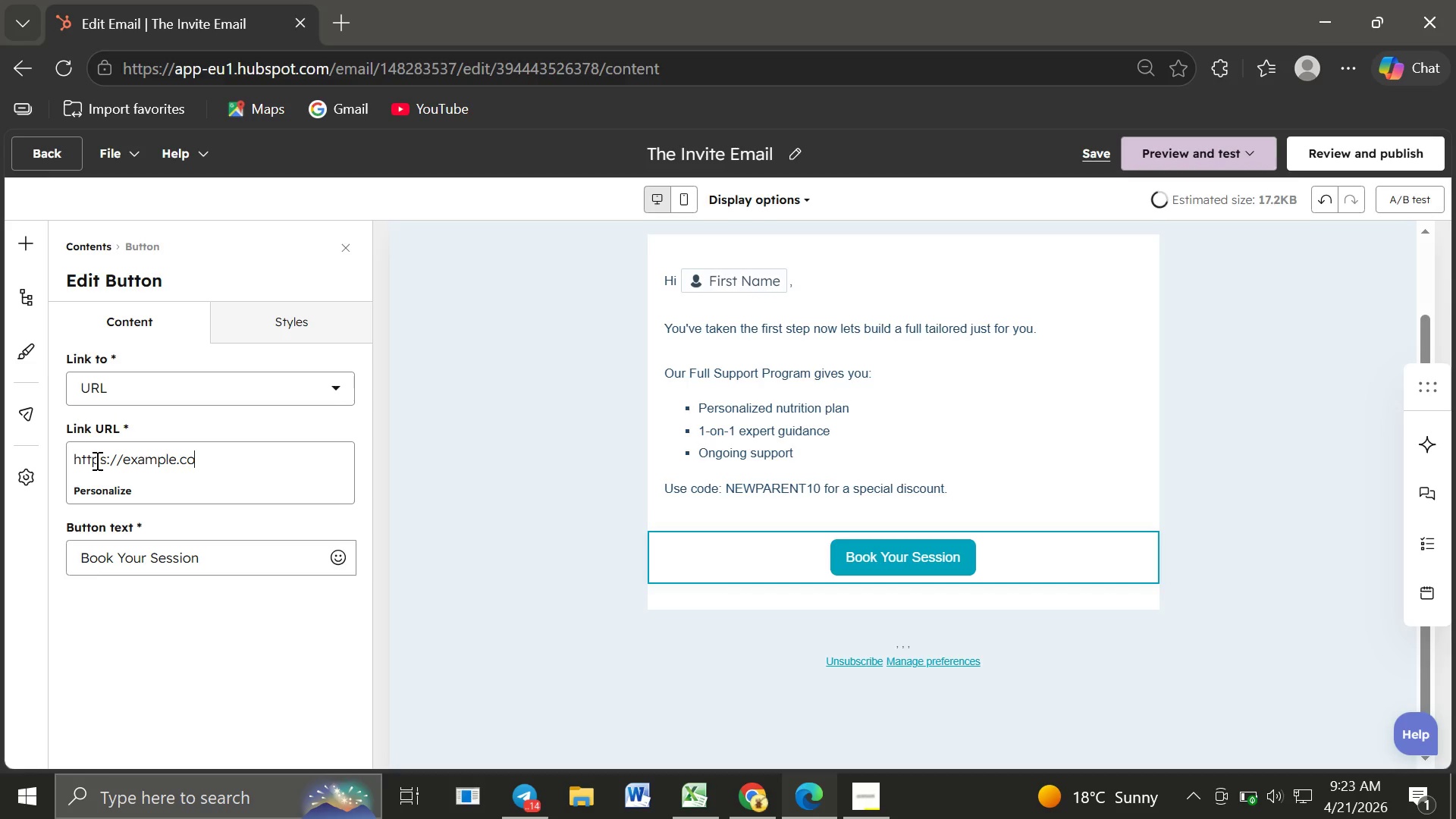 
key(Backspace)
 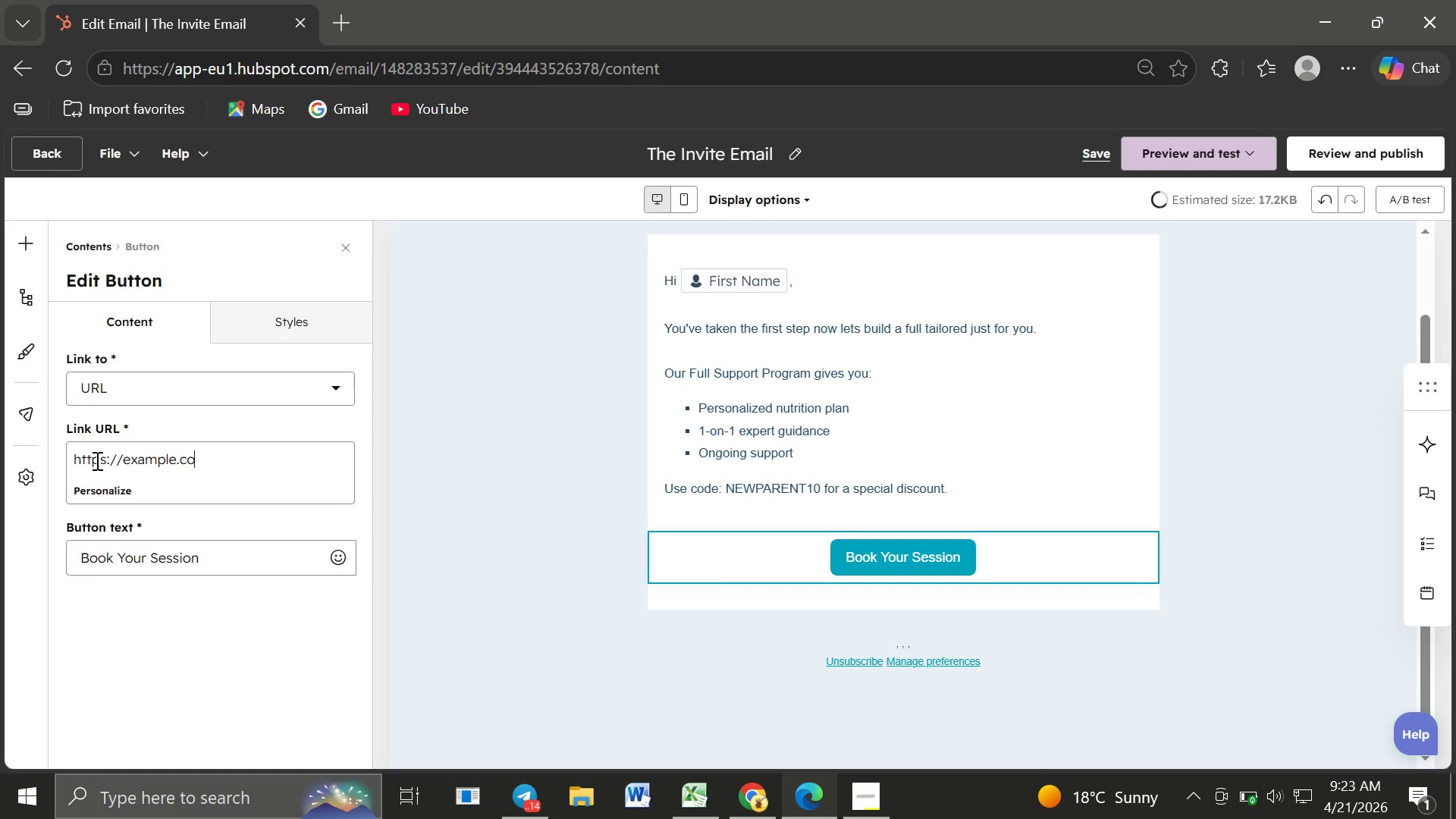 
key(Backspace)
 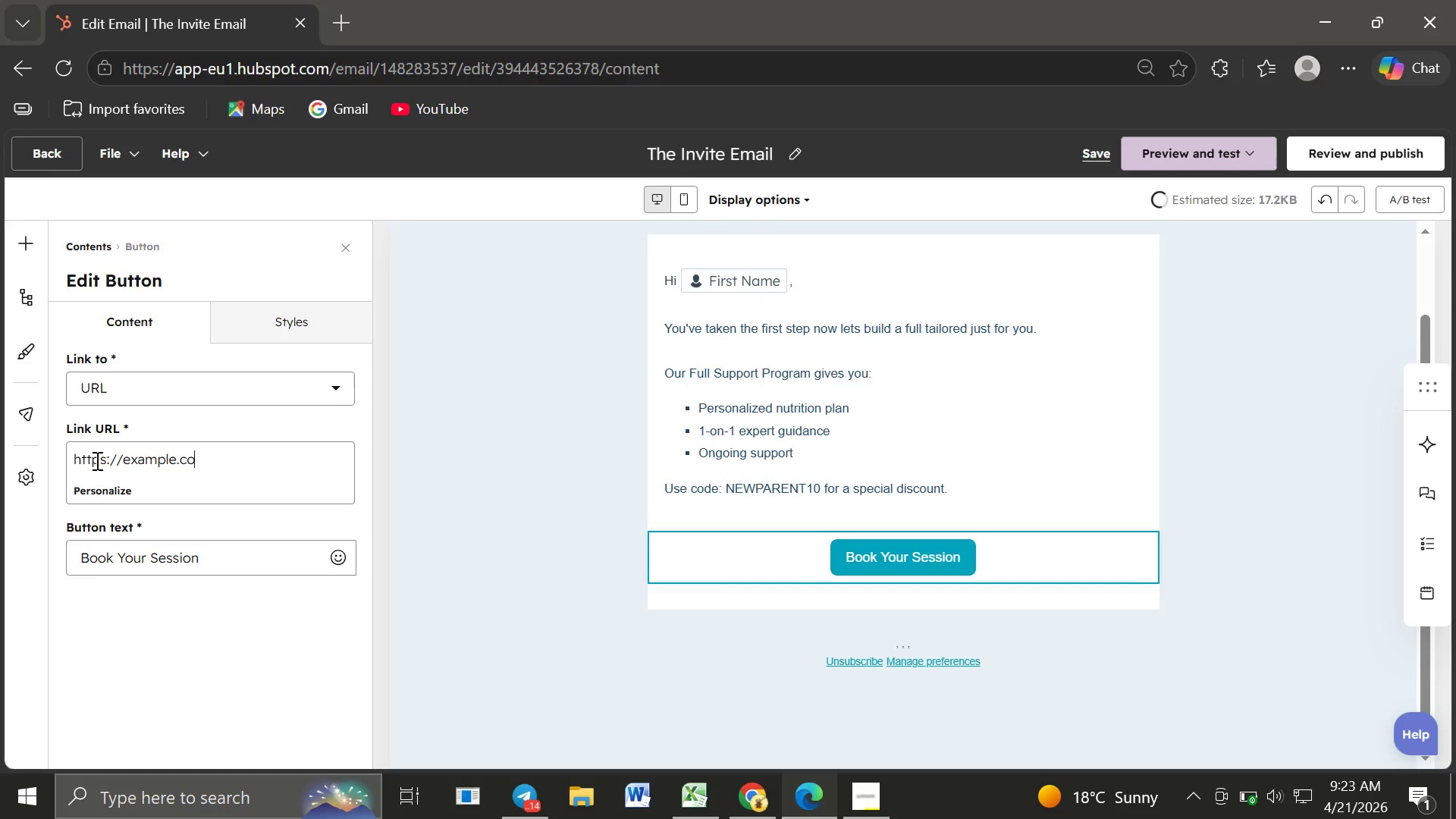 
key(Backspace)
 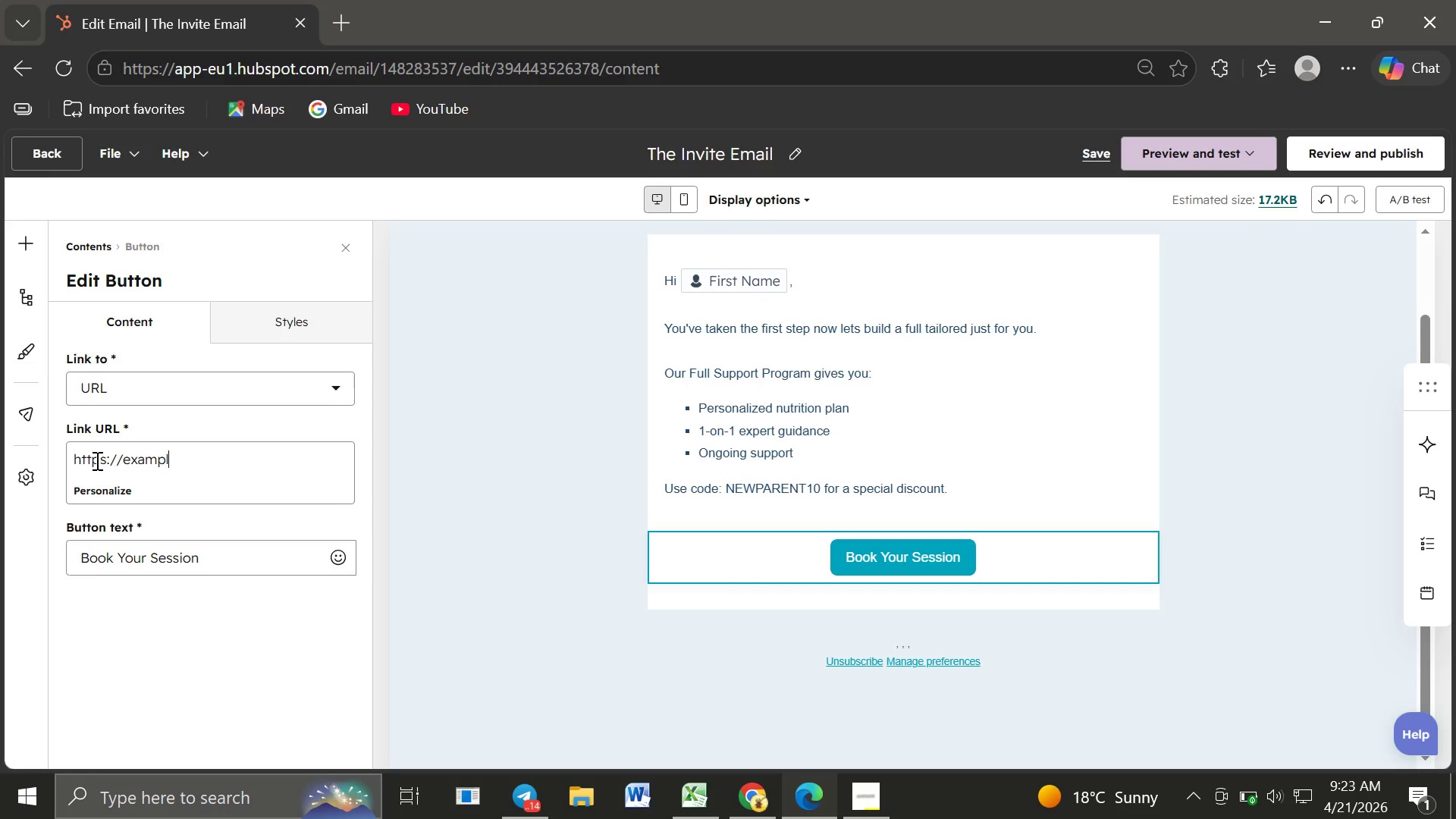 
key(Backspace)
 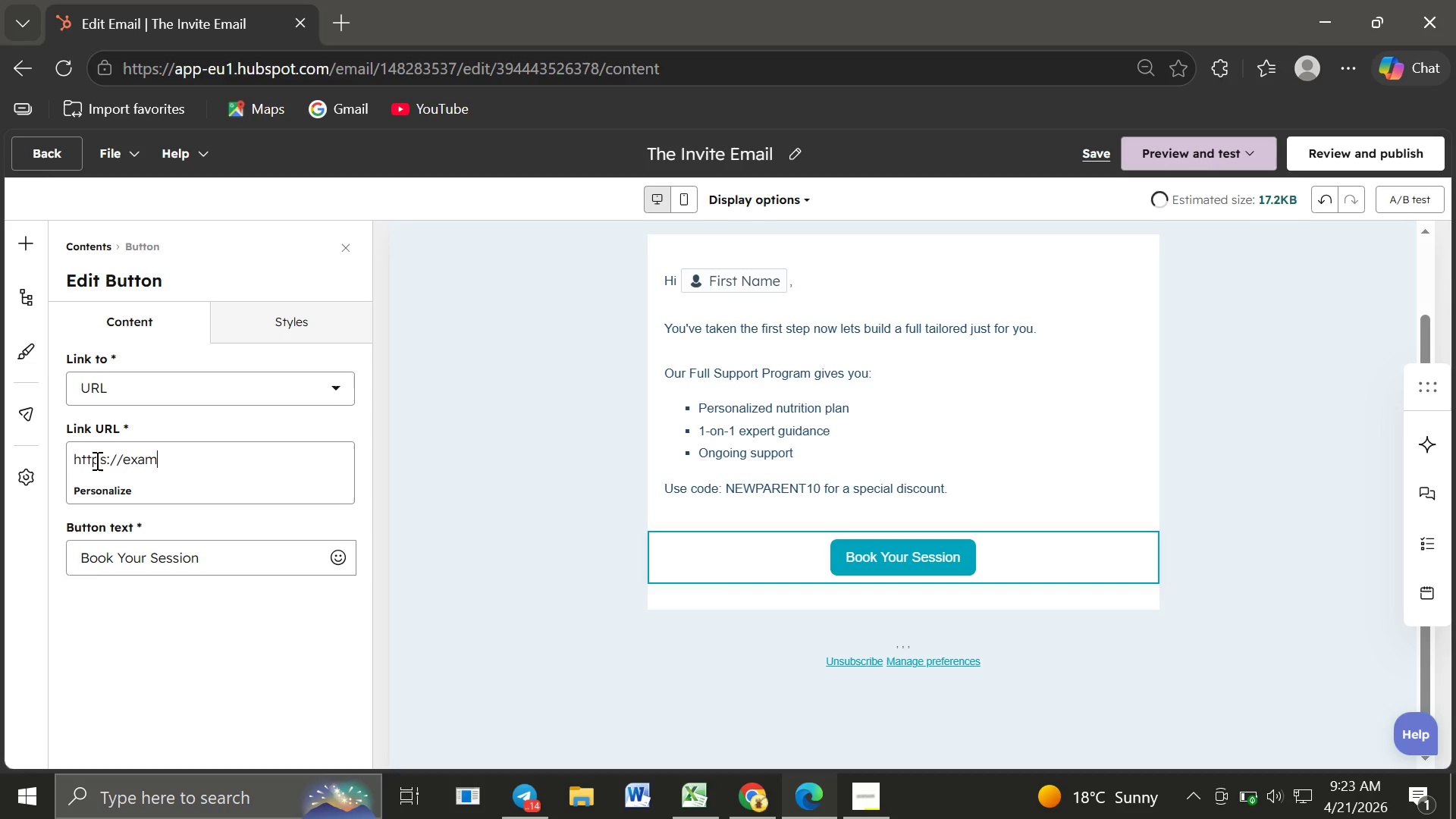 
key(Backspace)
 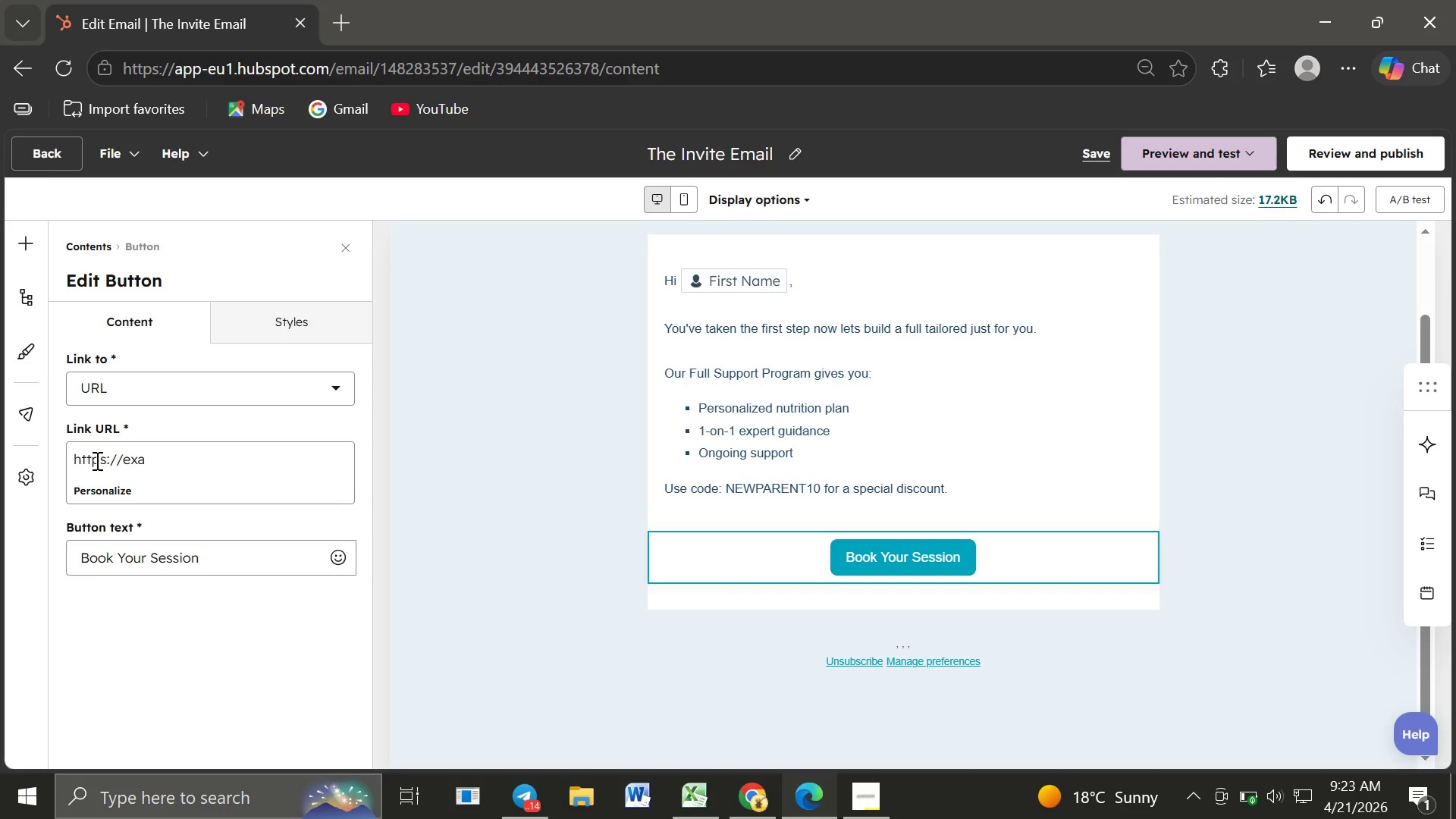 
key(Backspace)
 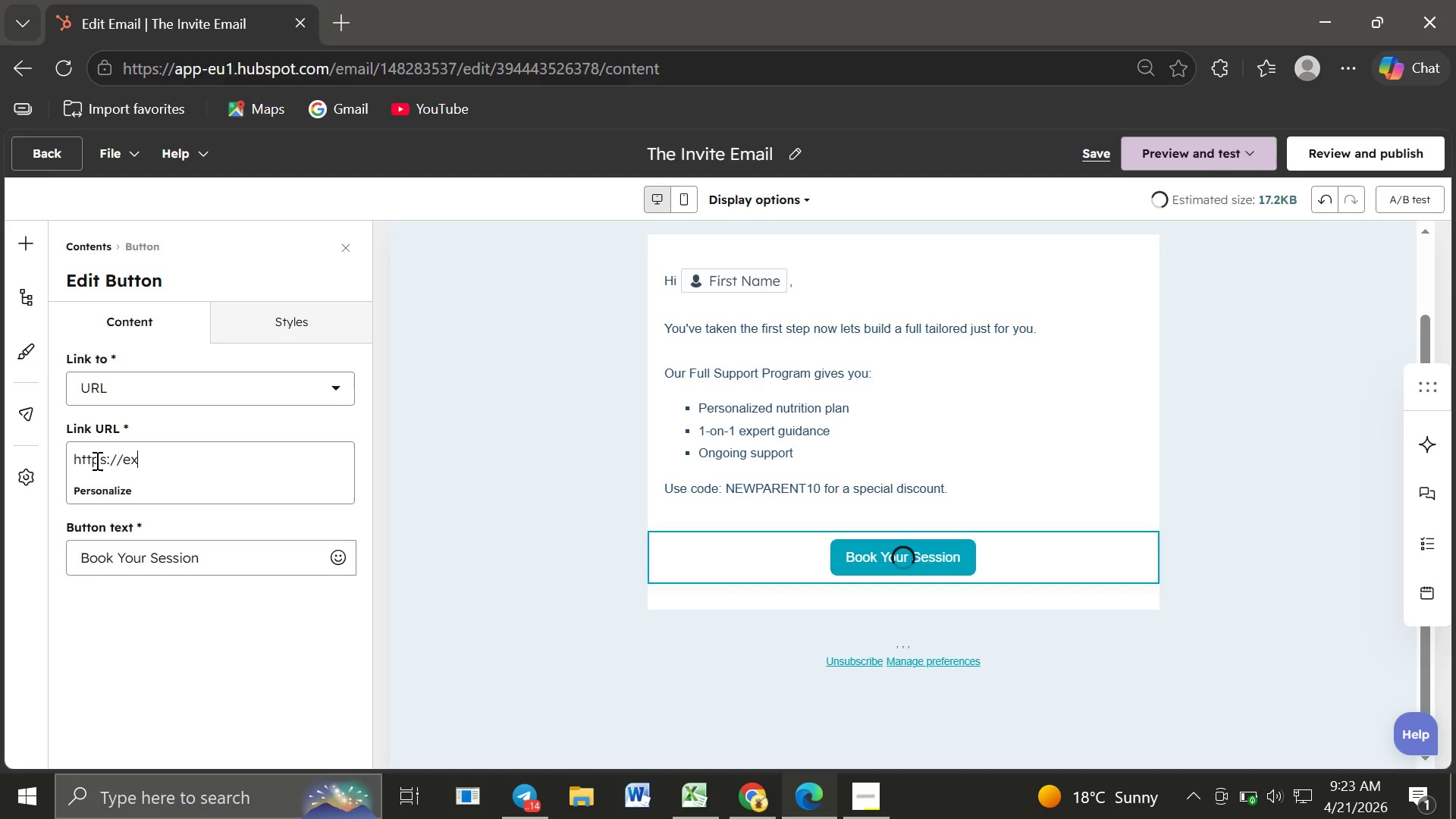 
key(Backspace)
 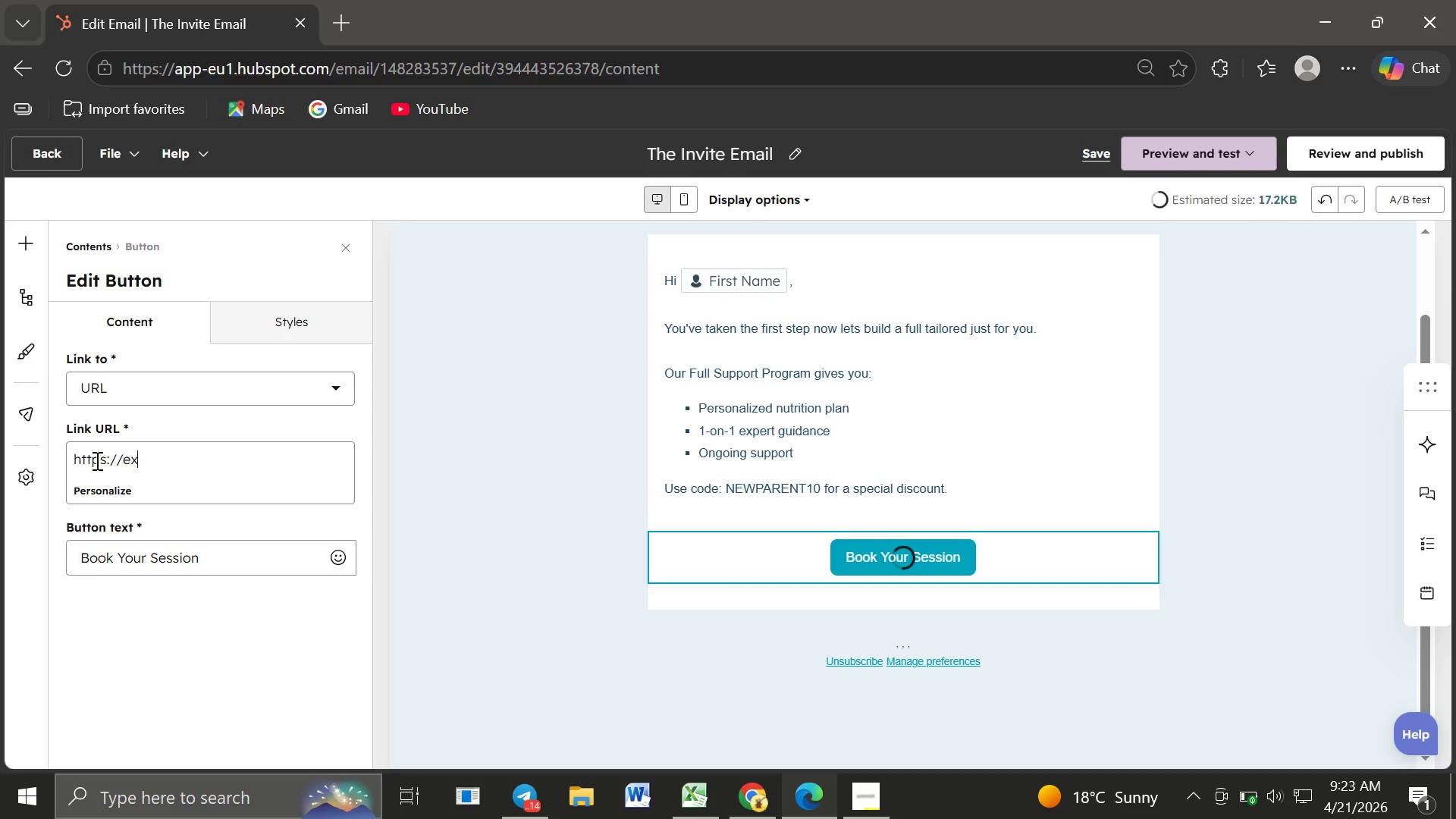 
key(Backspace)
 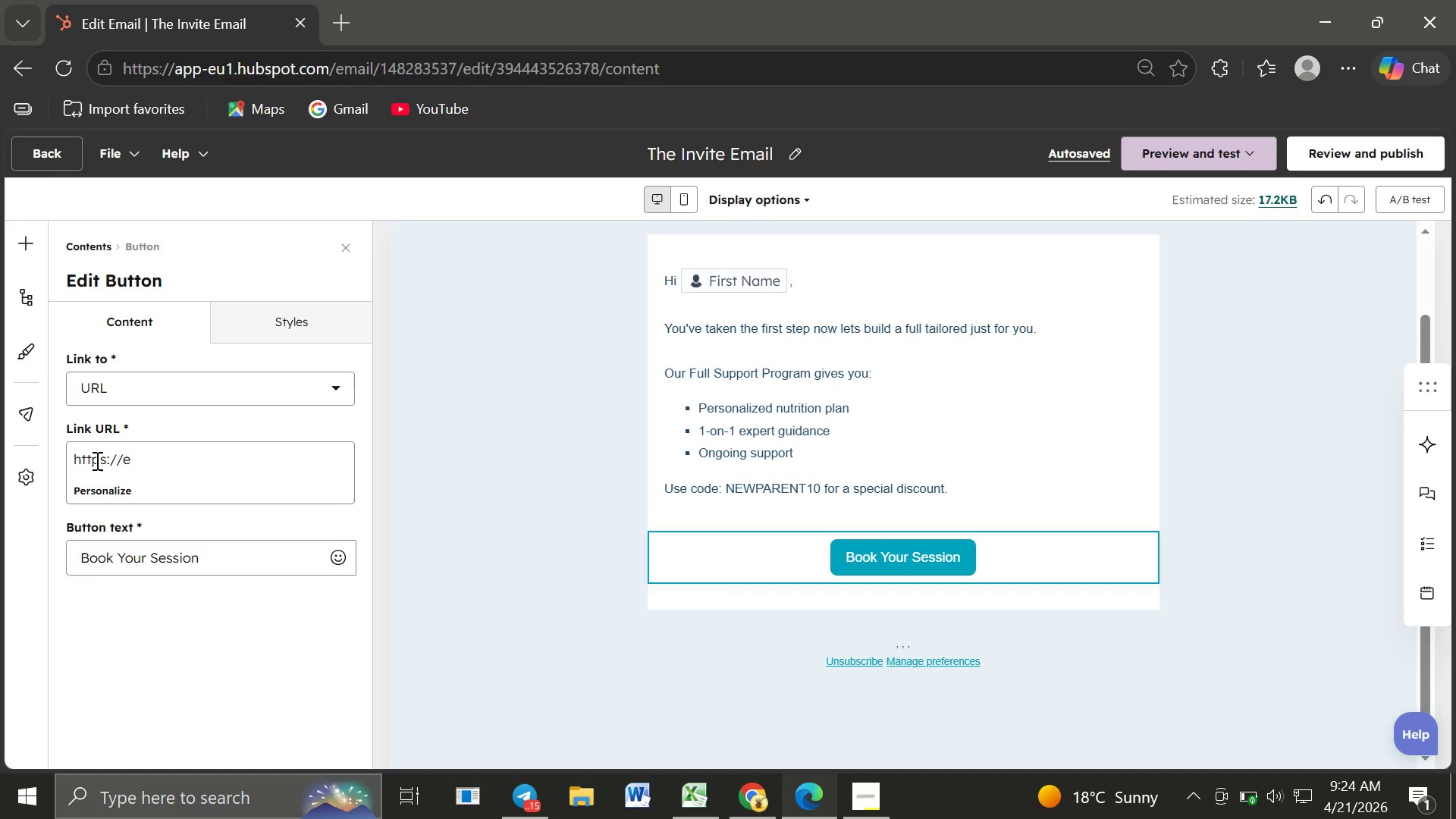 
wait(42.06)
 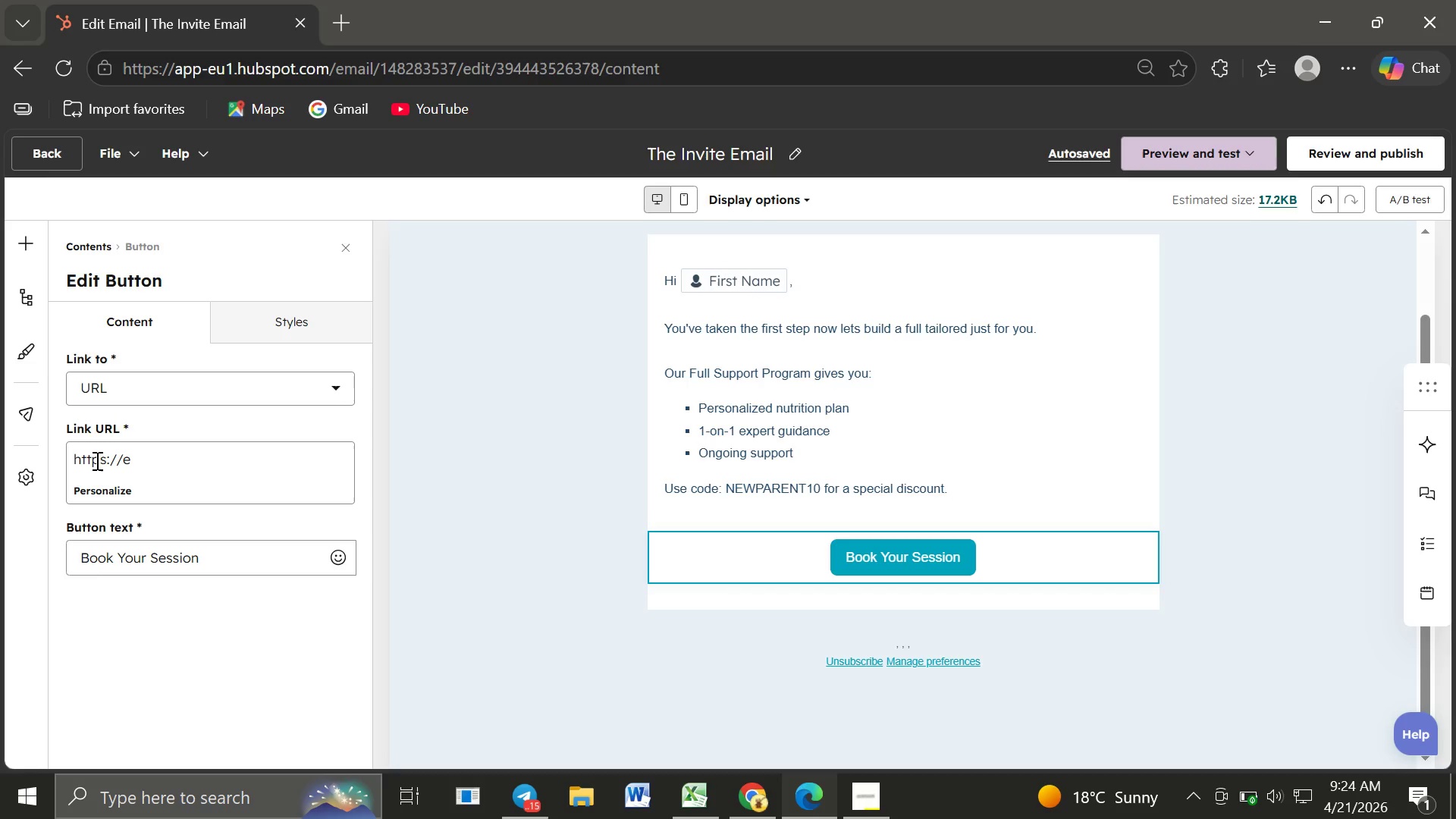 
key(Backspace)
 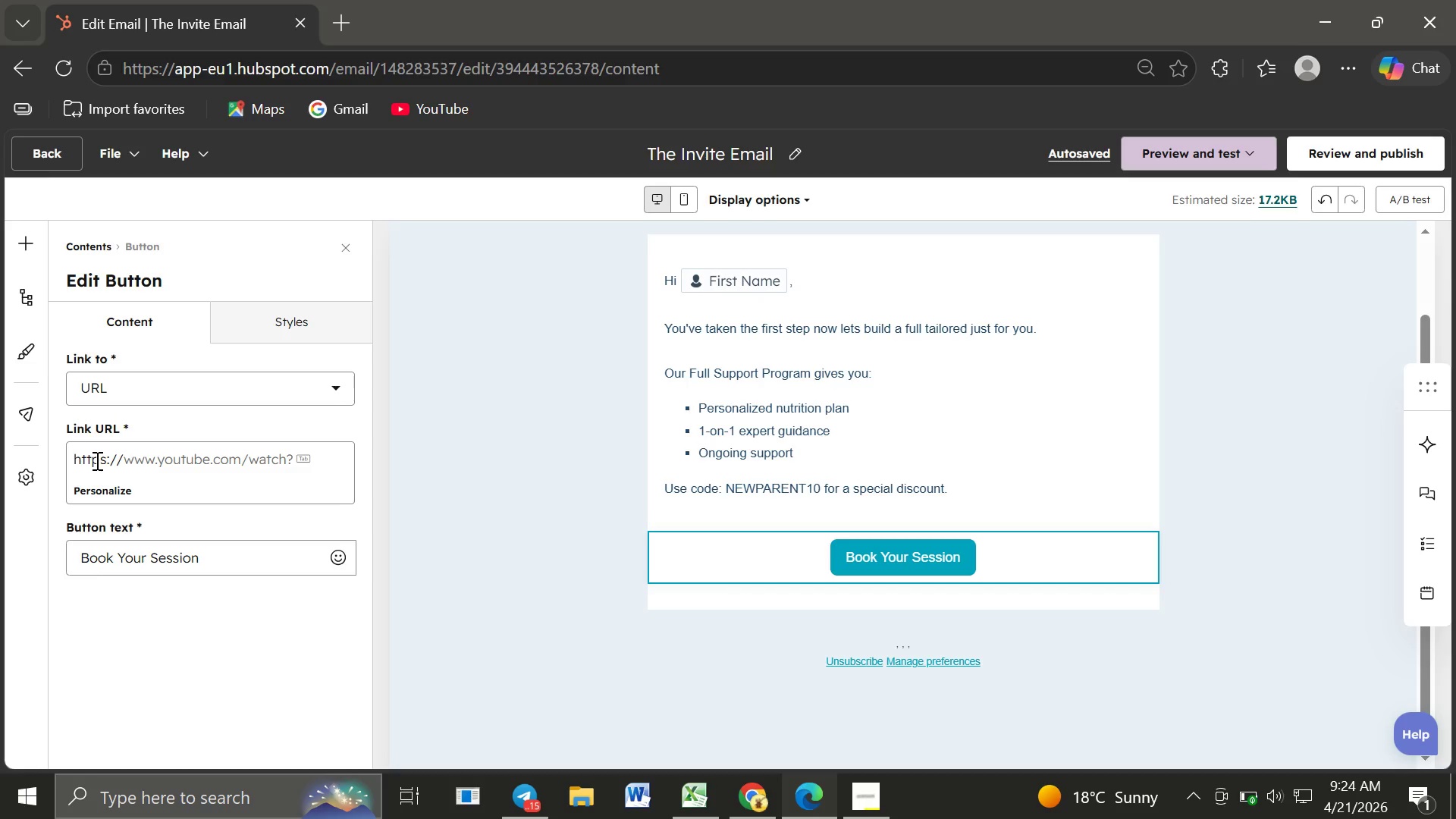 
wait(24.42)
 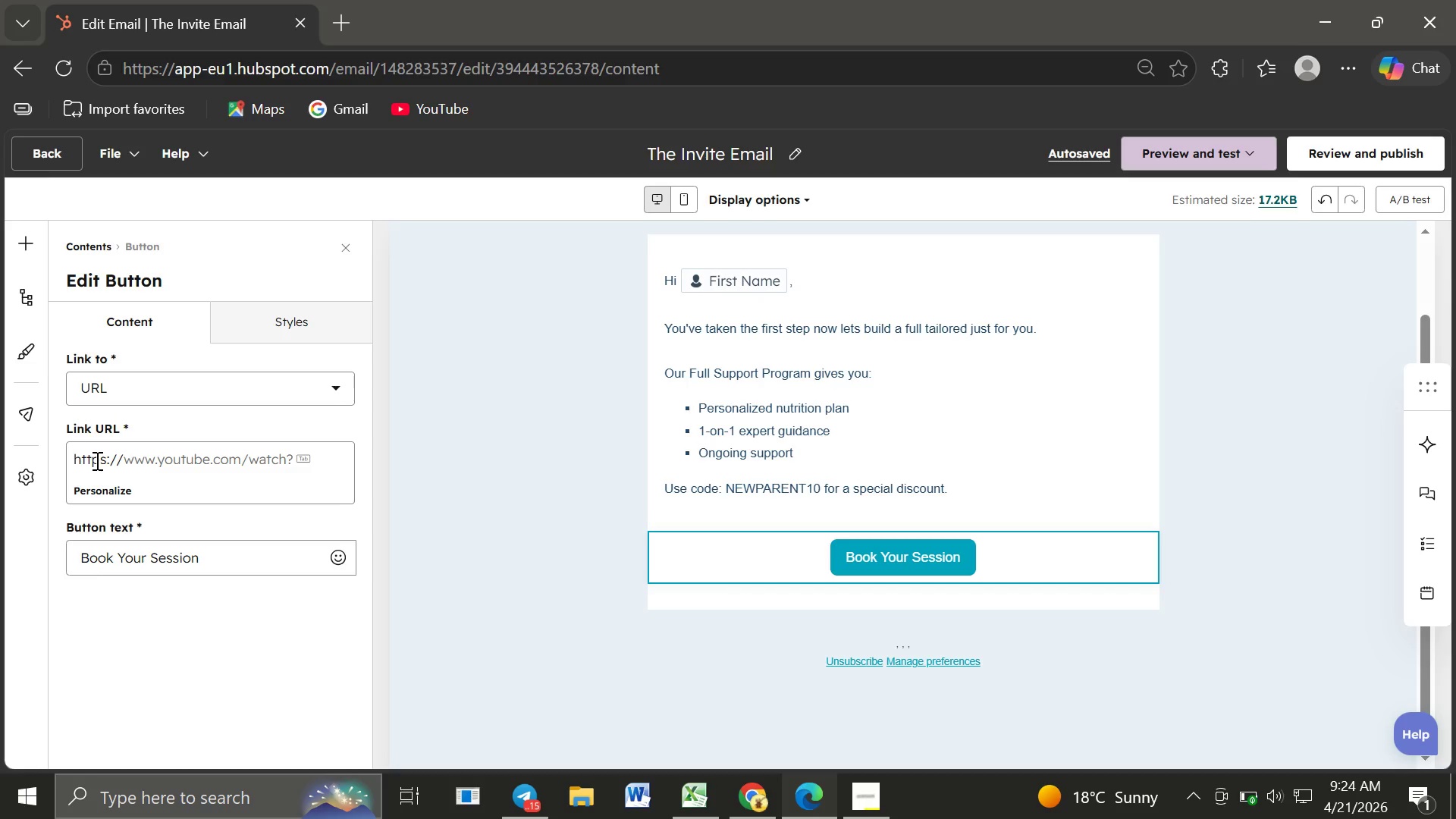 
type(calendly.com)
 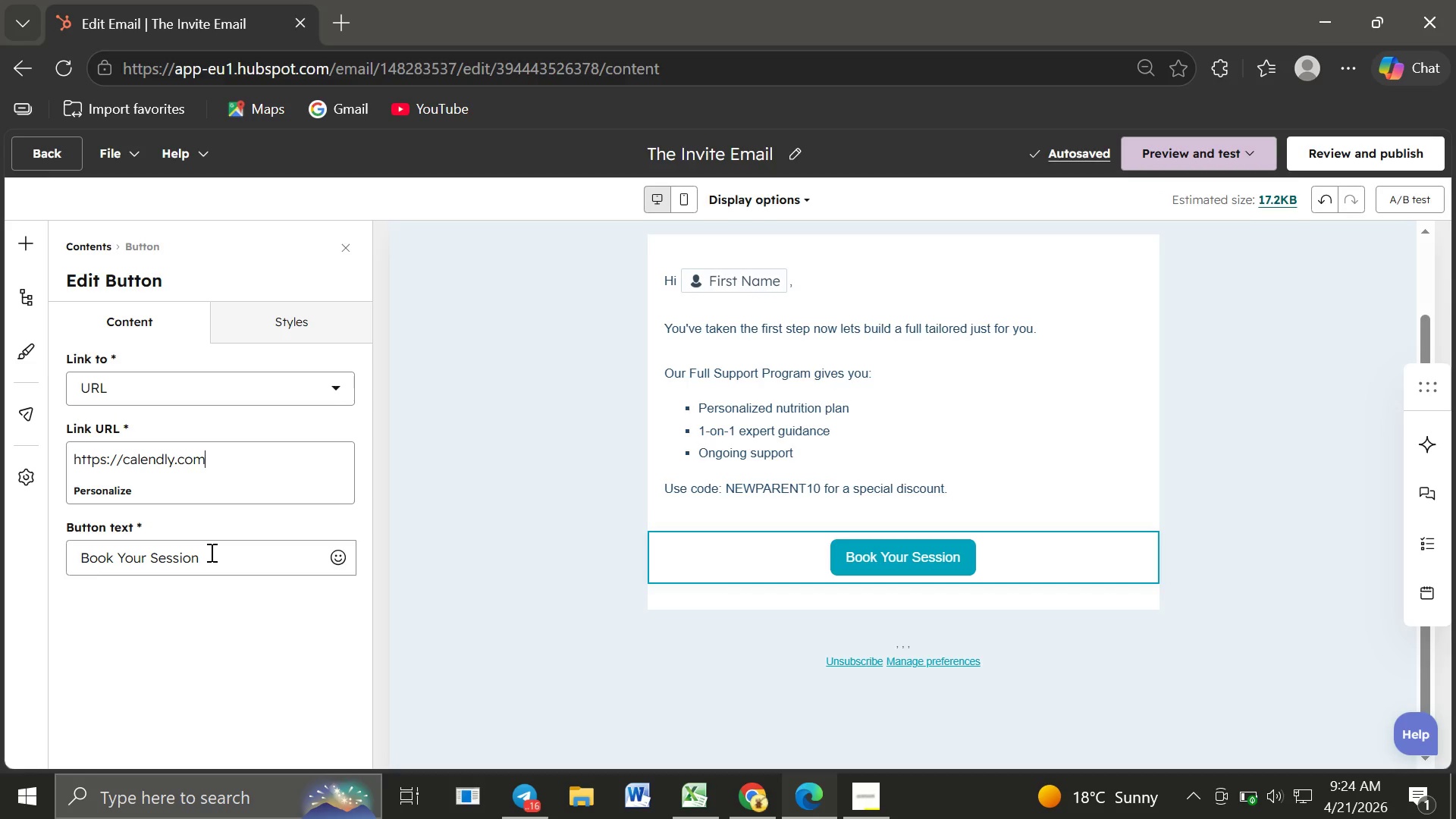 
wait(6.23)
 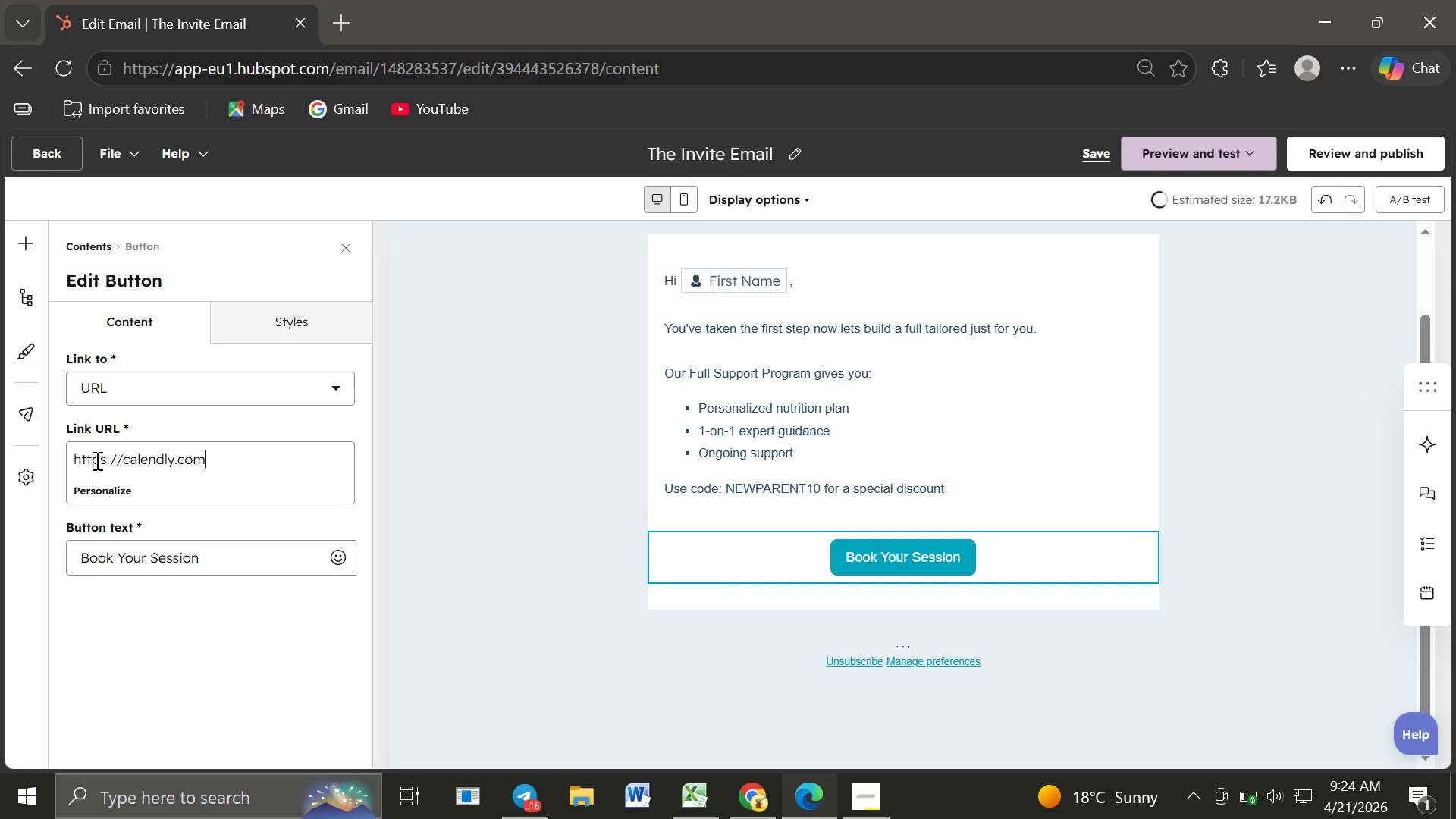 
key(Slash)
 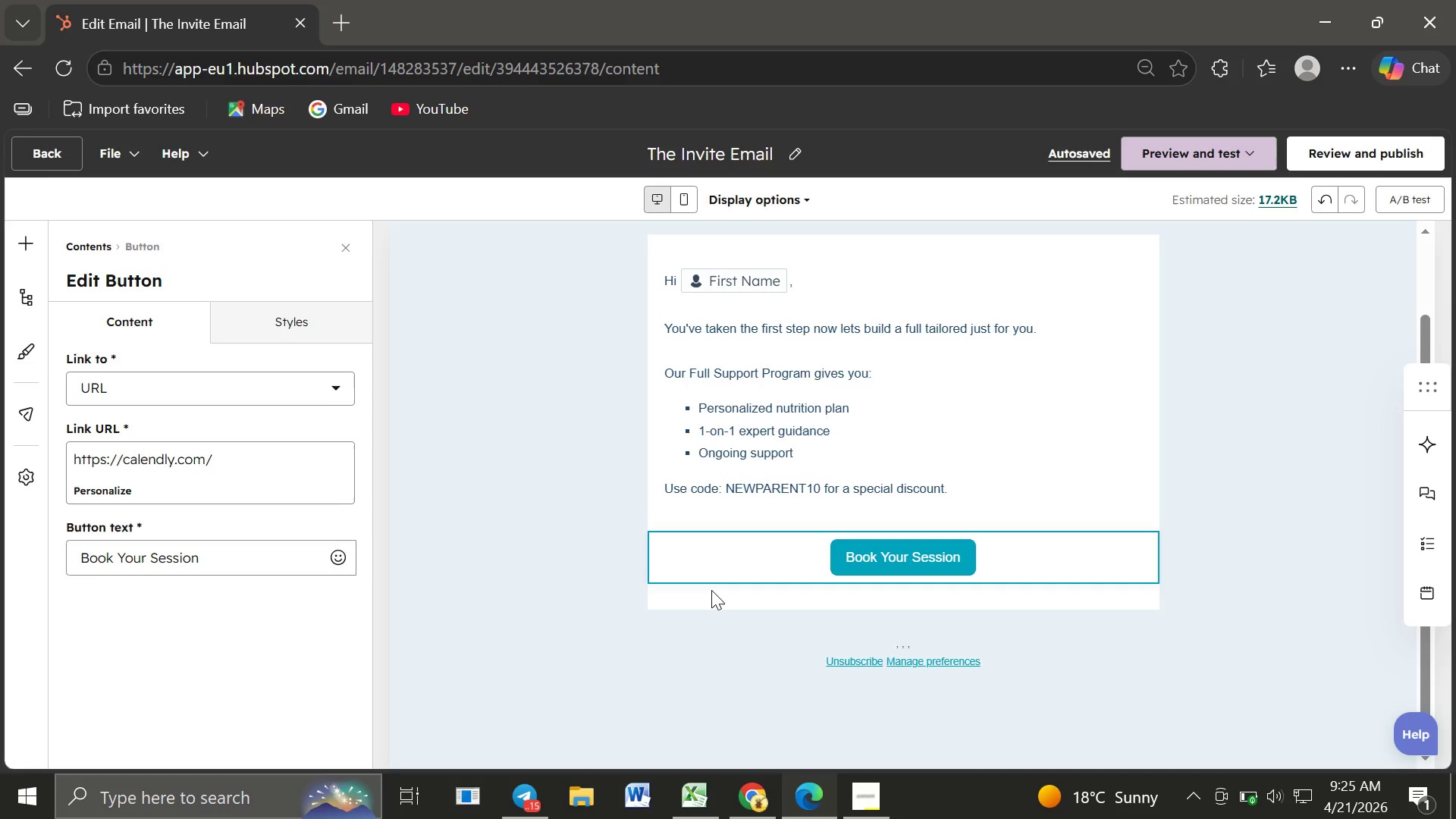 
wait(26.17)
 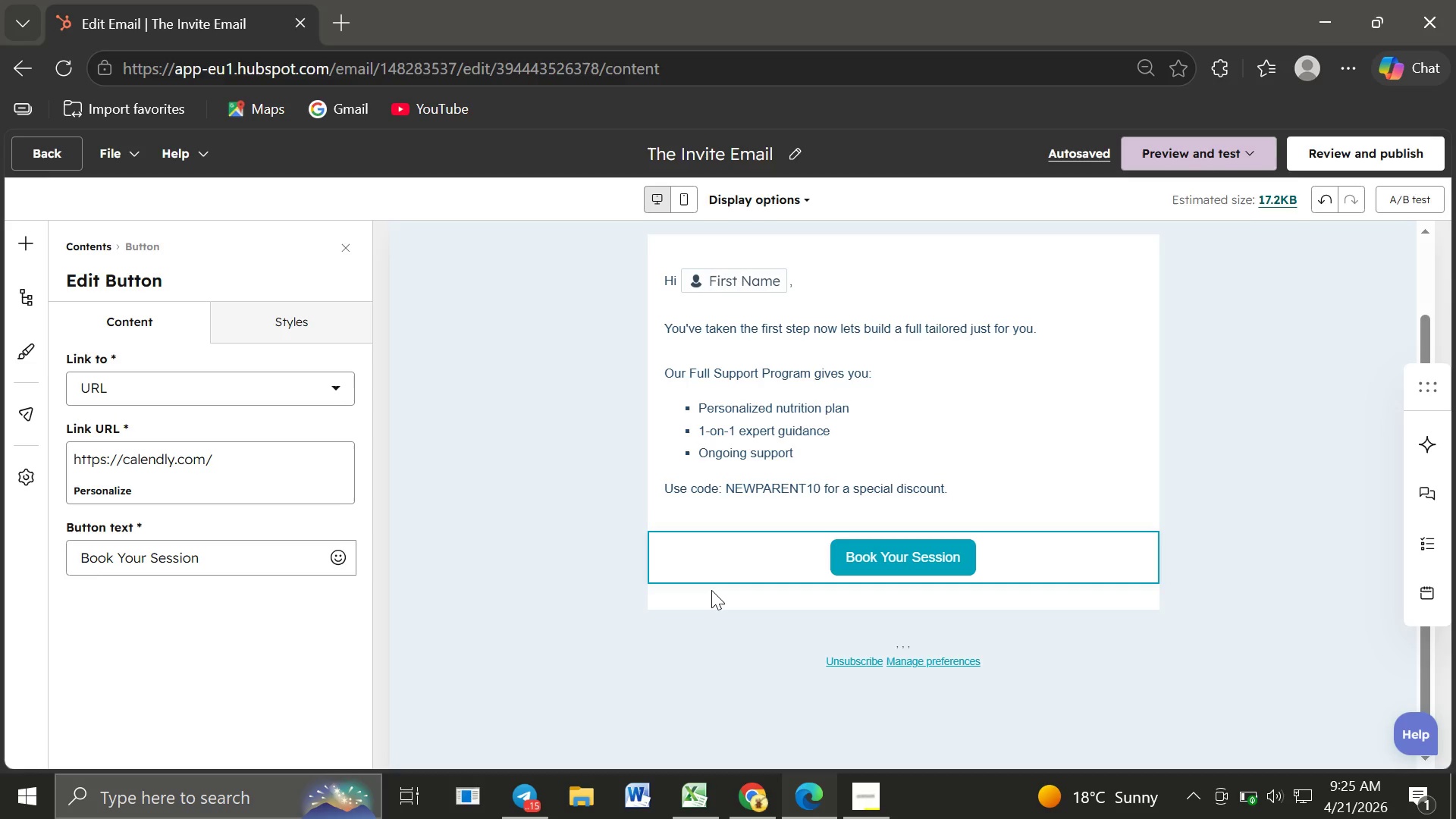 
type(book-sessions)
 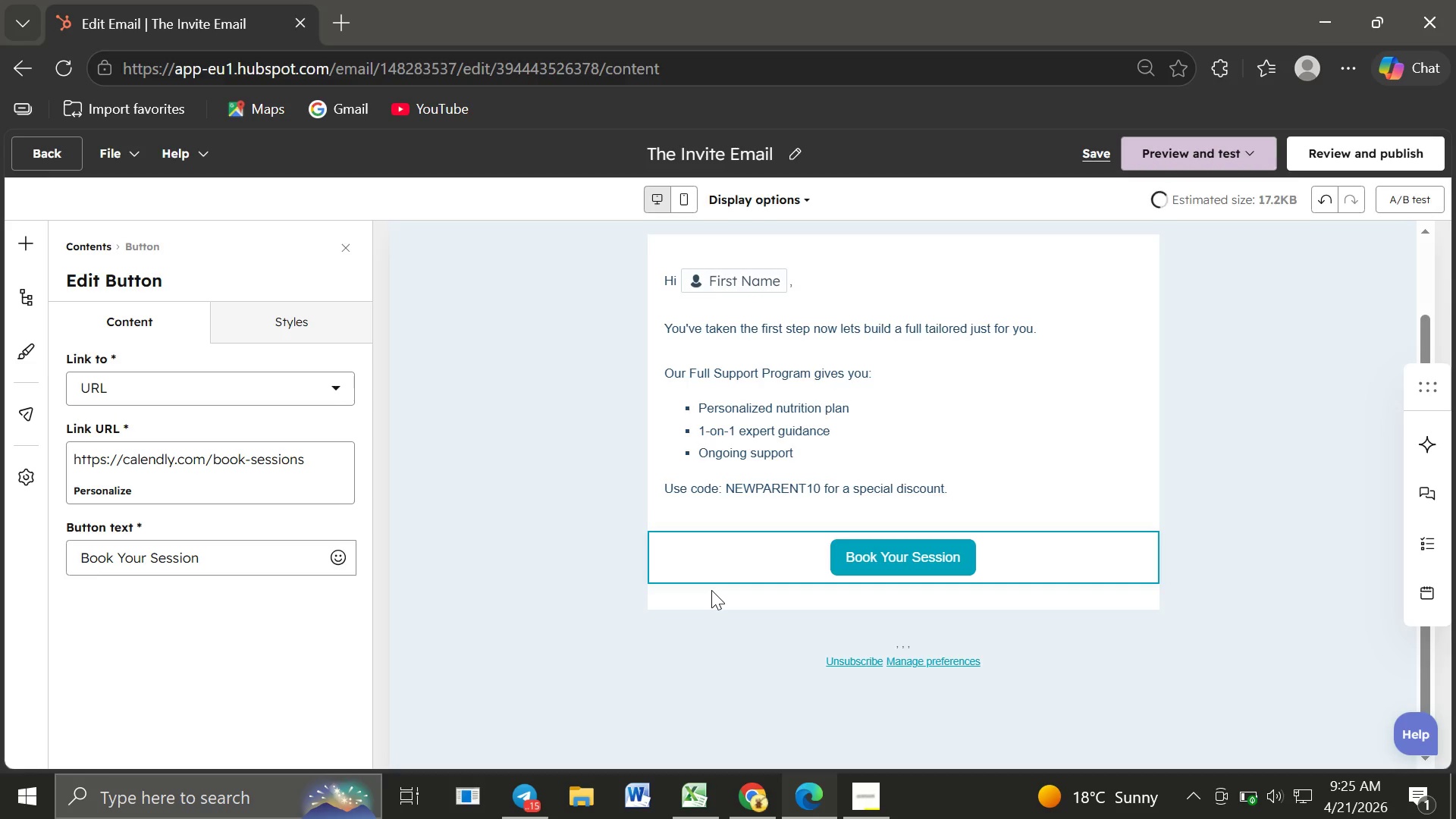 
key(Backspace)
 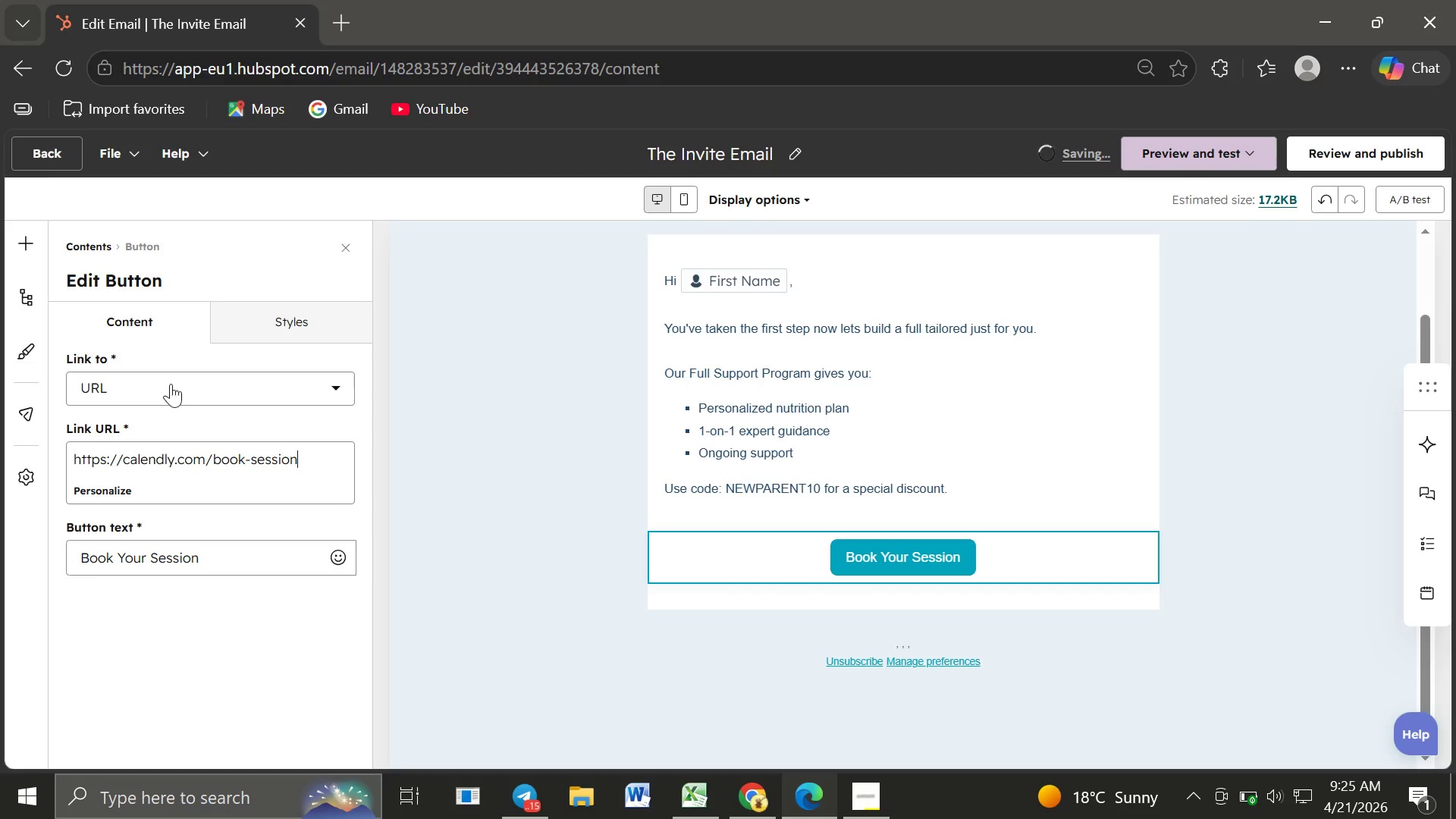 
wait(6.38)
 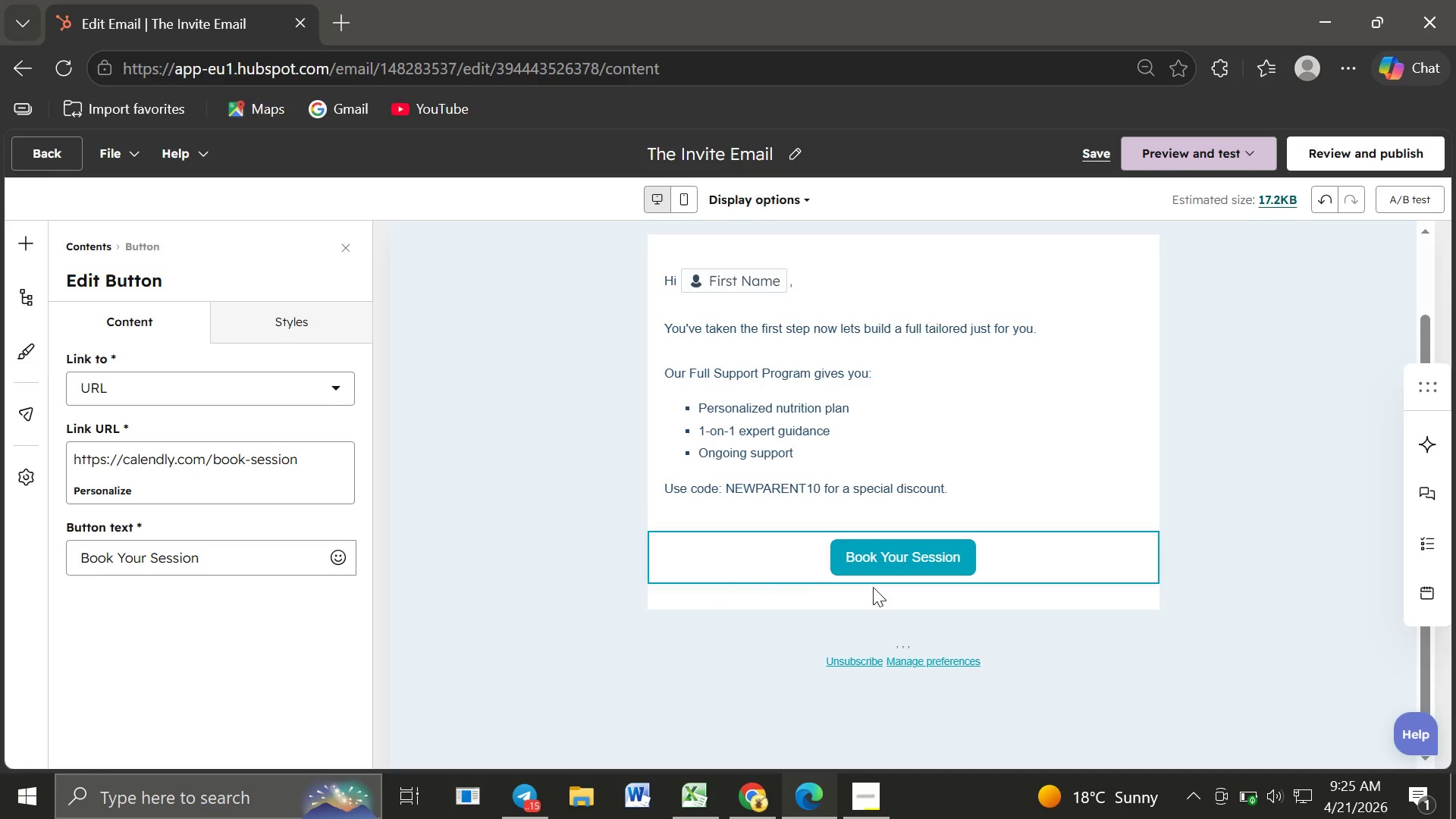 
left_click([30, 244])
 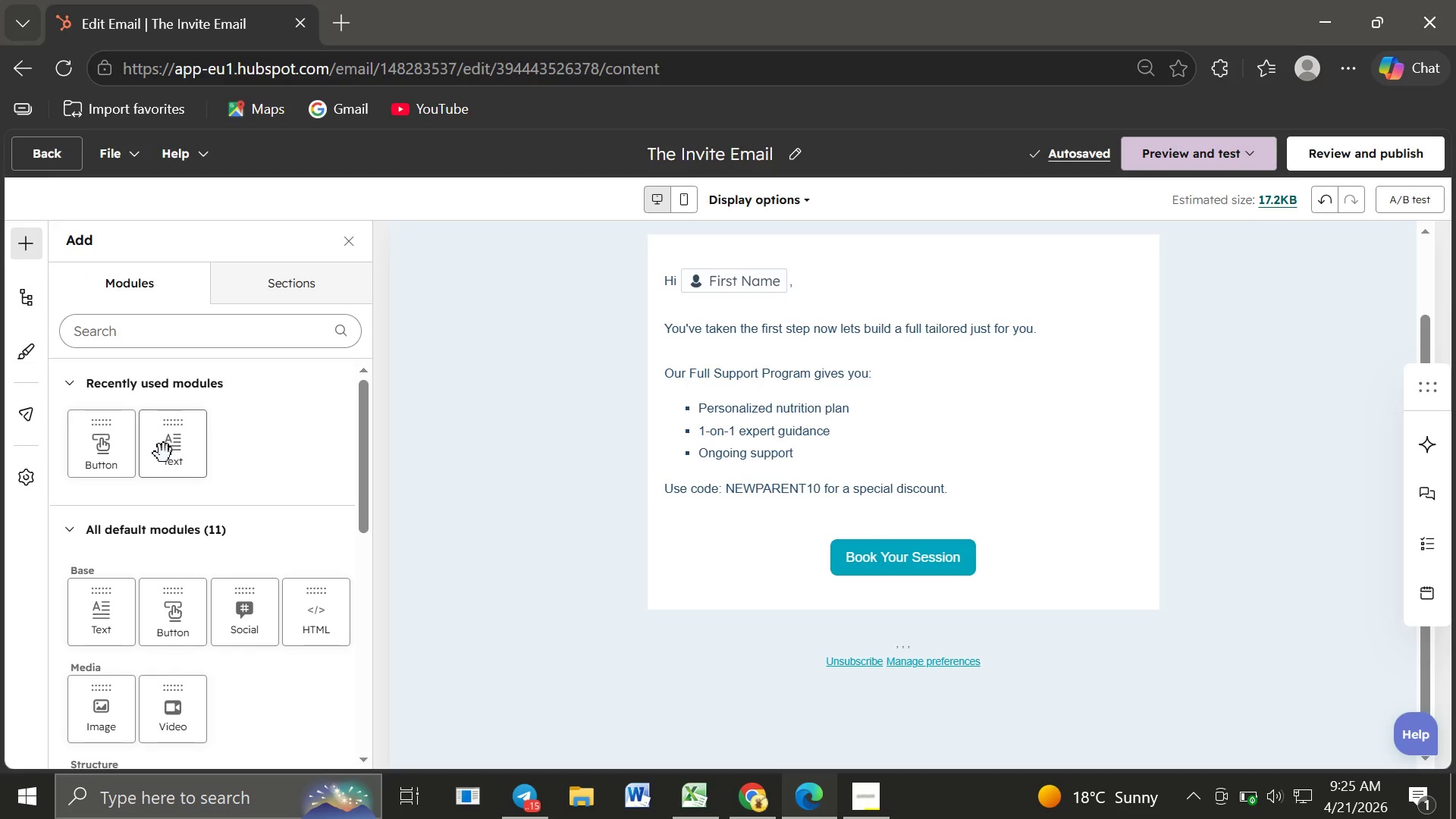 
left_click([164, 453])
 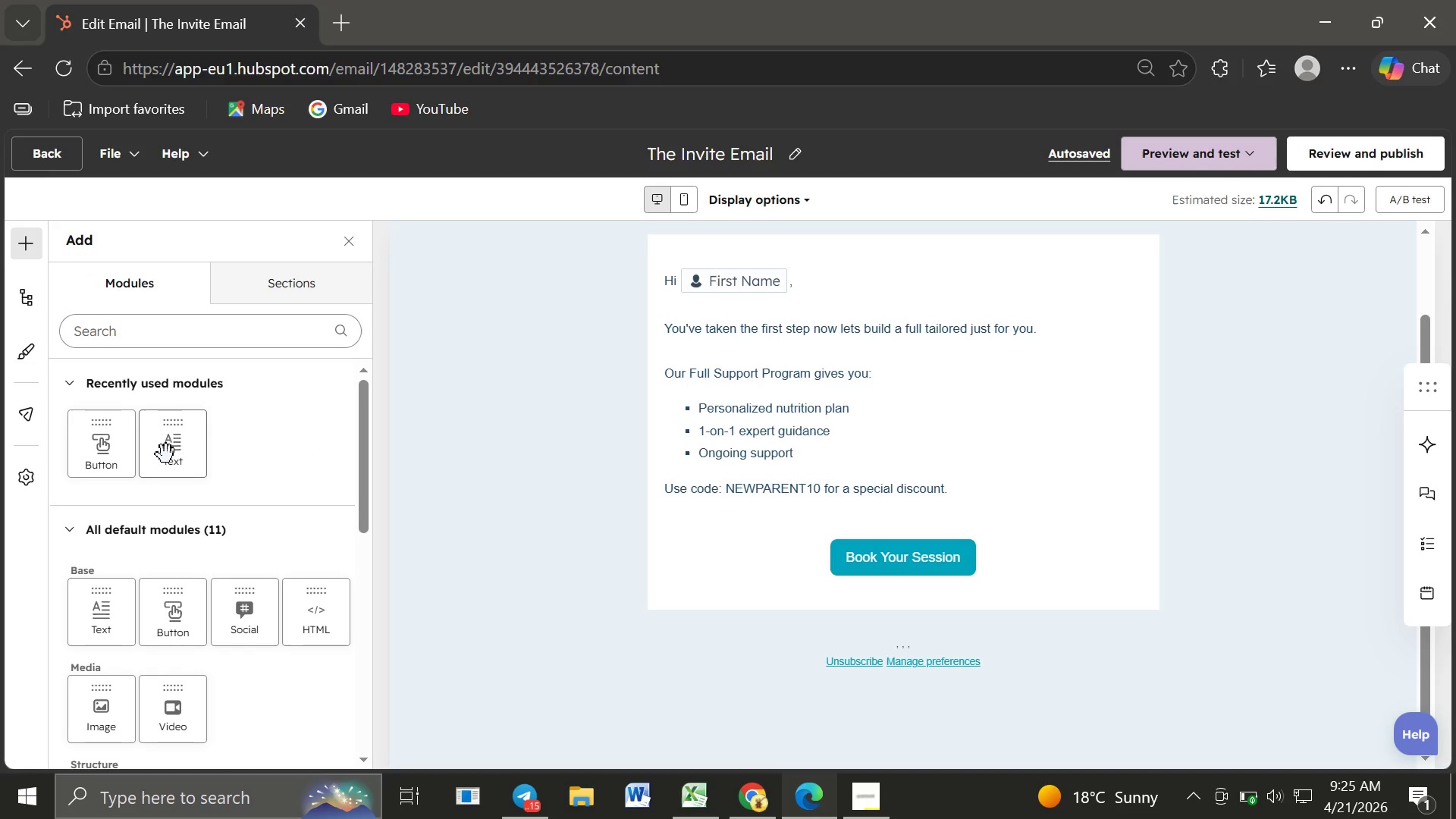 
left_click_drag(start_coordinate=[164, 453], to_coordinate=[886, 573])
 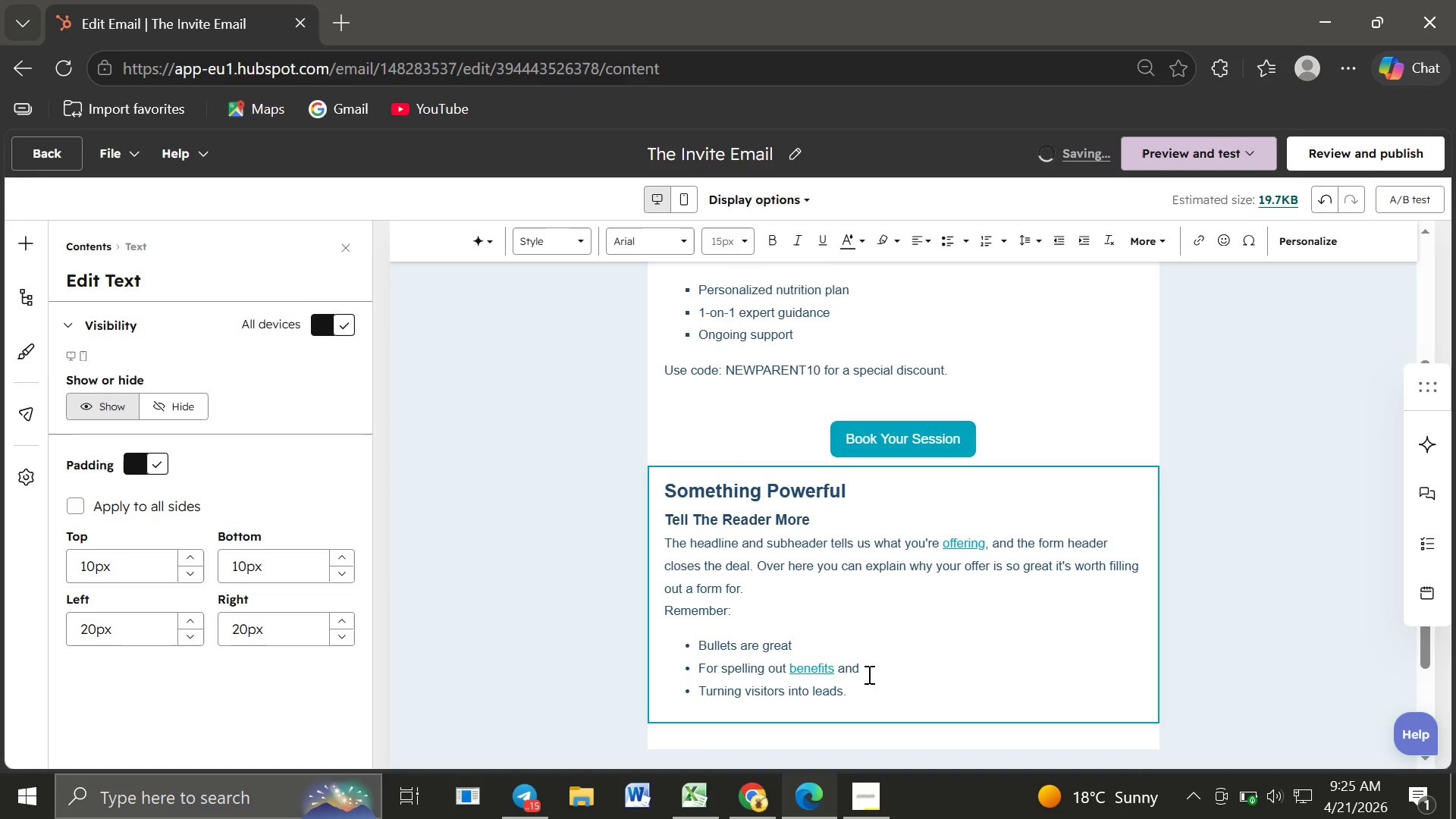 
left_click_drag(start_coordinate=[863, 696], to_coordinate=[666, 491])
 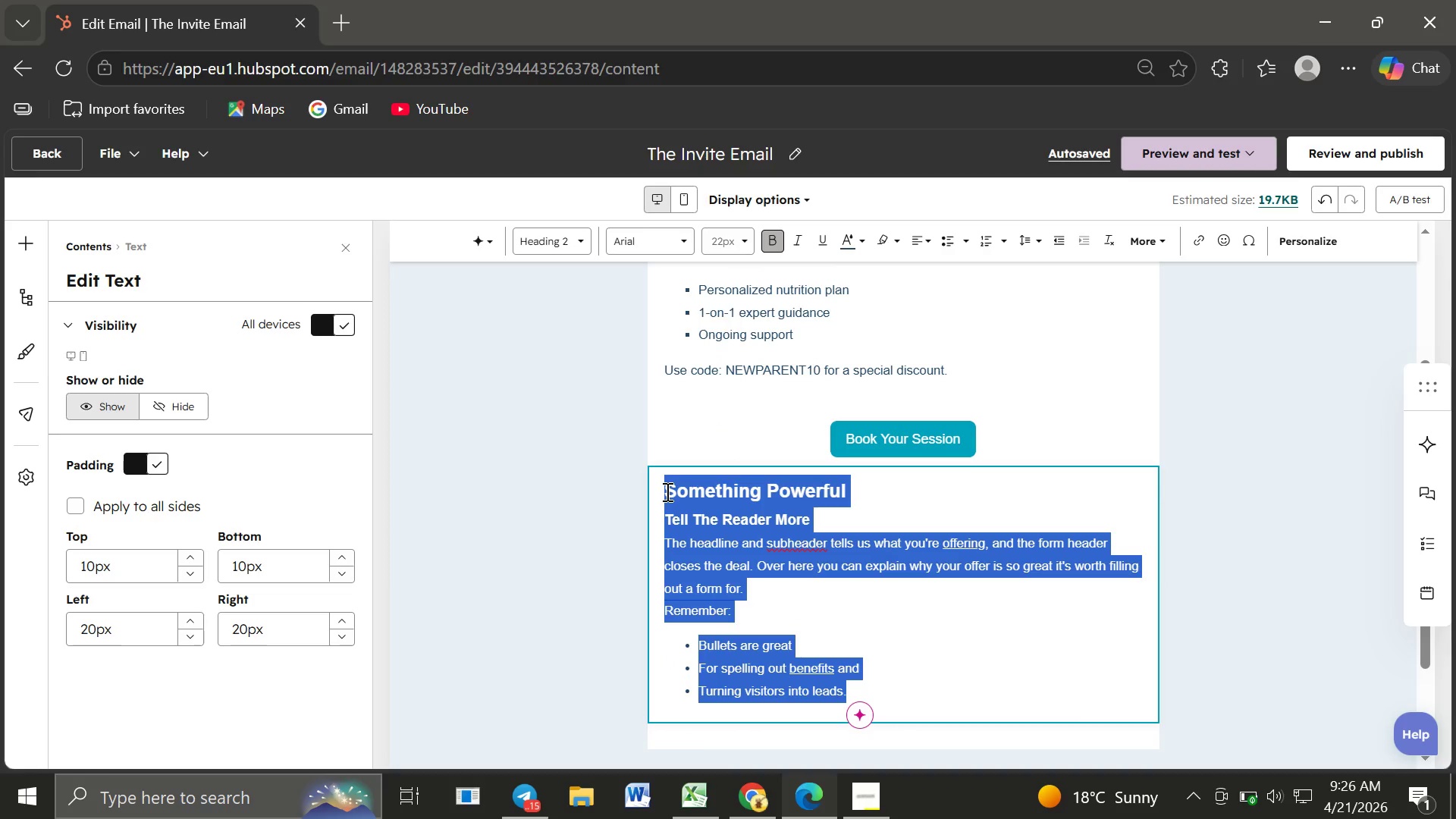 
type(We)
 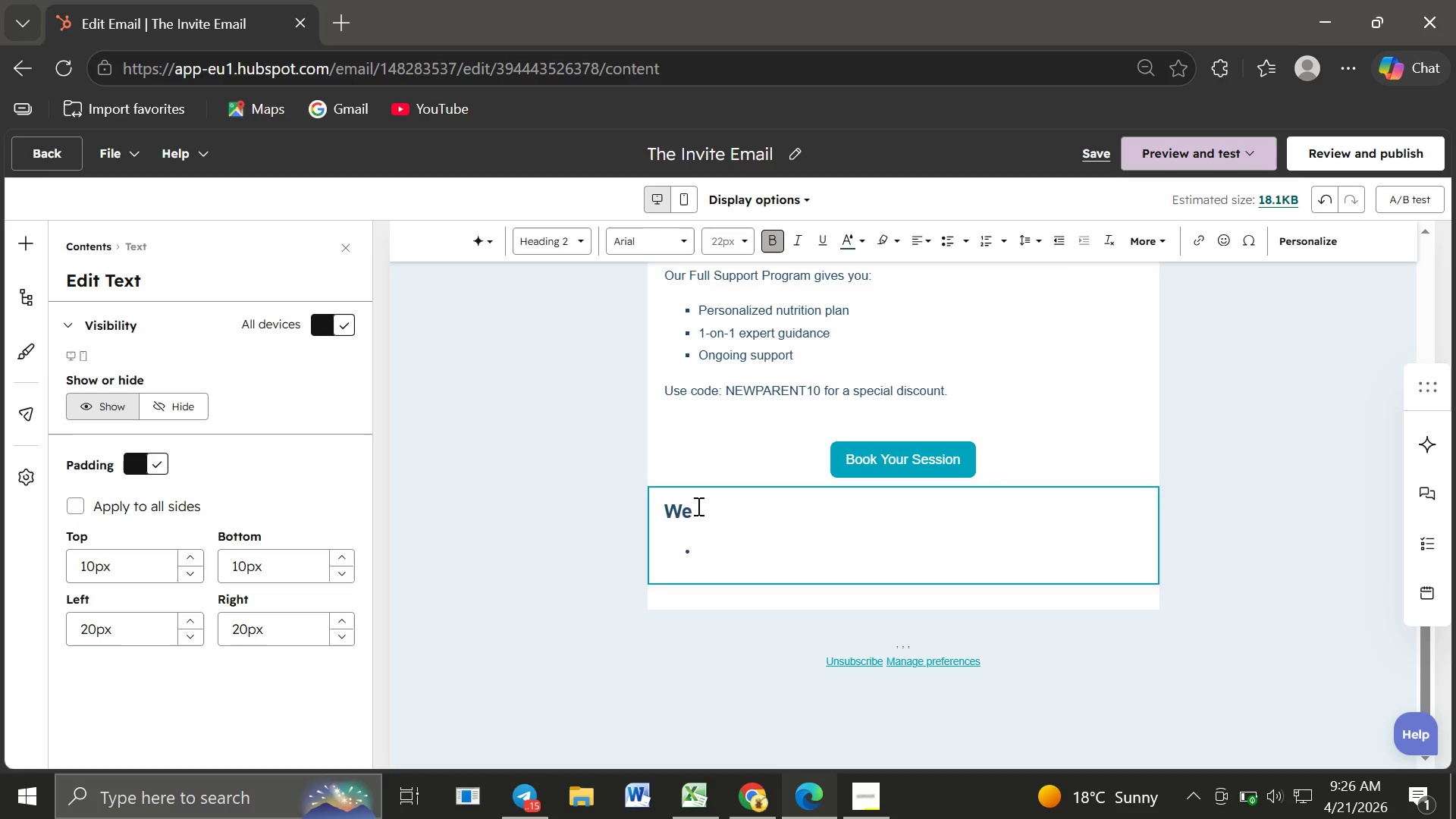 
left_click_drag(start_coordinate=[710, 503], to_coordinate=[657, 500])
 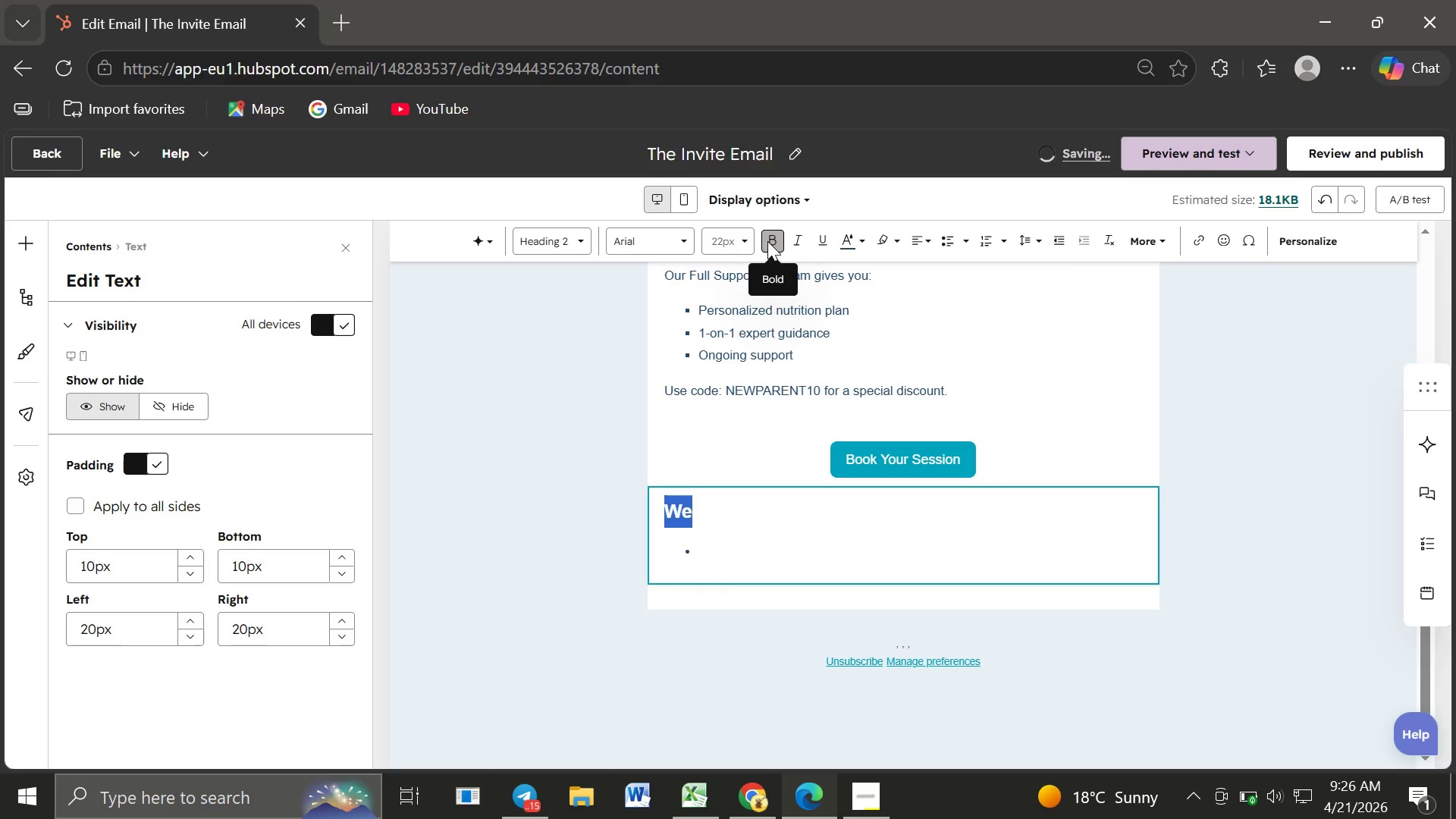 
left_click([767, 241])
 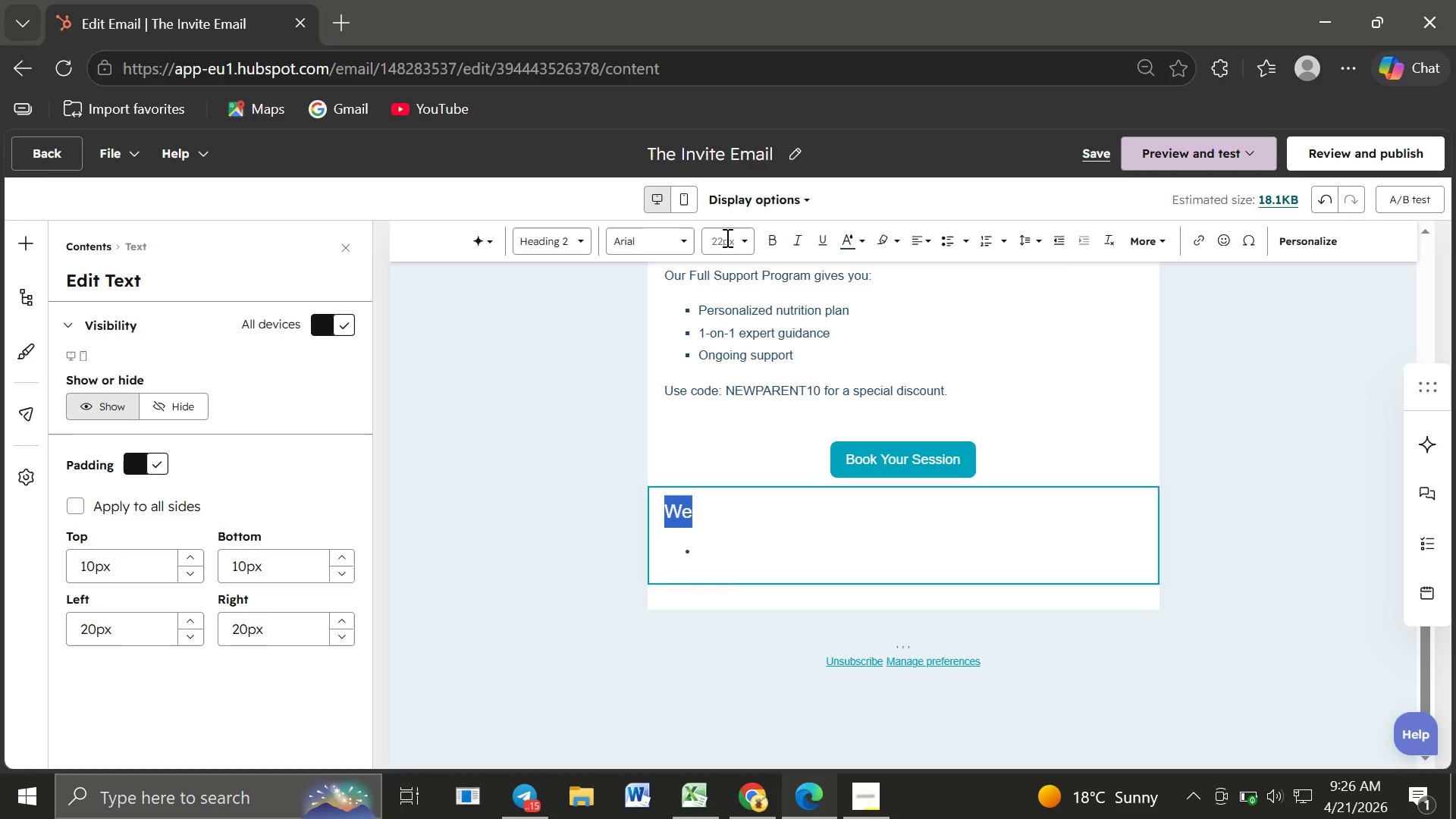 
left_click([726, 237])
 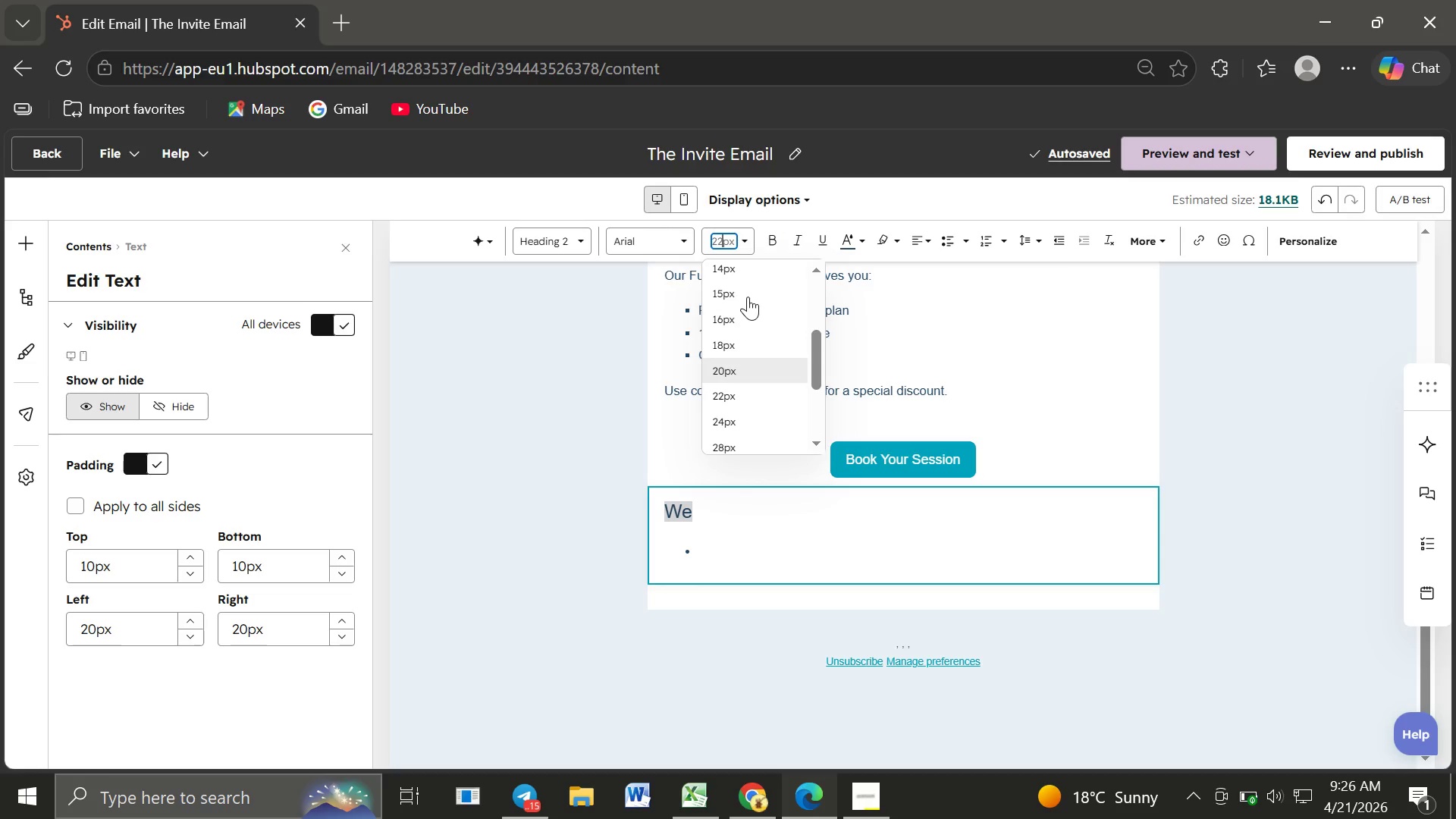 
left_click([748, 297])
 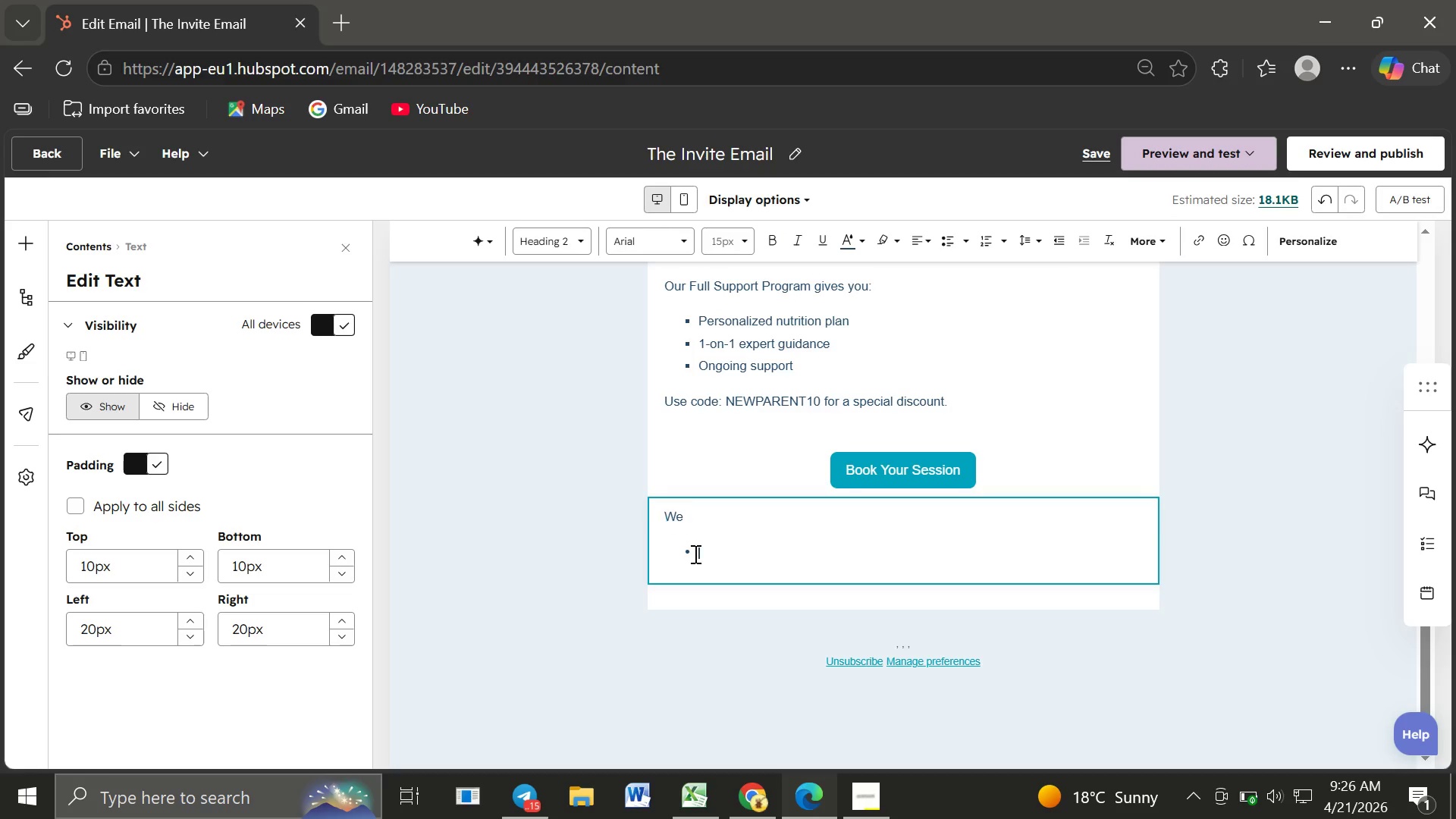 
left_click([694, 554])
 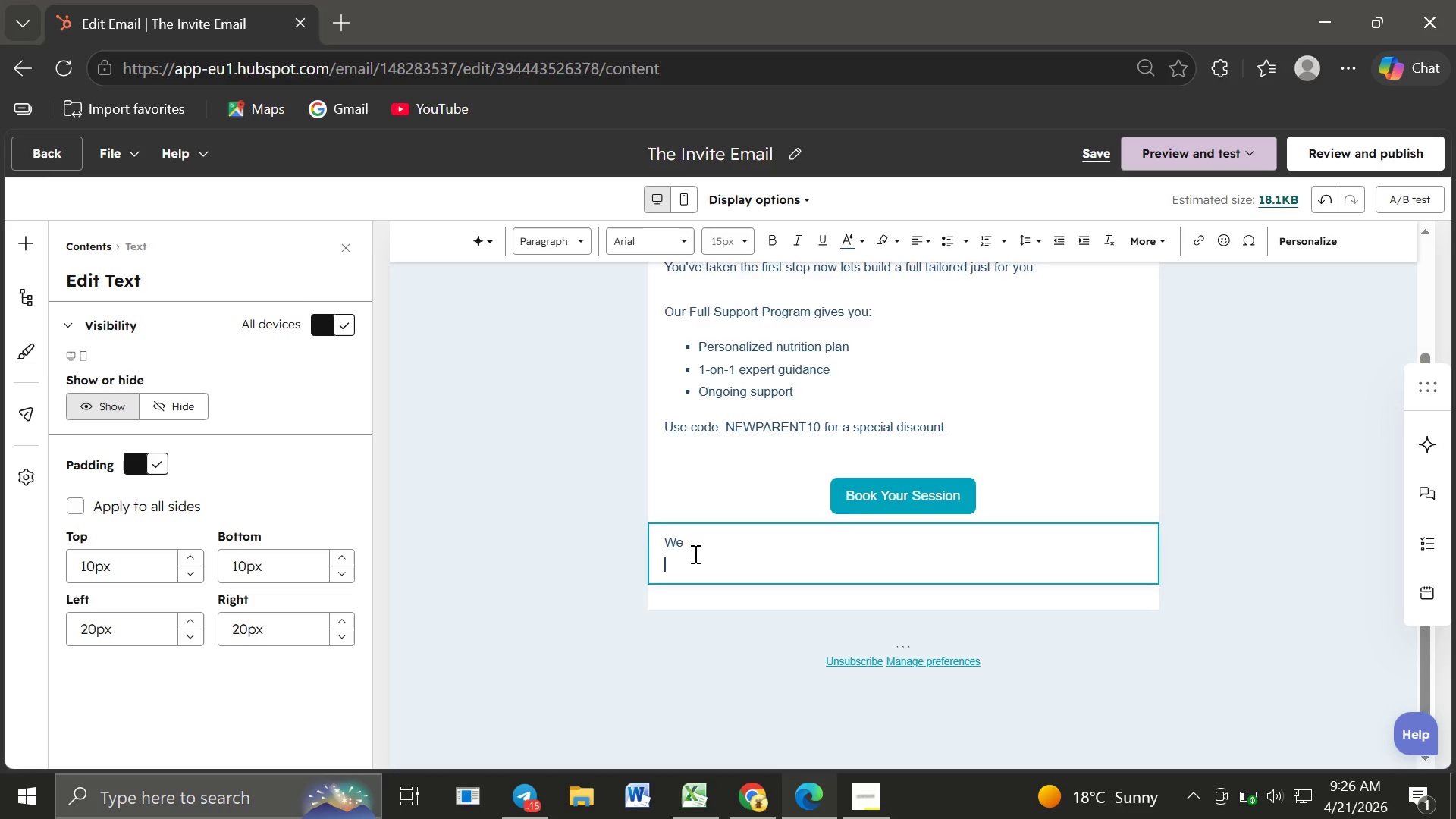 
key(Backspace)
key(Backspace)
type('de love )
 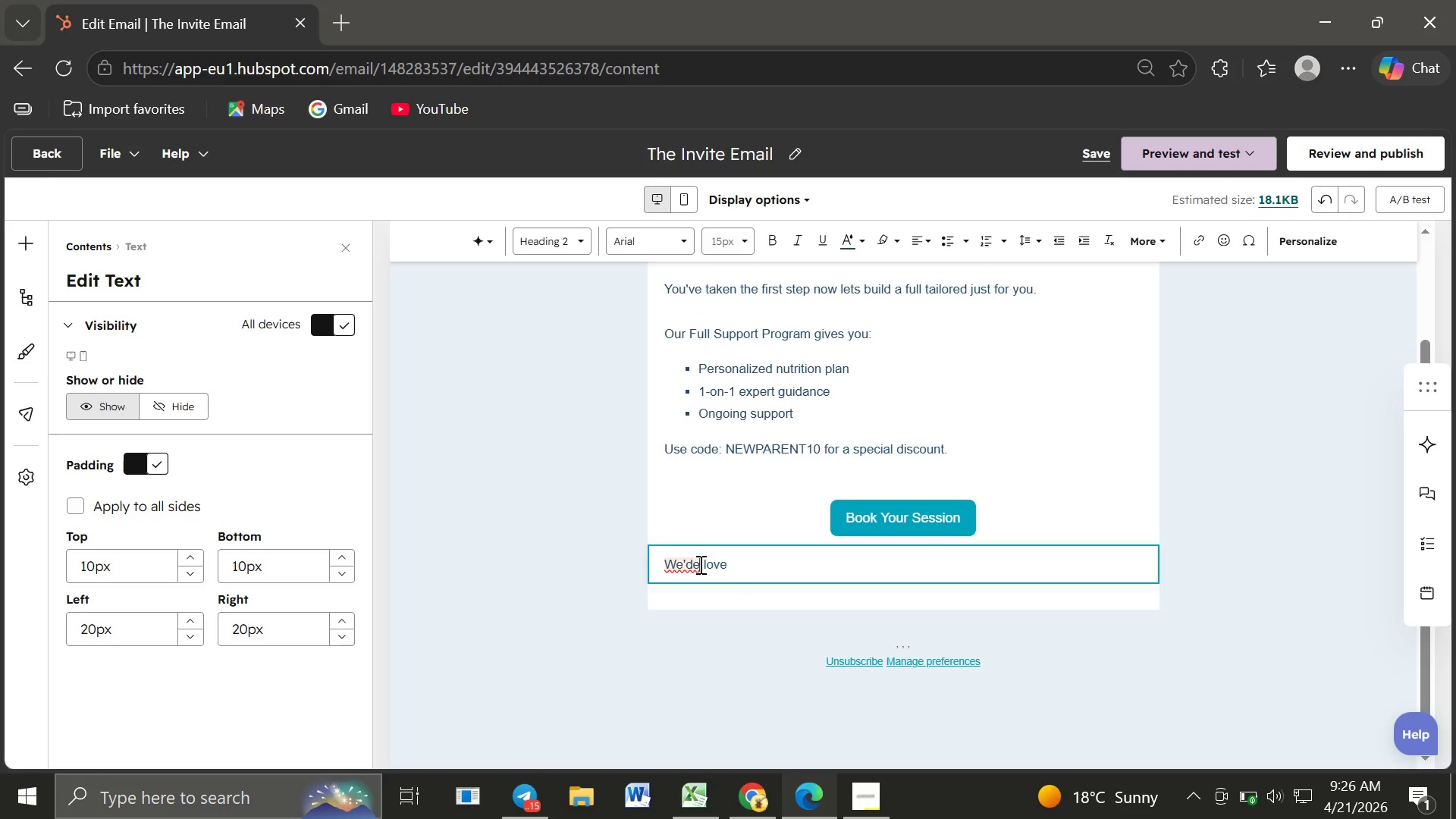 
left_click([699, 564])
 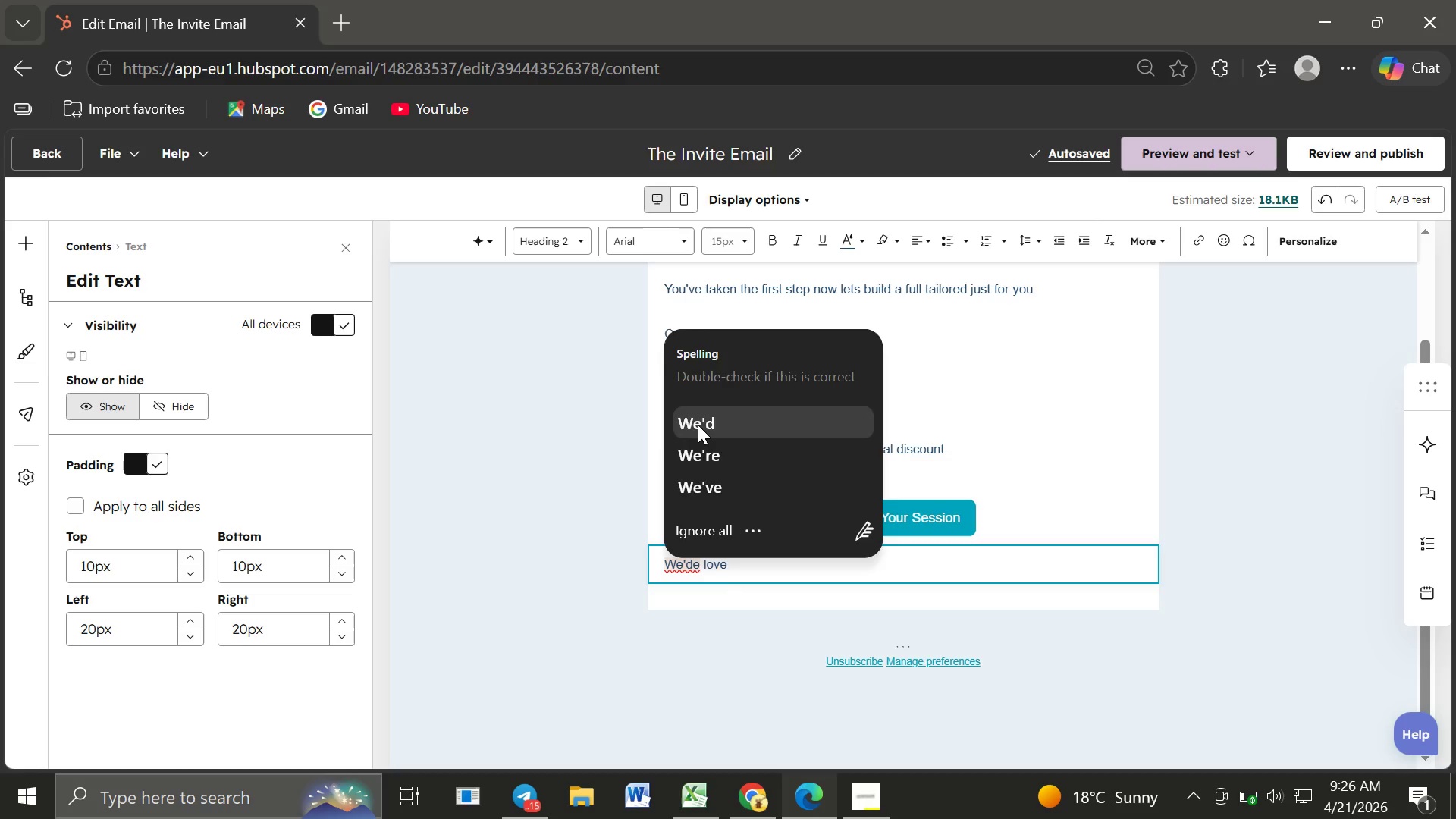 
left_click([698, 425])
 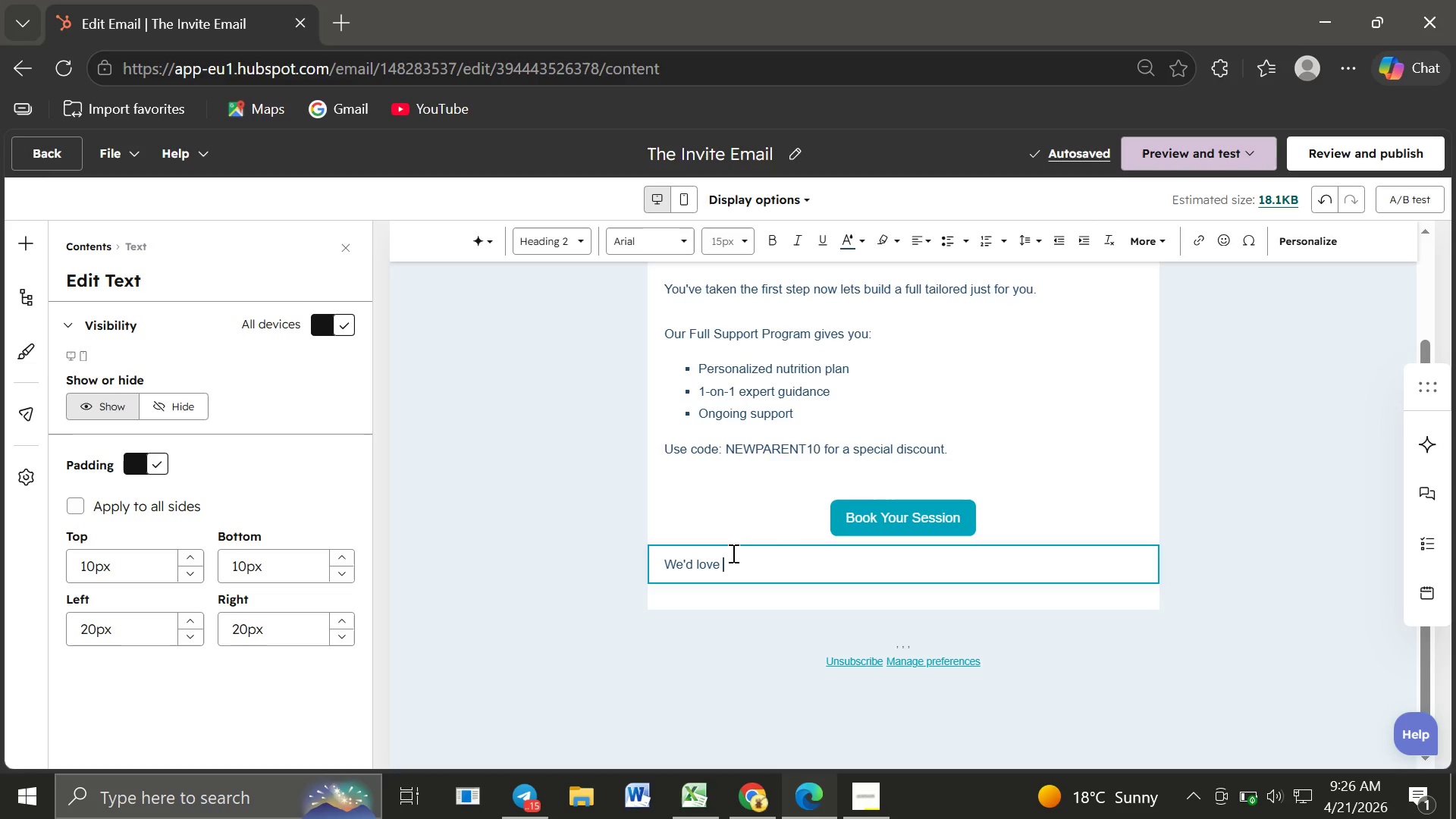 
left_click([732, 553])
 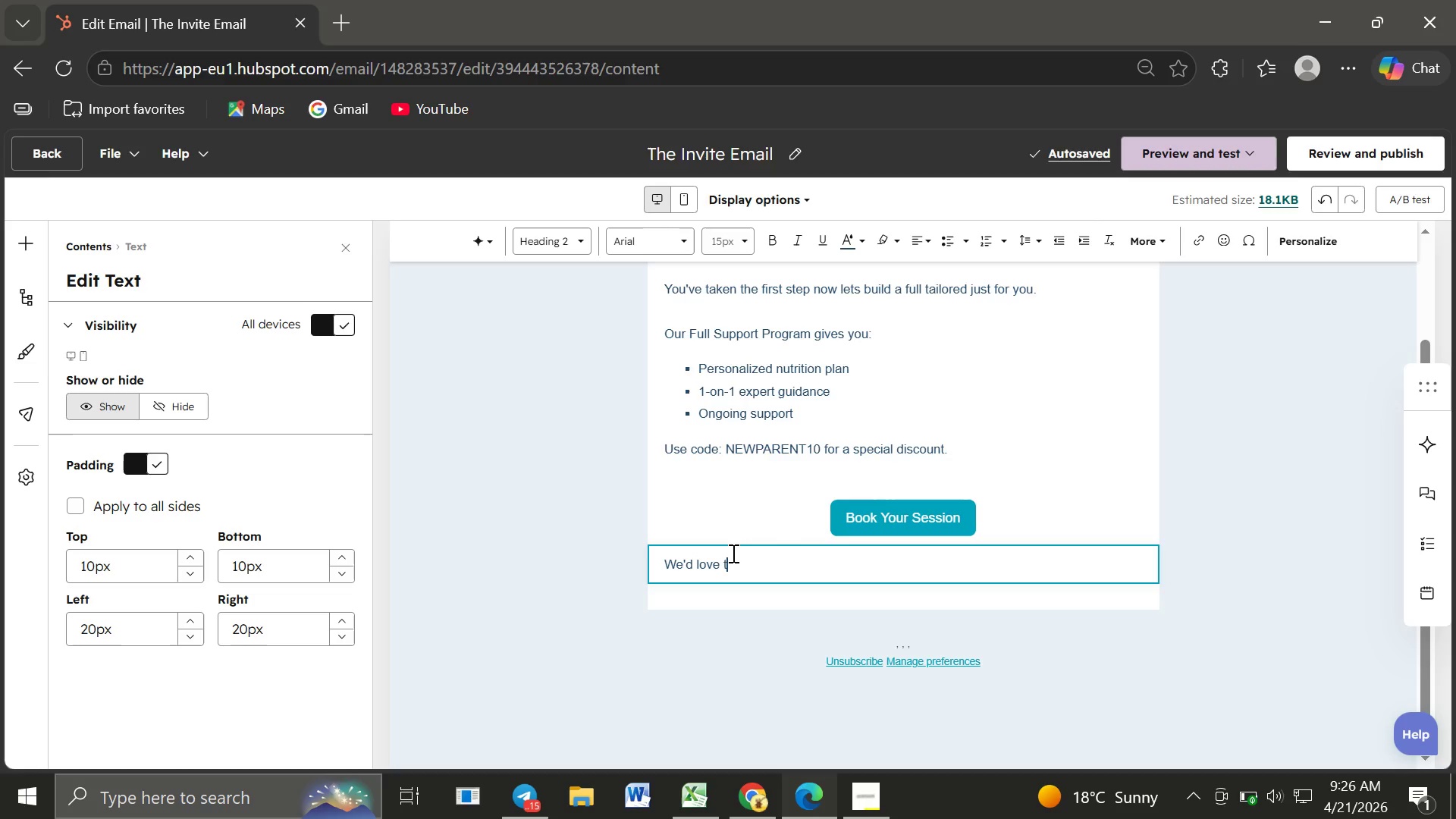 
type(to support you fully.)
 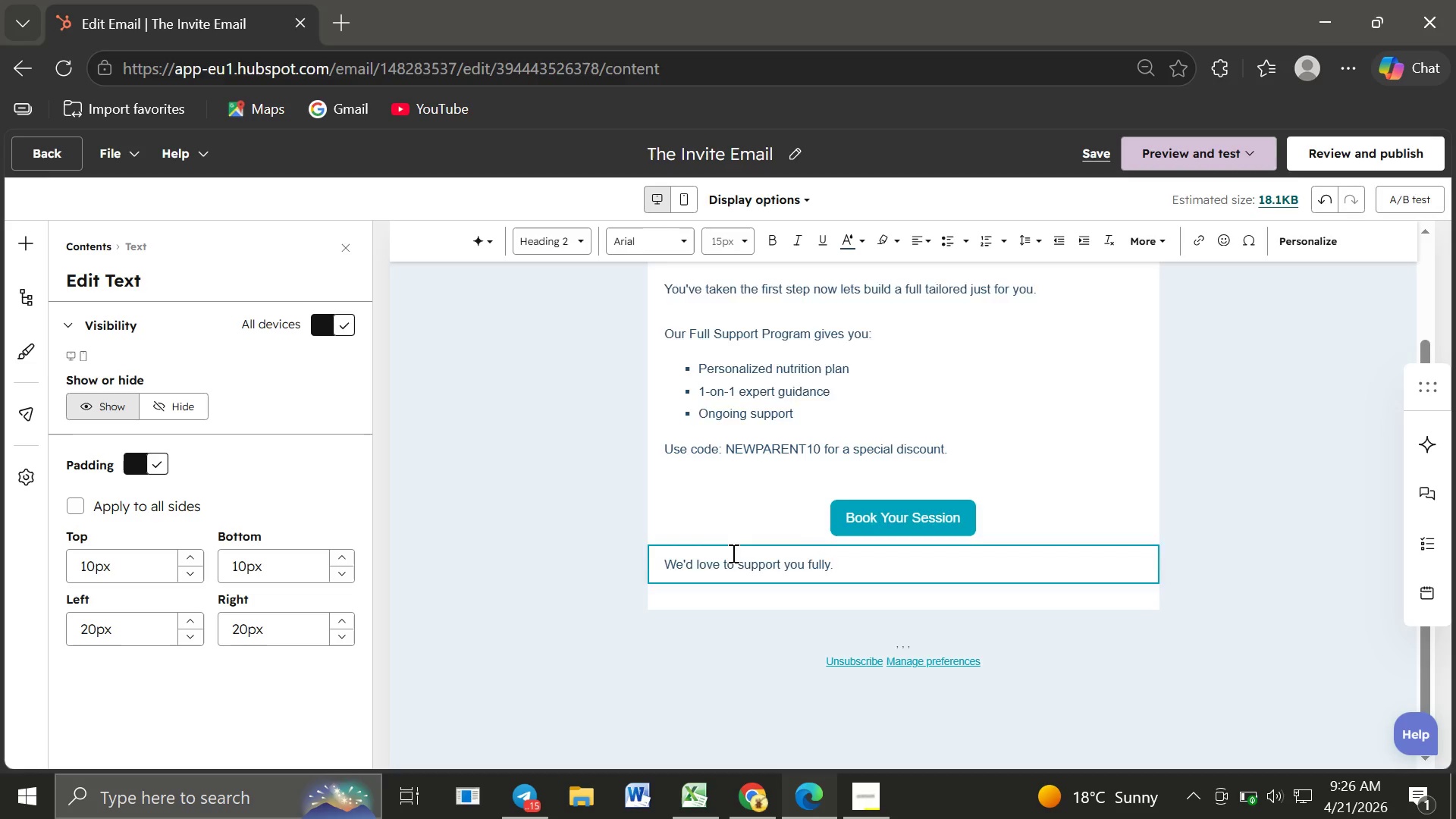 
key(Enter)
 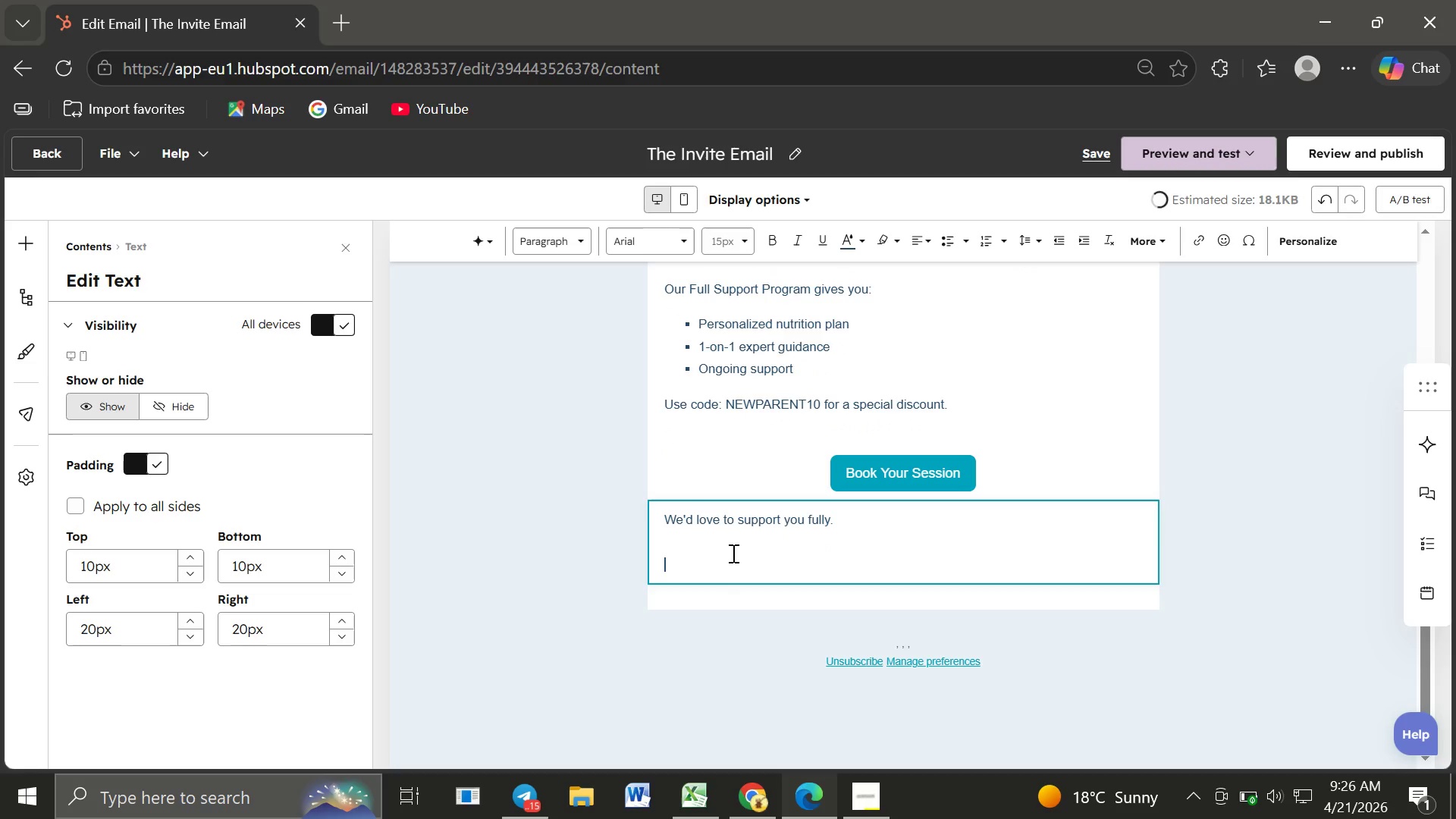 
key(Enter)
 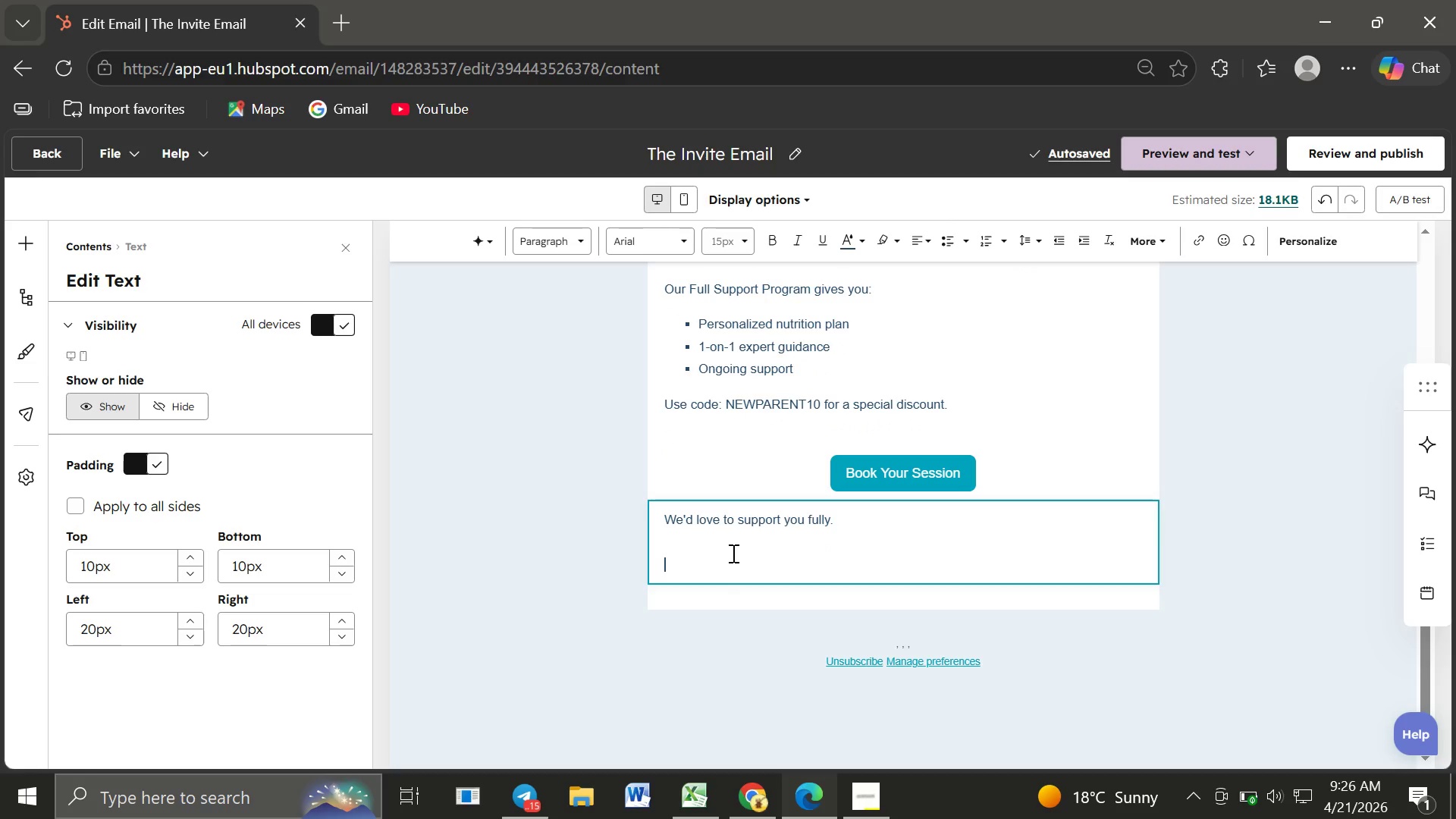 
type(Bloom )
 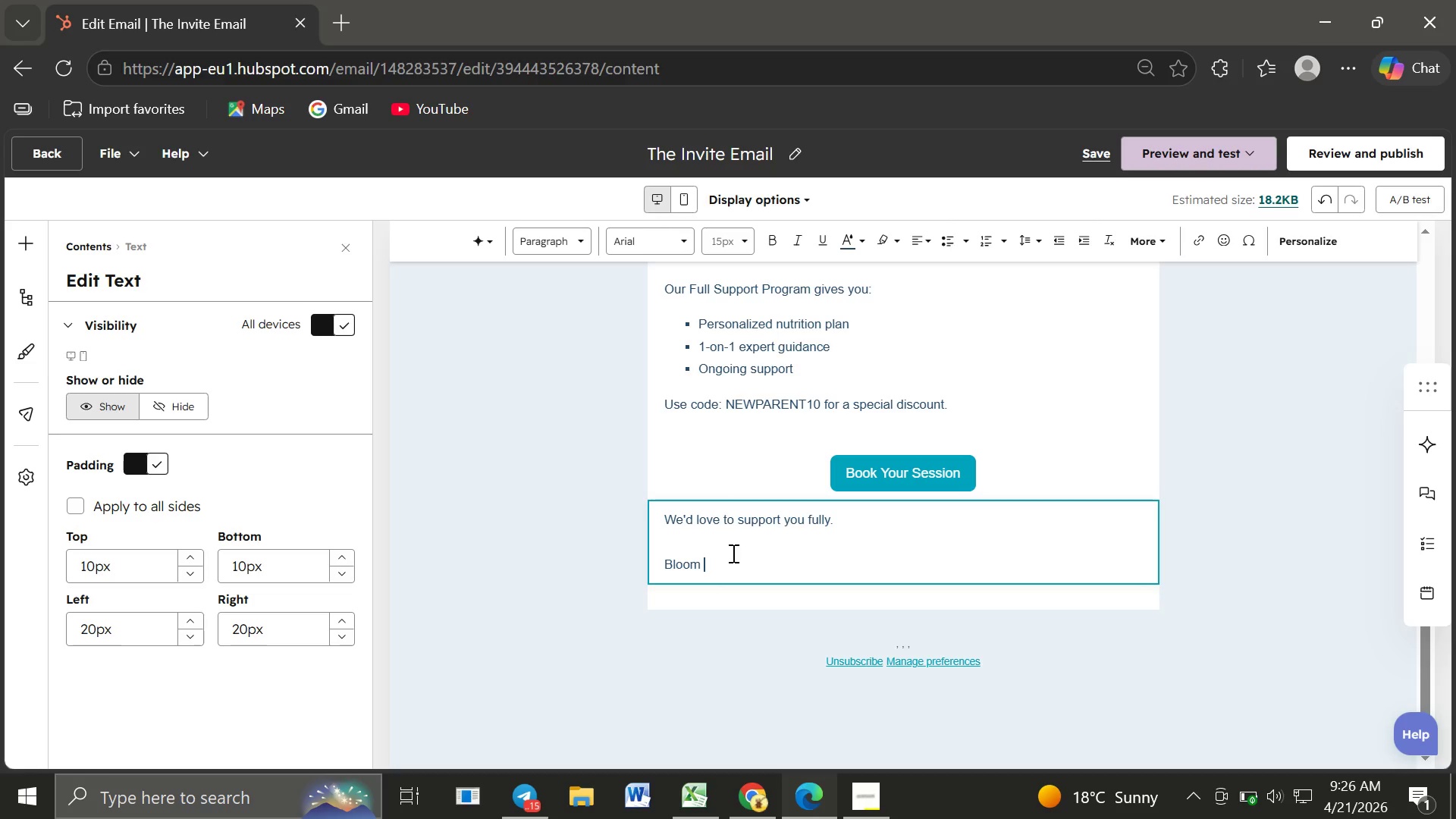 
hold_key(key=ShiftLeft, duration=1.52)
 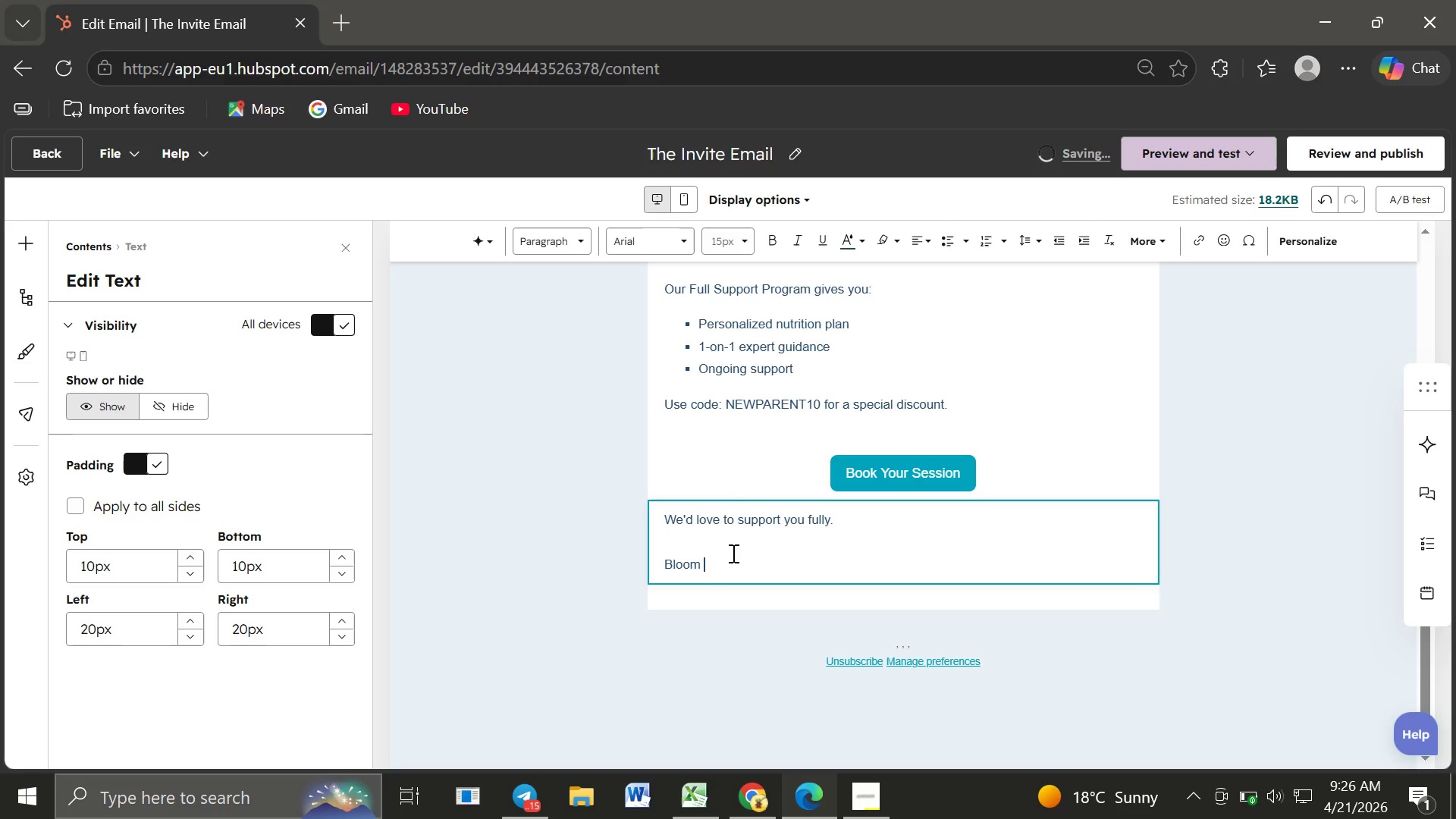 
hold_key(key=ShiftLeft, duration=1.52)
 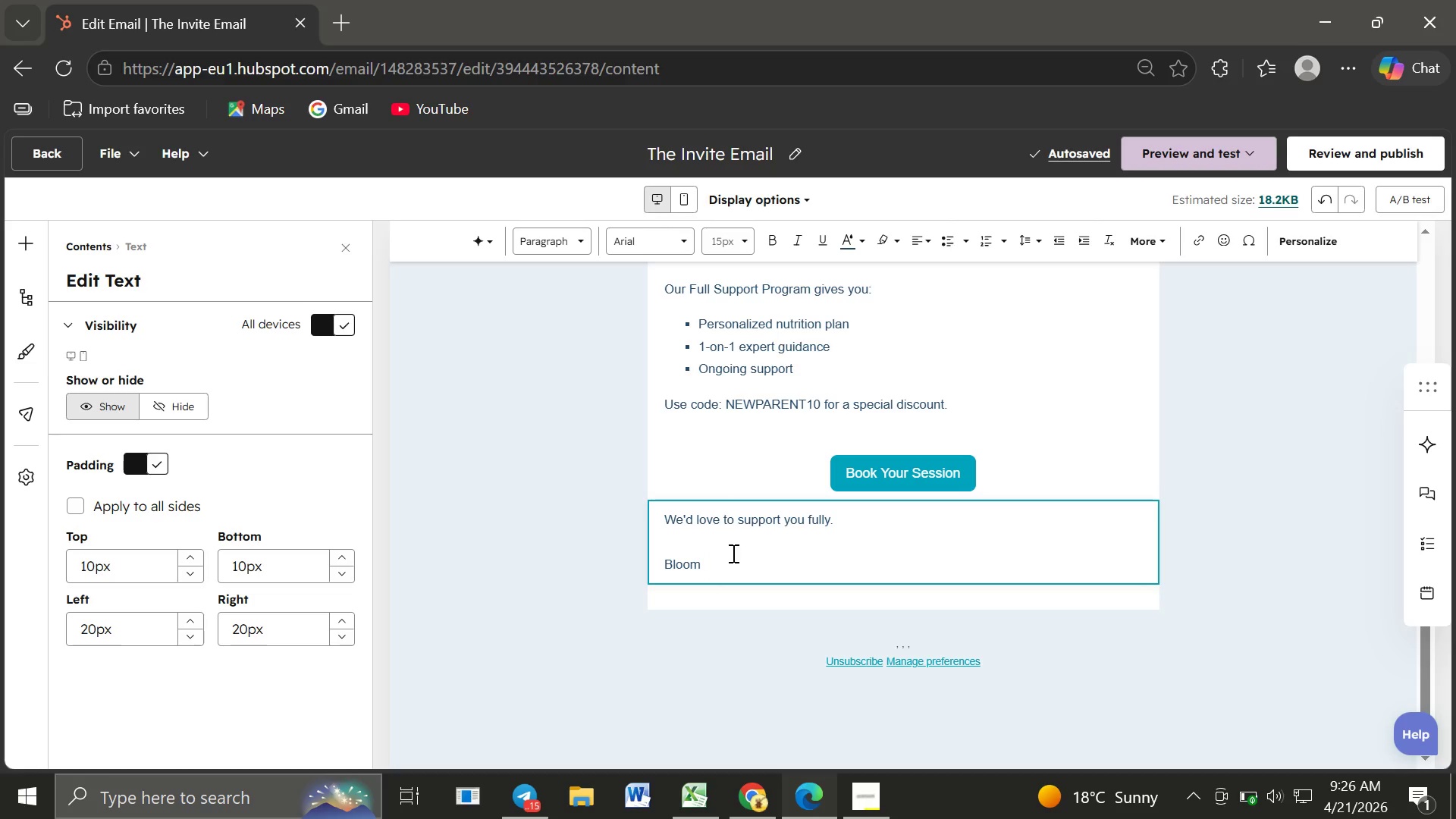 
hold_key(key=ShiftLeft, duration=1.5)
 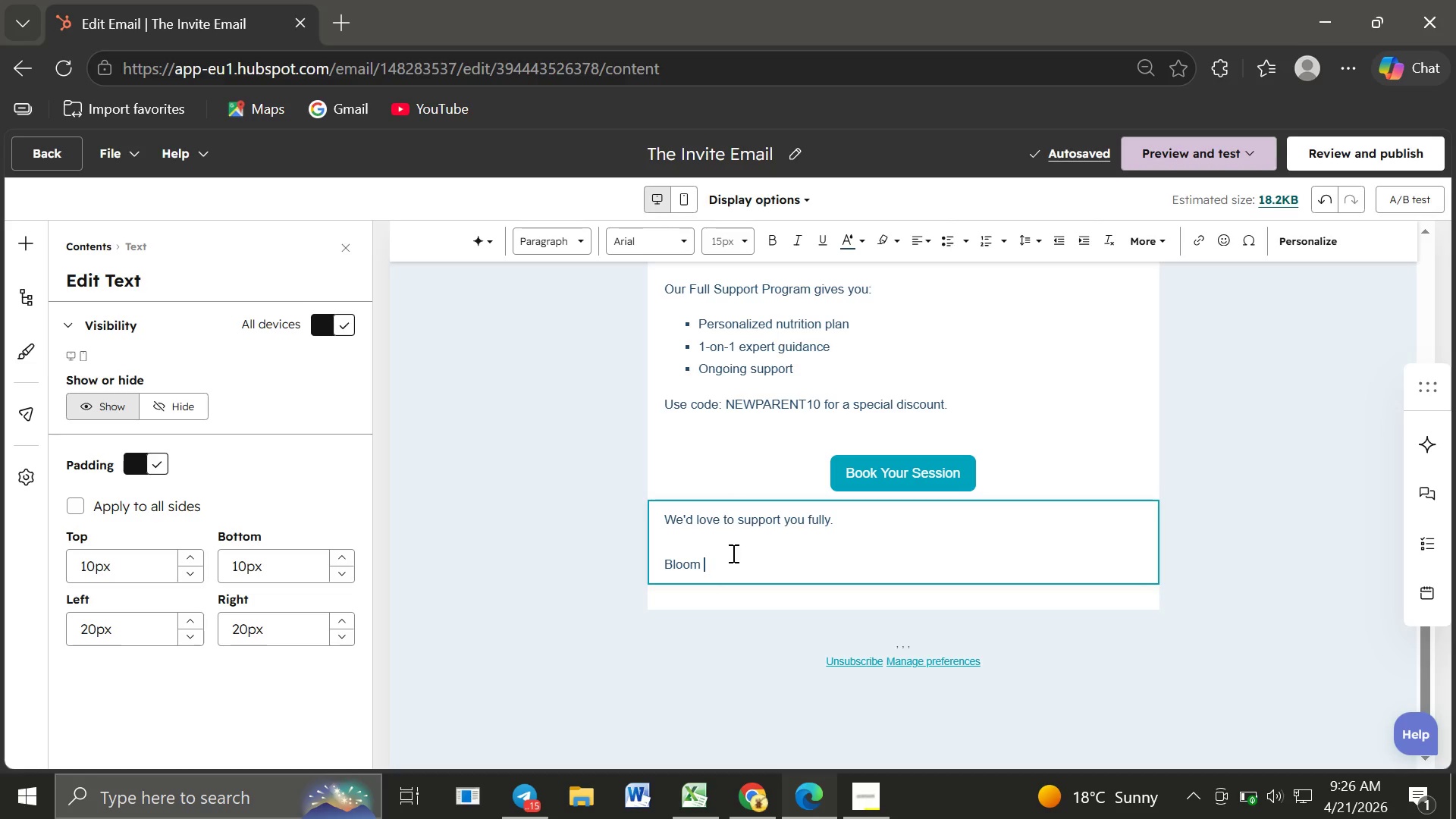 
type(U)
key(Backspace)
type(Nutri)
key(Tab)
 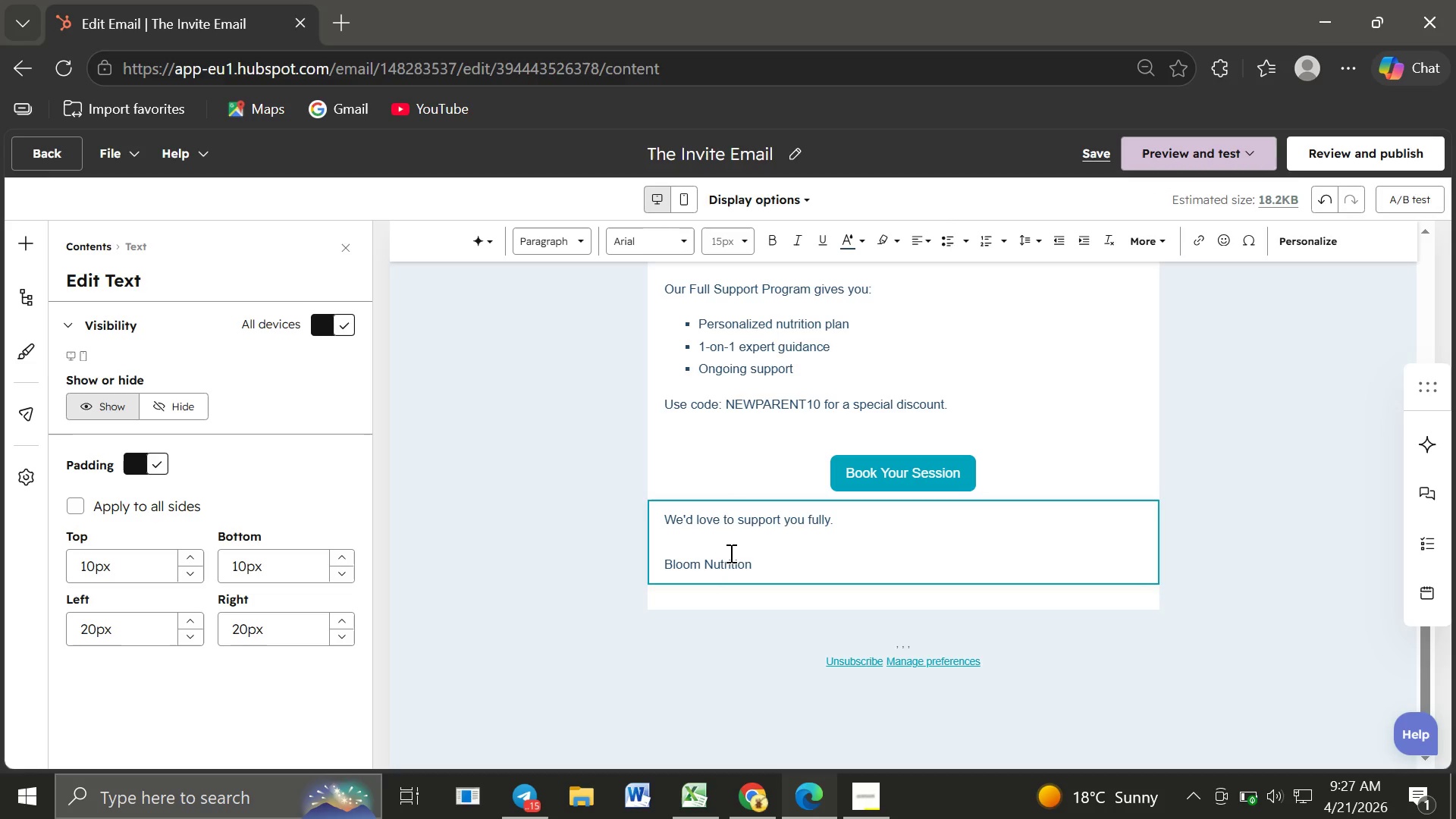 
wait(13.41)
 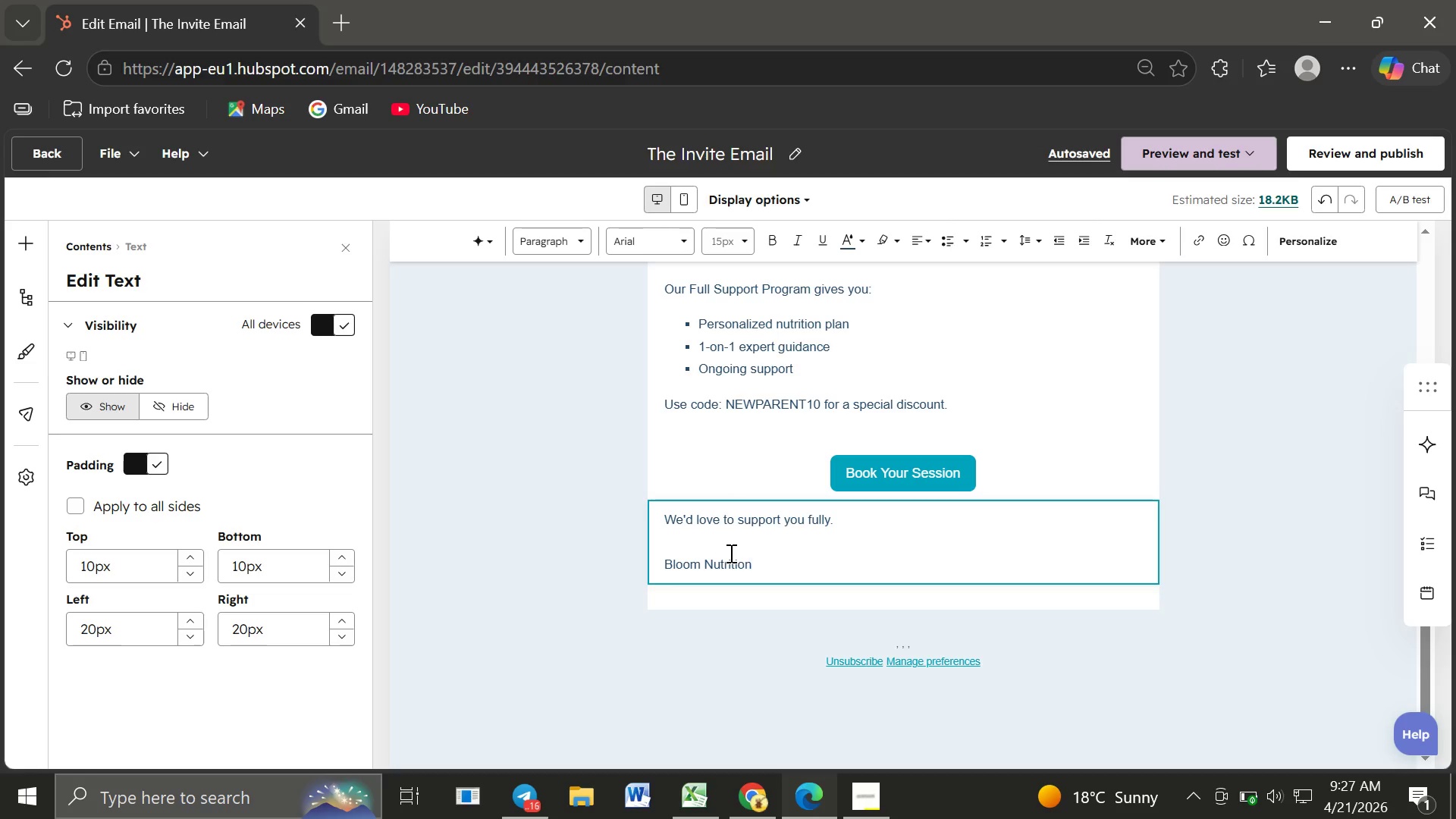 
left_click([767, 438])
 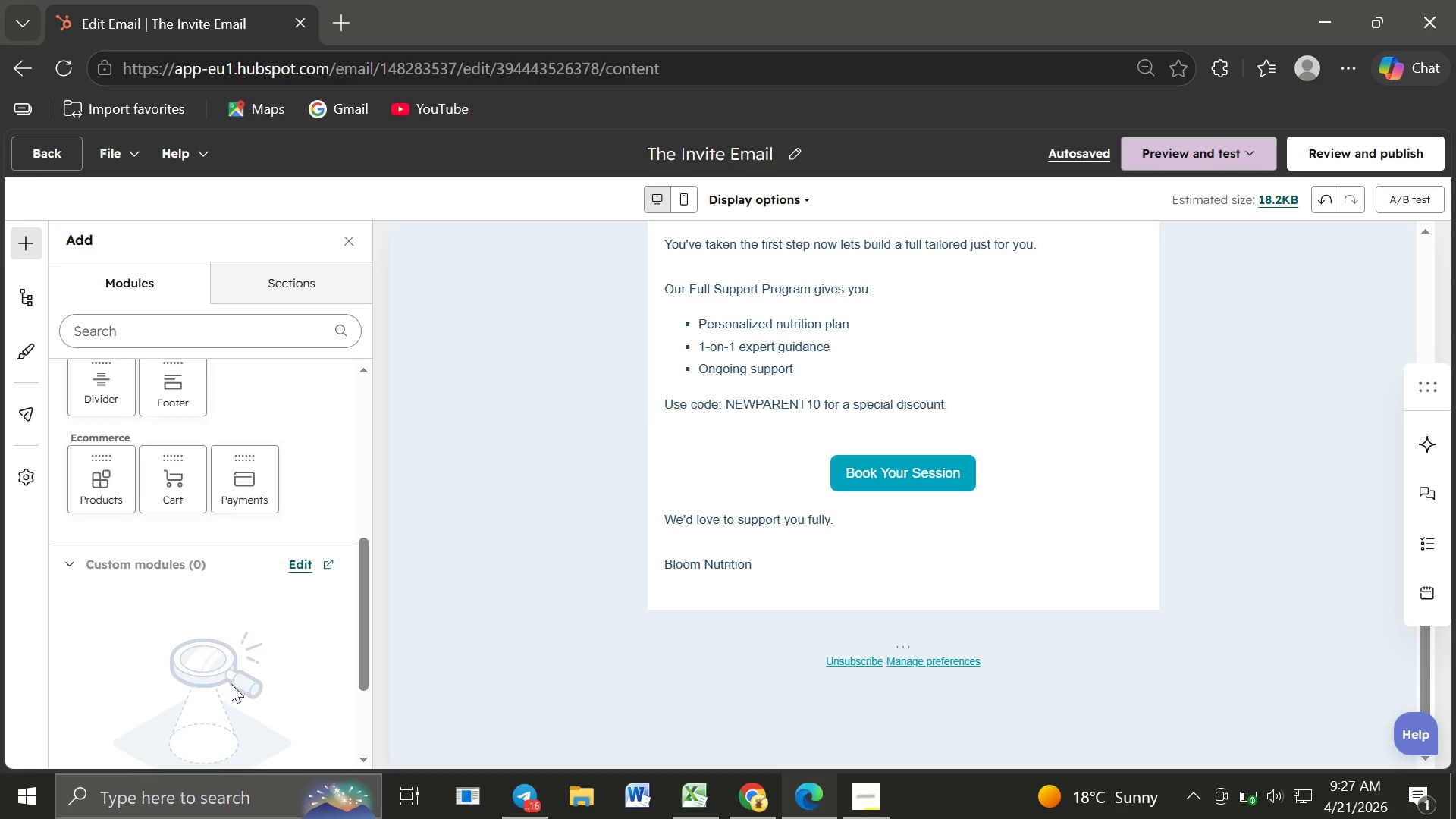 
wait(5.28)
 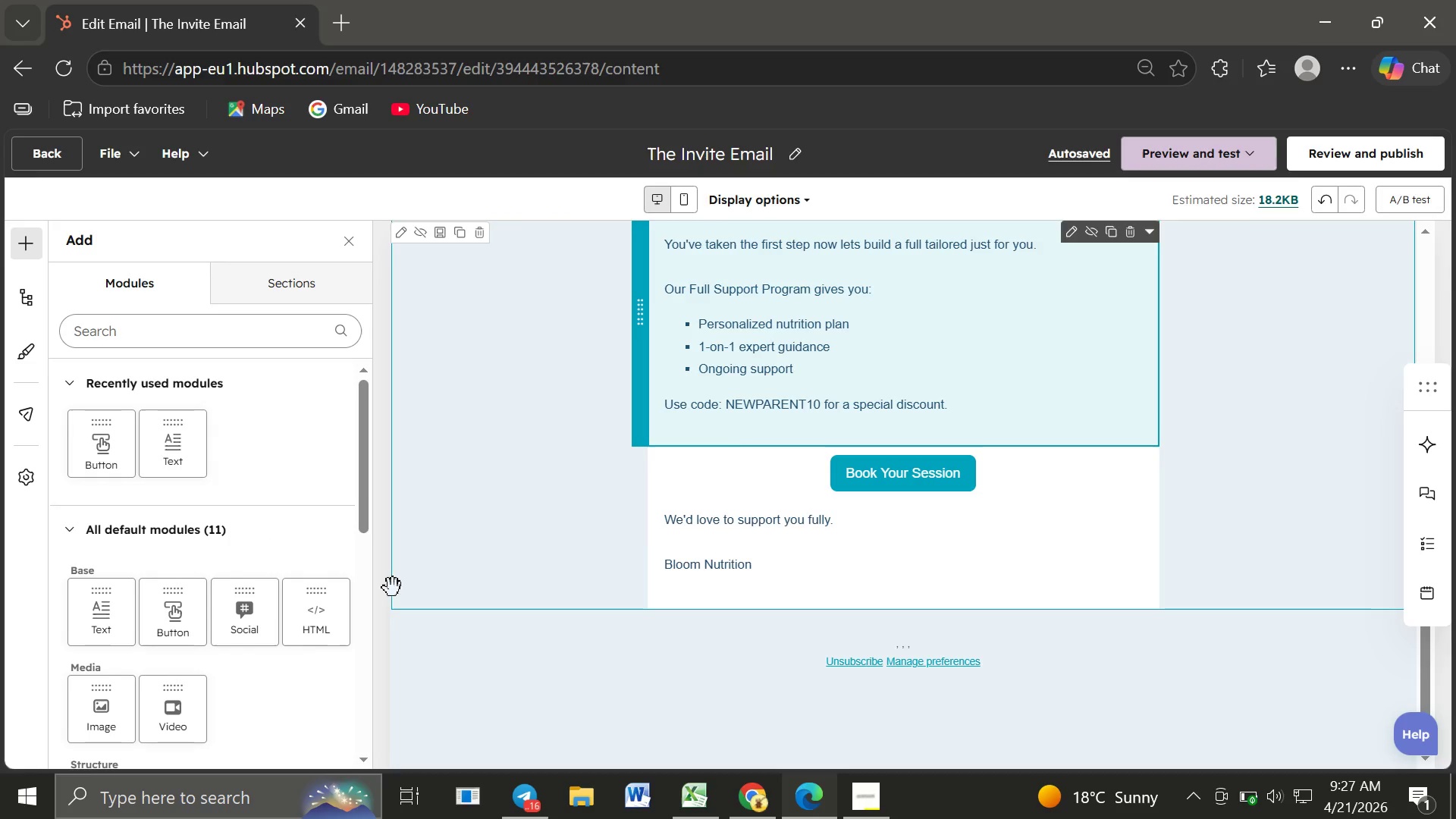 
left_click([969, 350])
 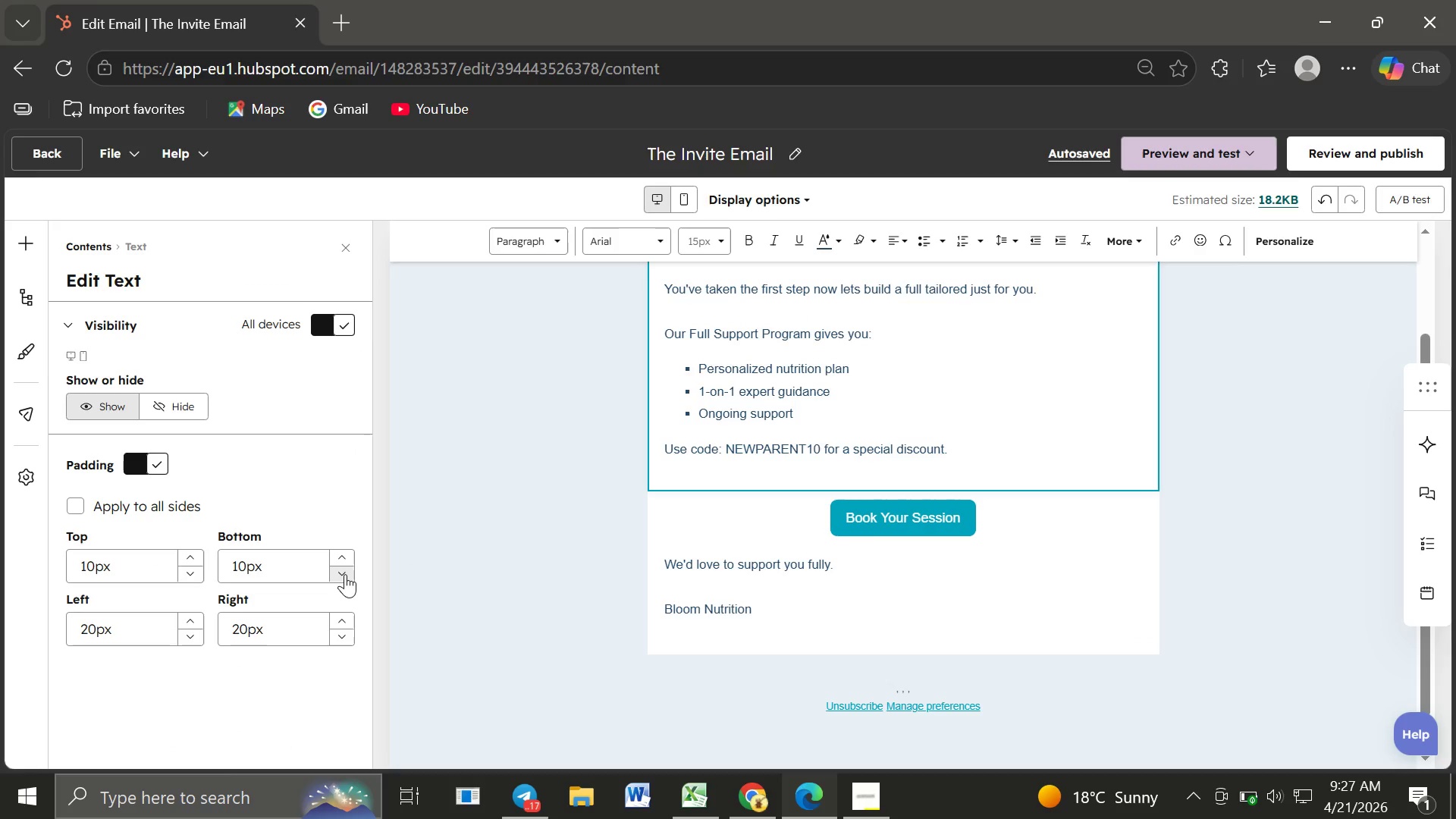 
wait(7.02)
 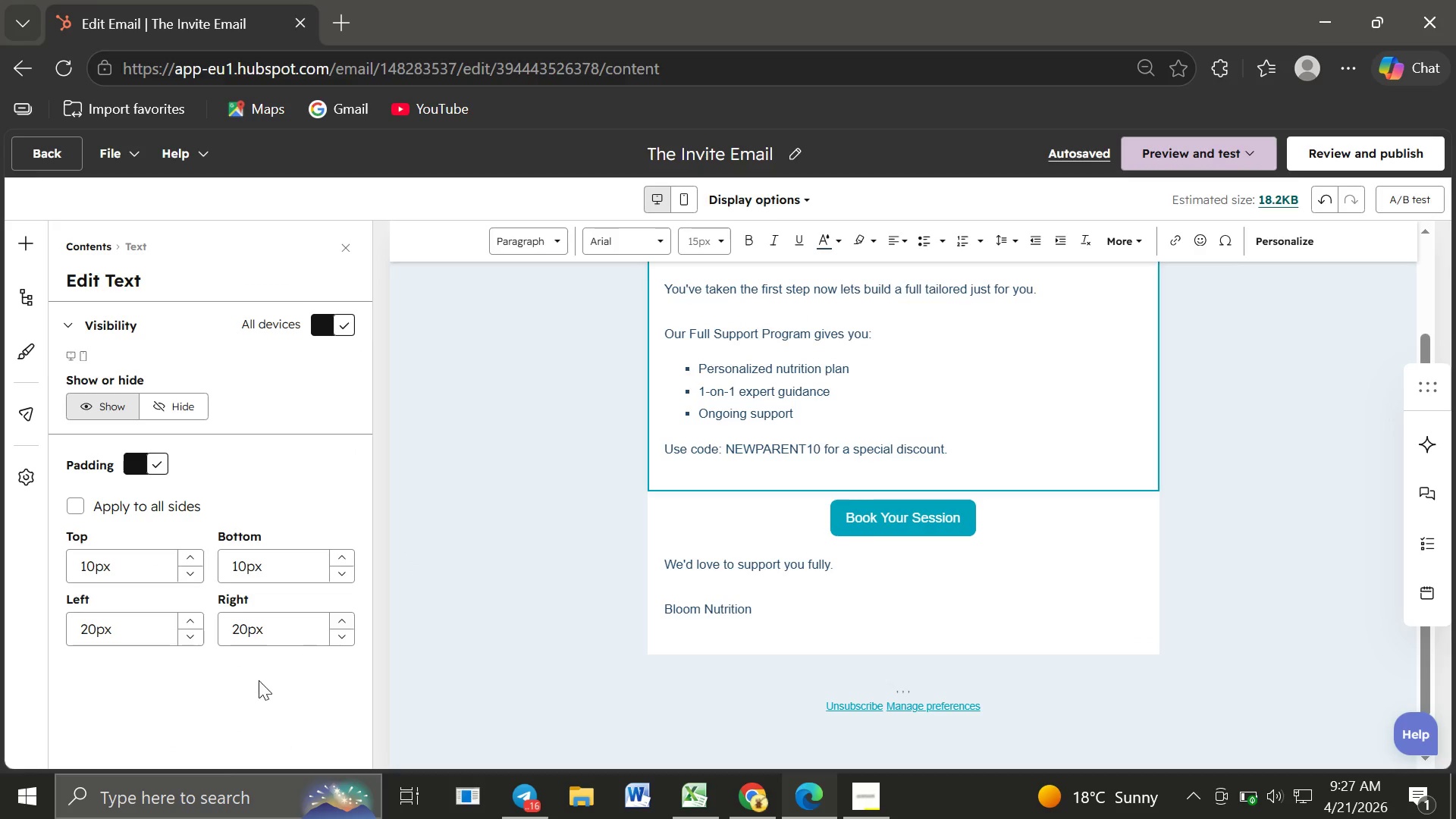 
left_click([345, 575])
 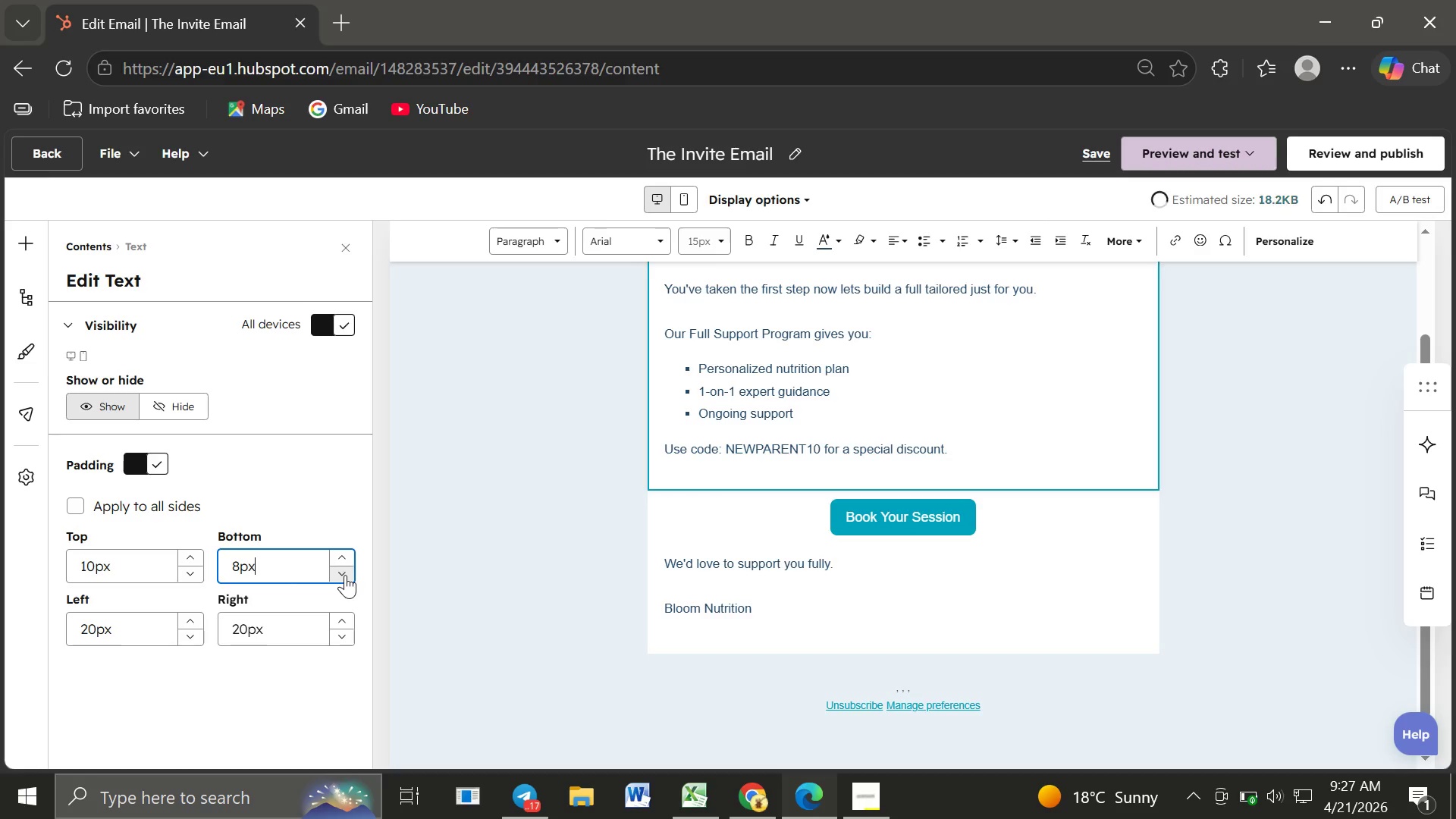 
double_click([345, 575])
 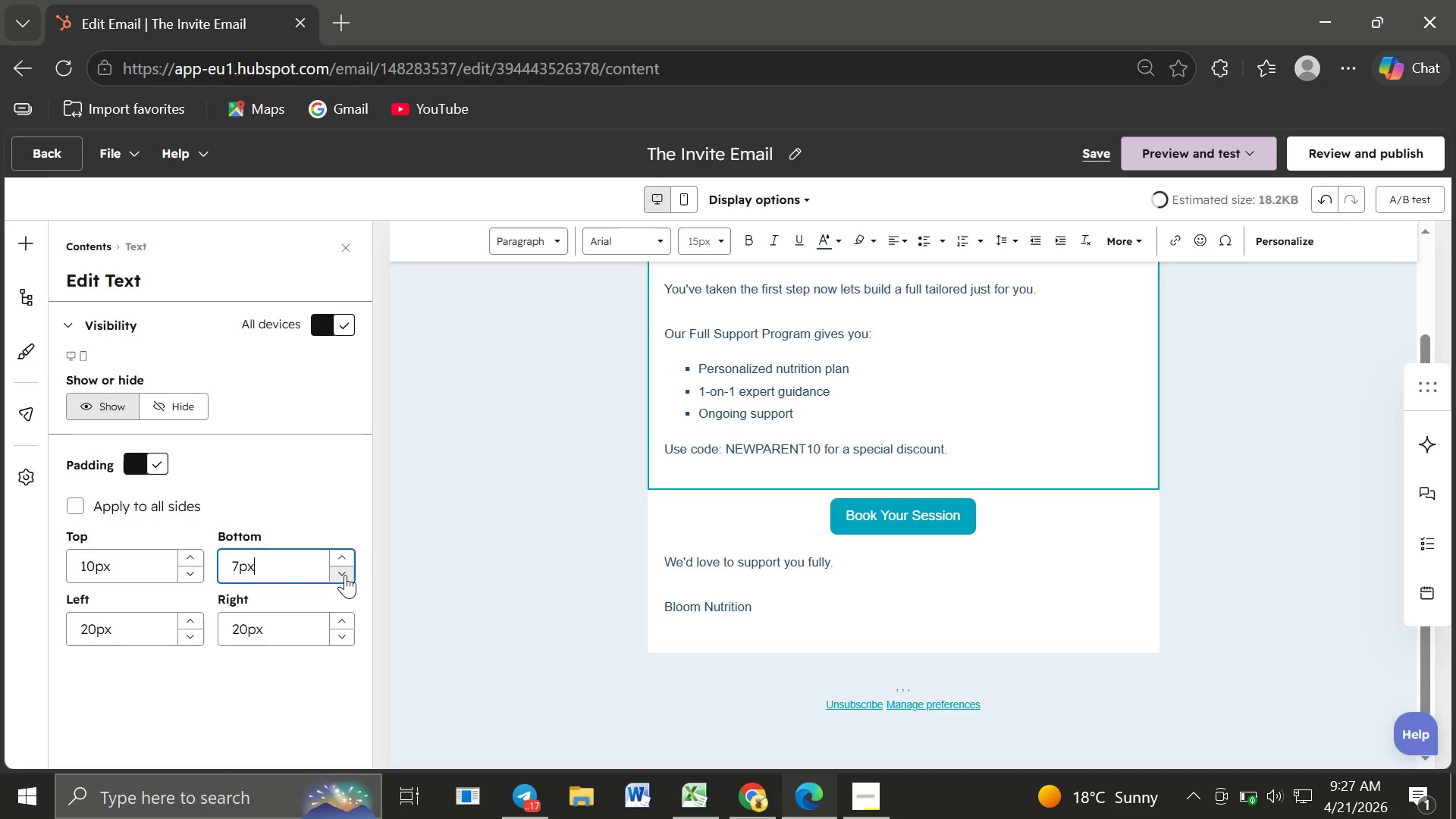 
triple_click([345, 575])
 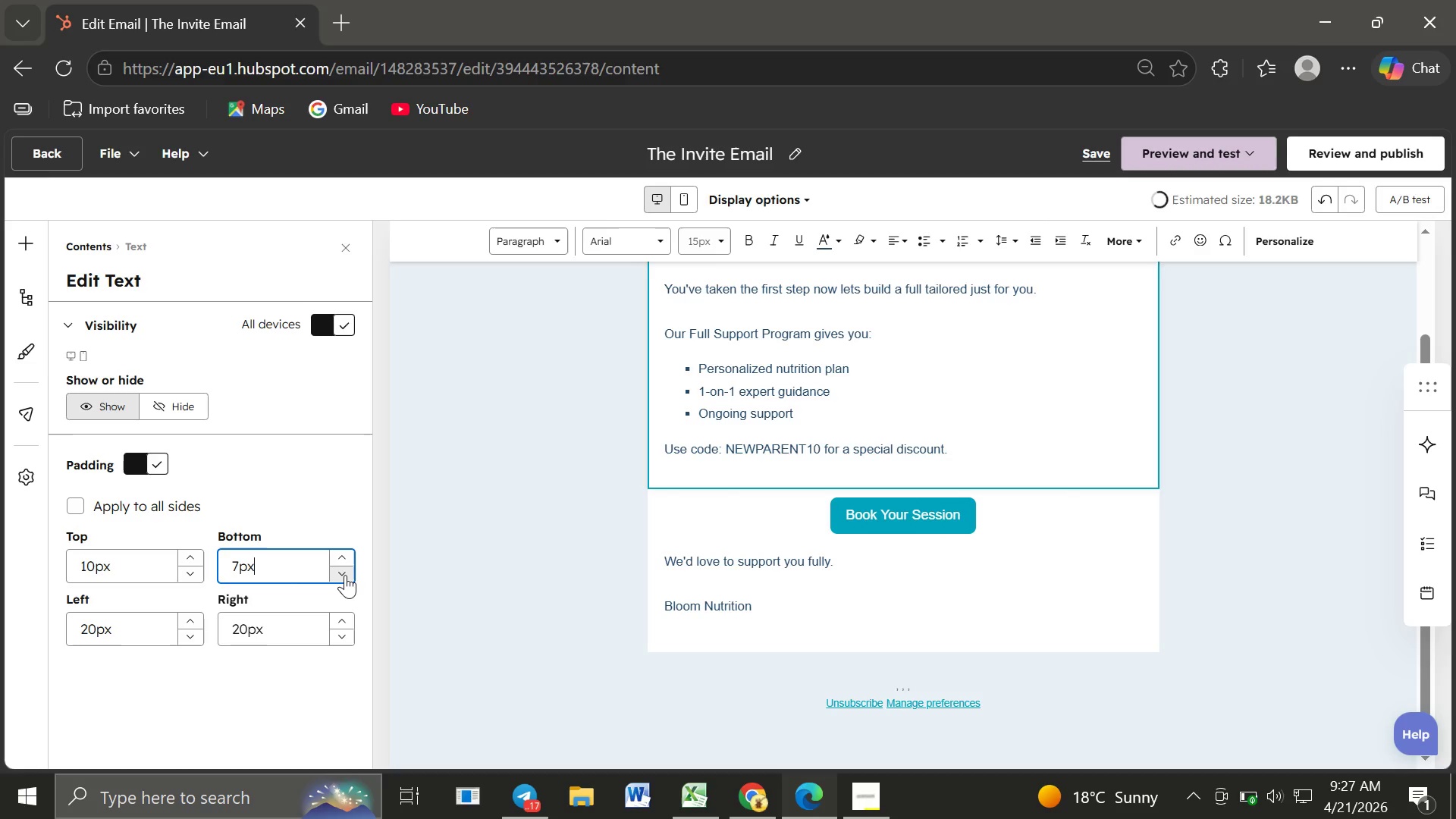 
triple_click([345, 575])
 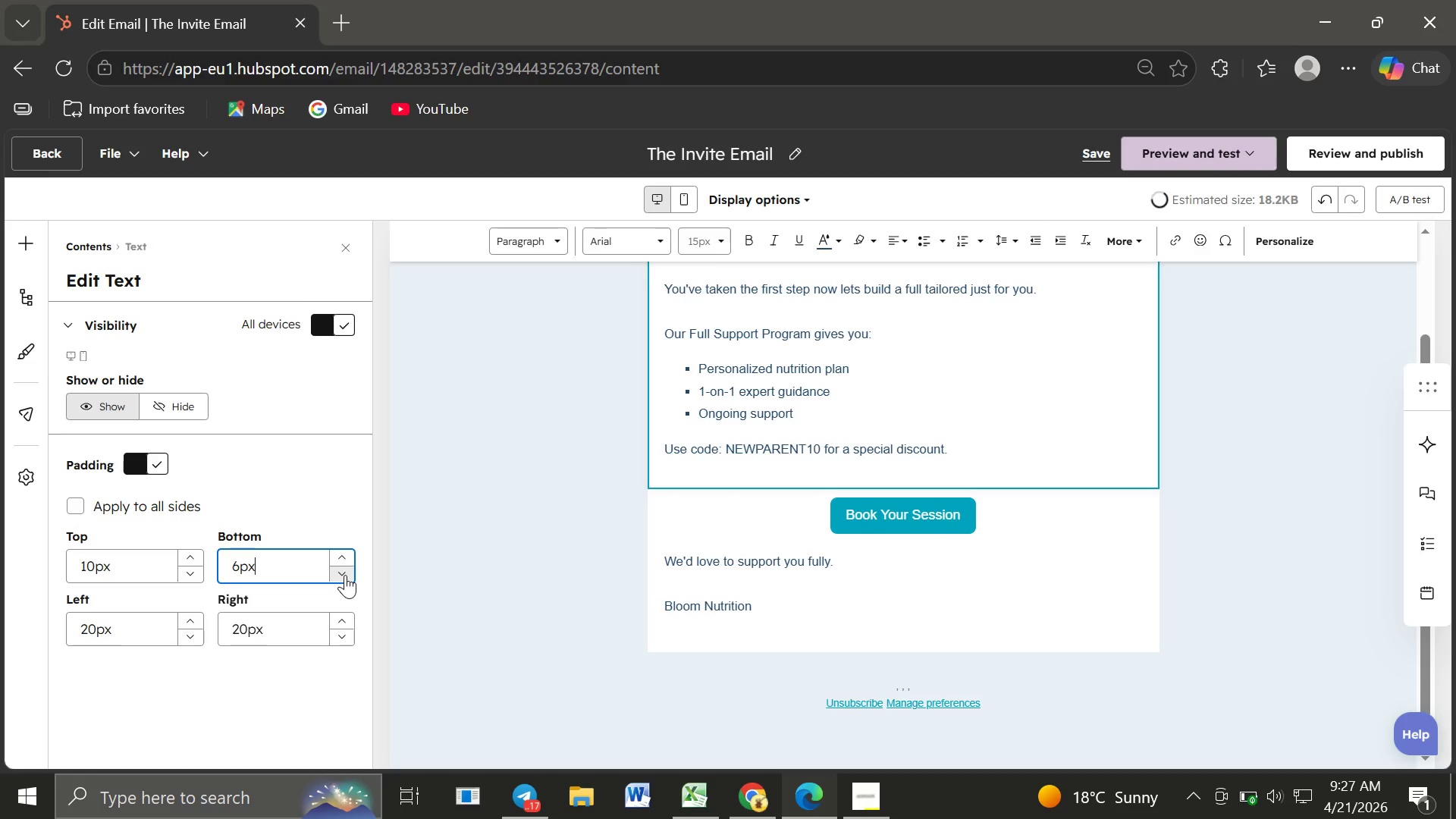 
triple_click([345, 575])
 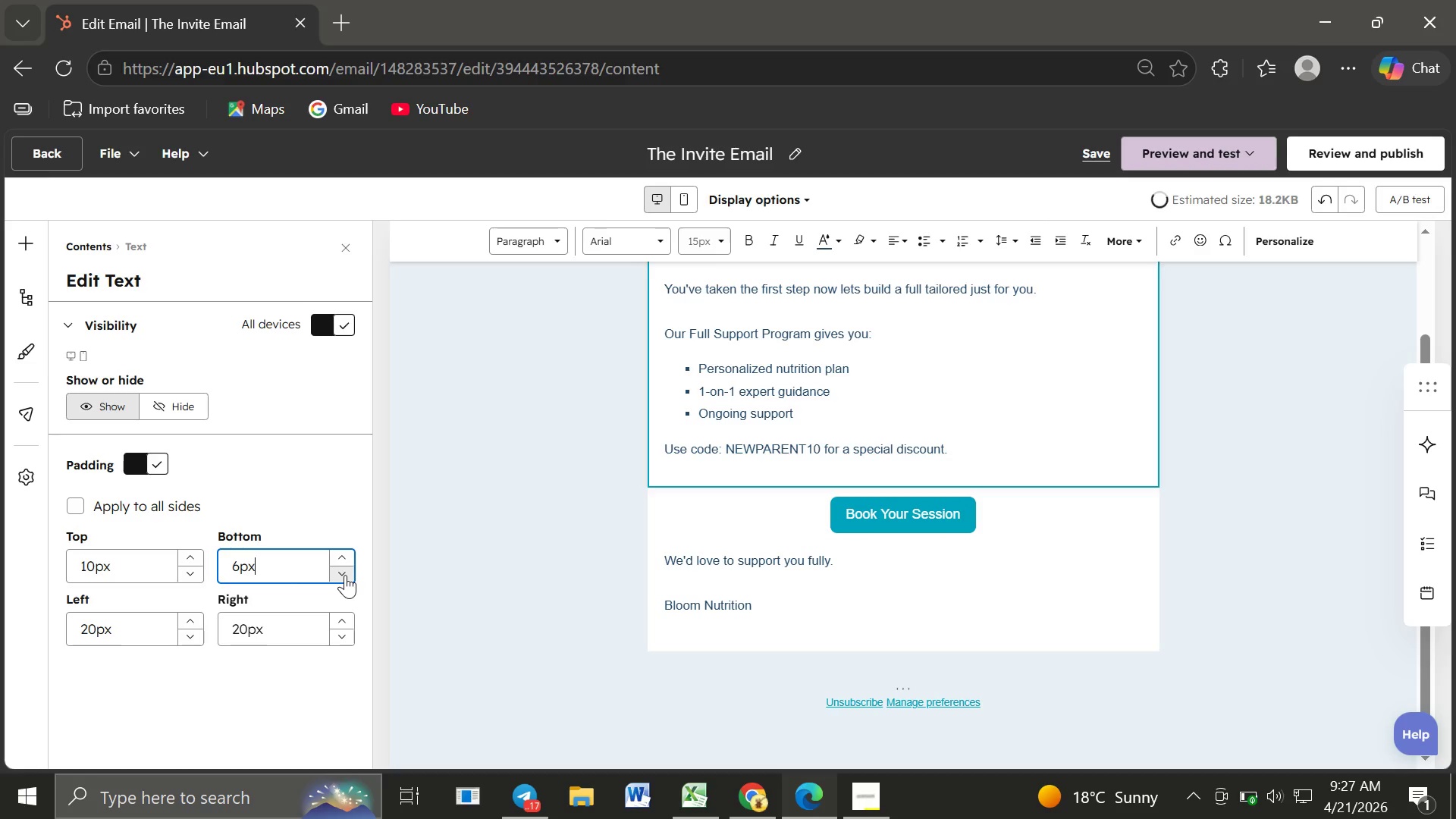 
triple_click([345, 575])
 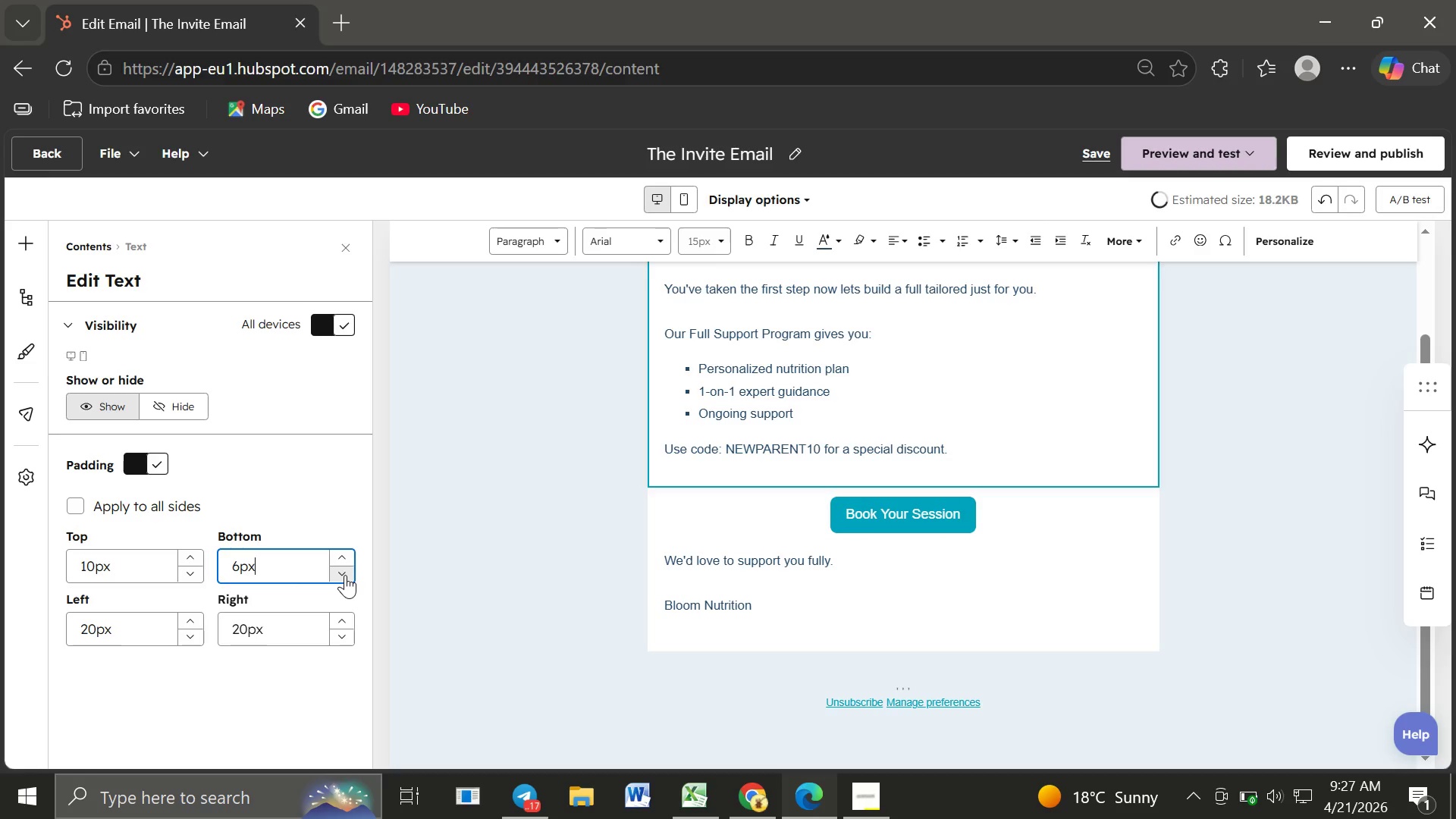 
triple_click([345, 575])
 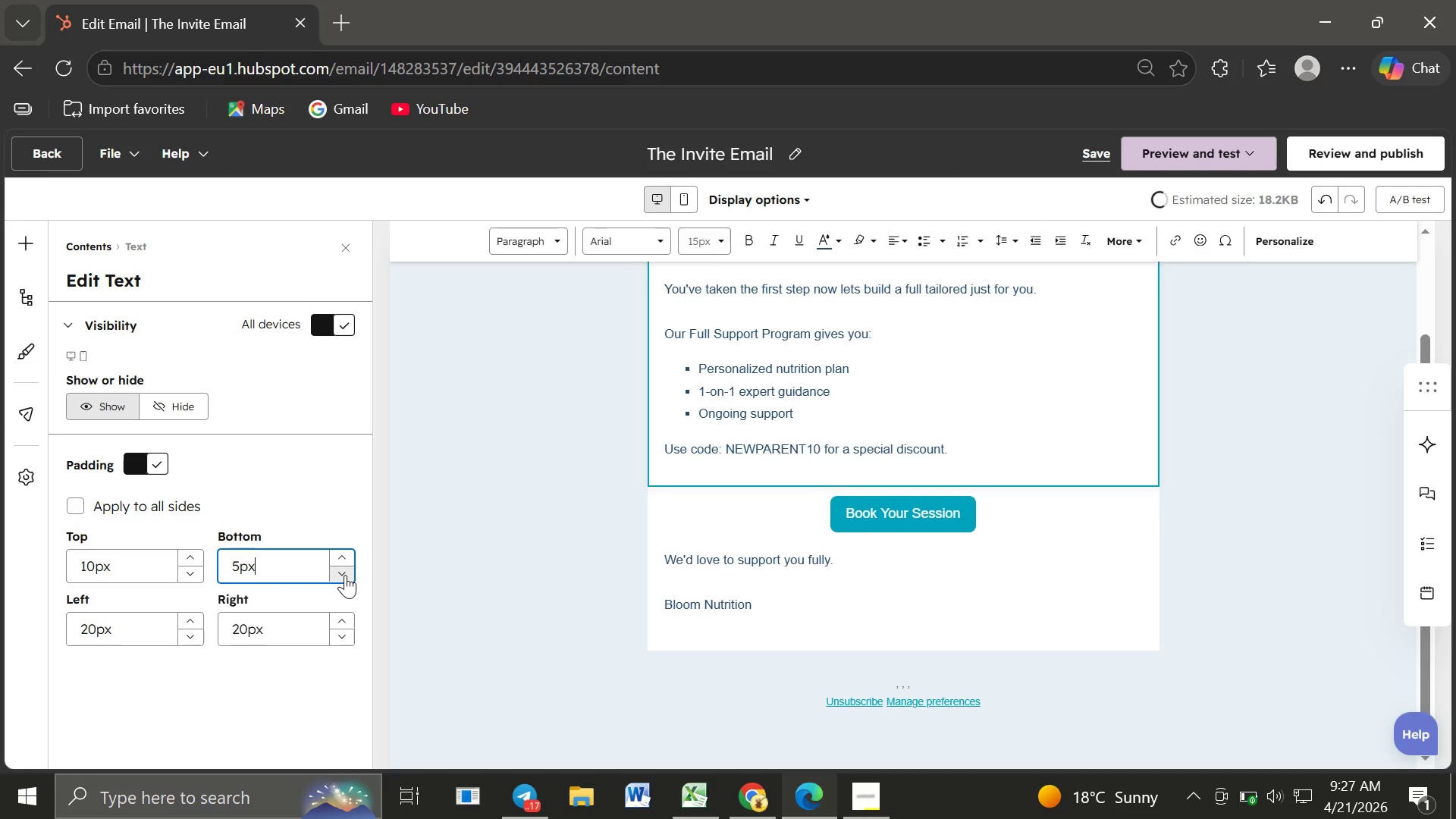 
triple_click([345, 575])
 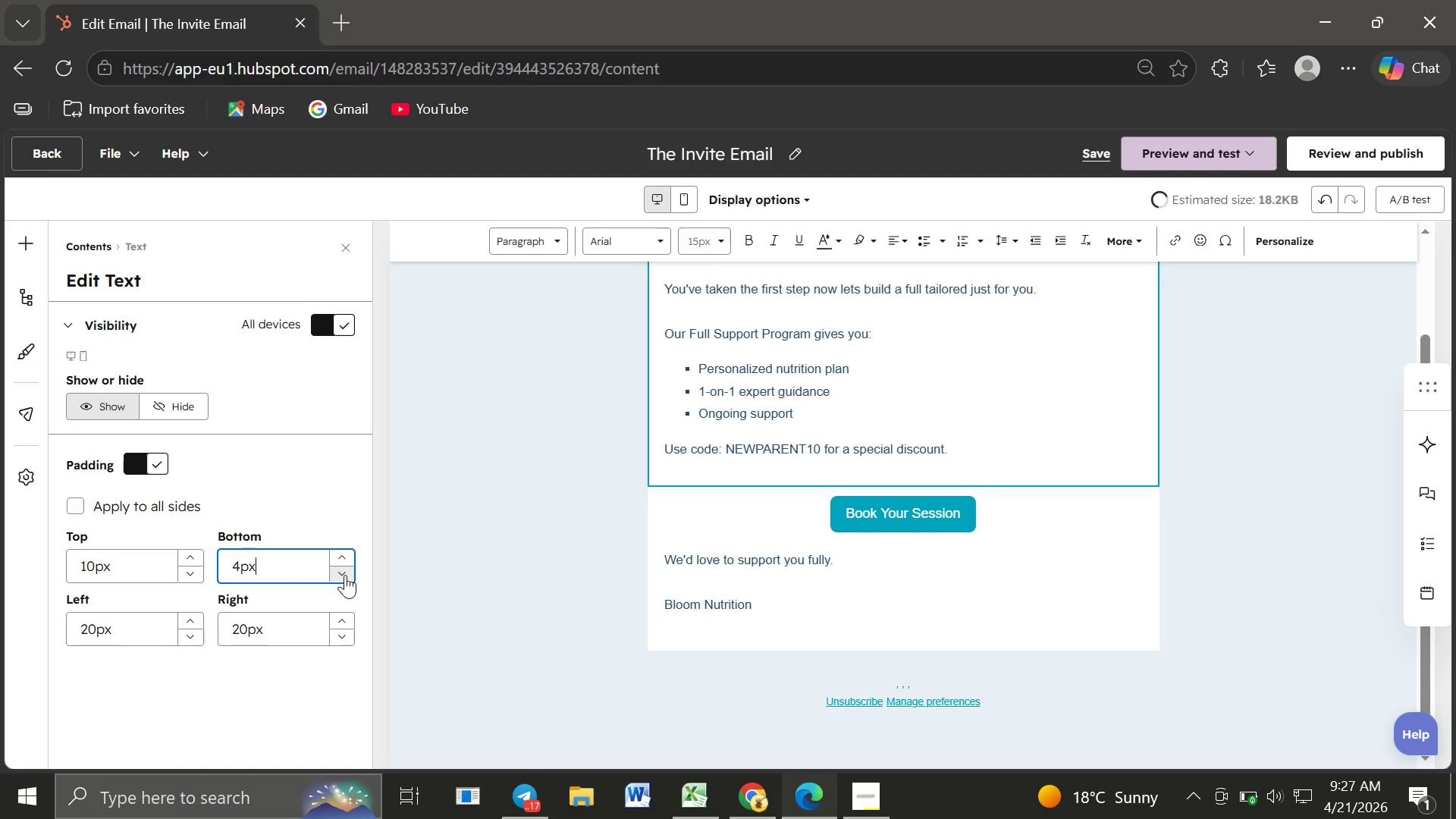 
triple_click([345, 575])
 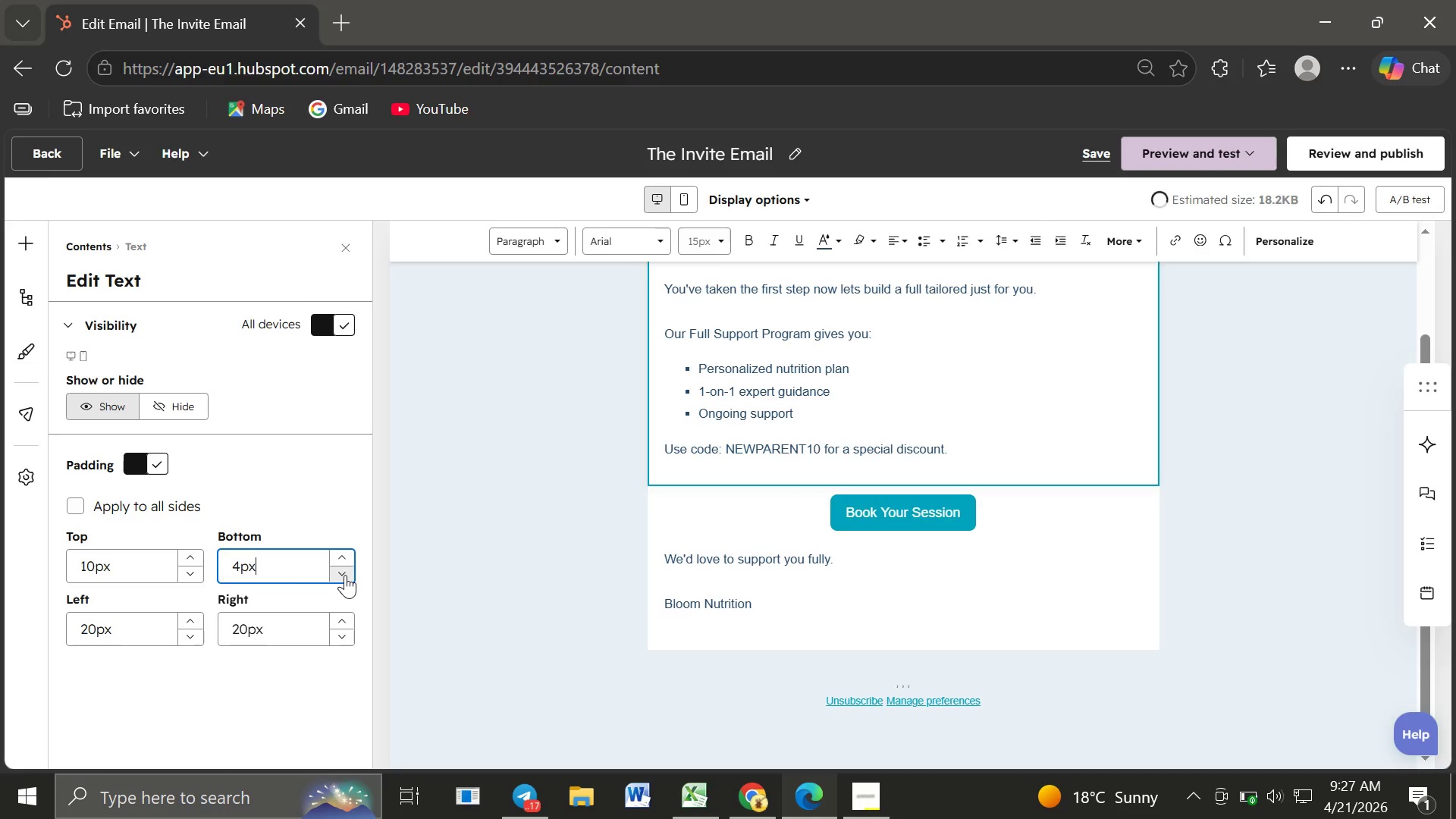 
triple_click([345, 575])
 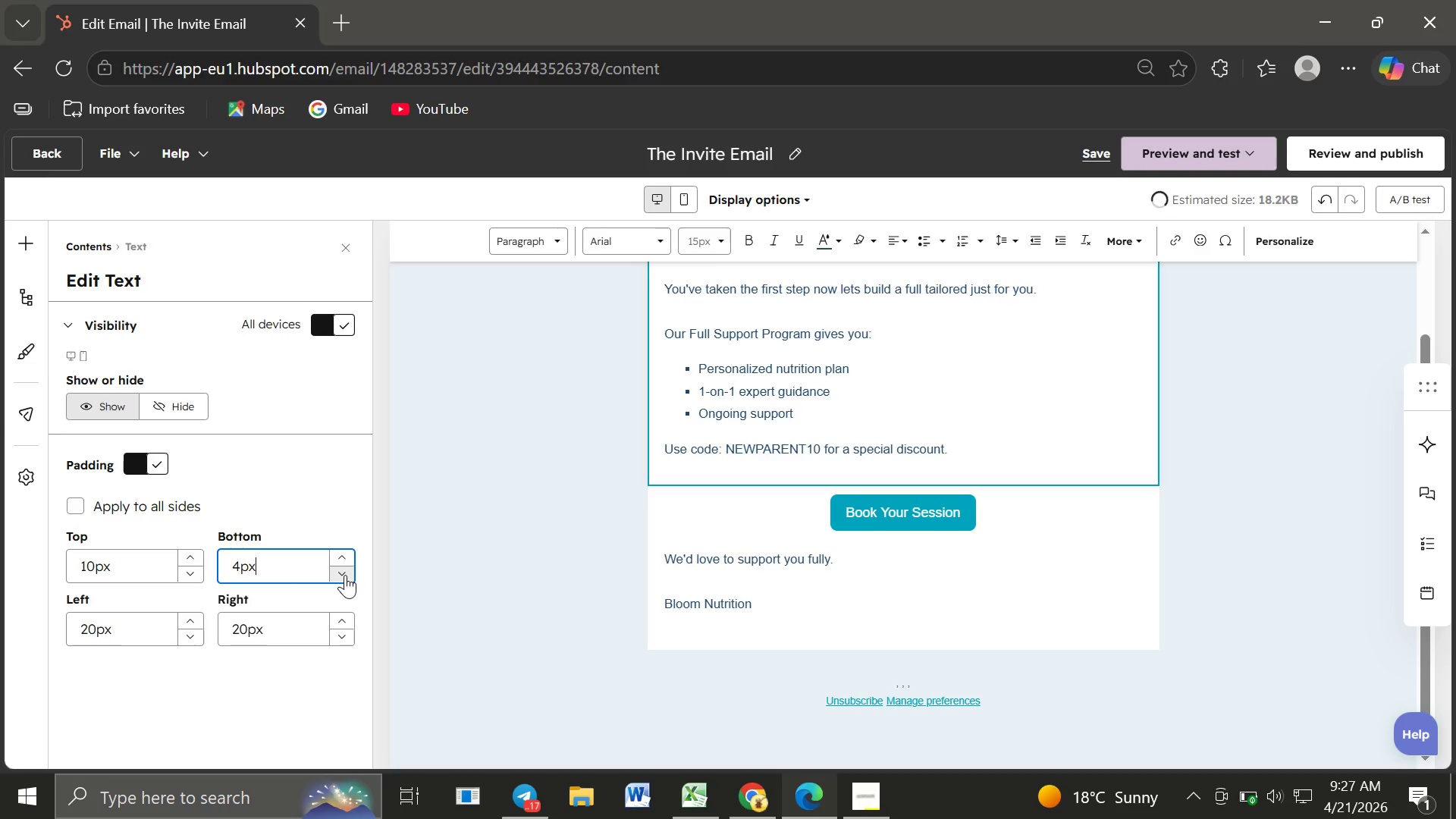 
triple_click([345, 575])
 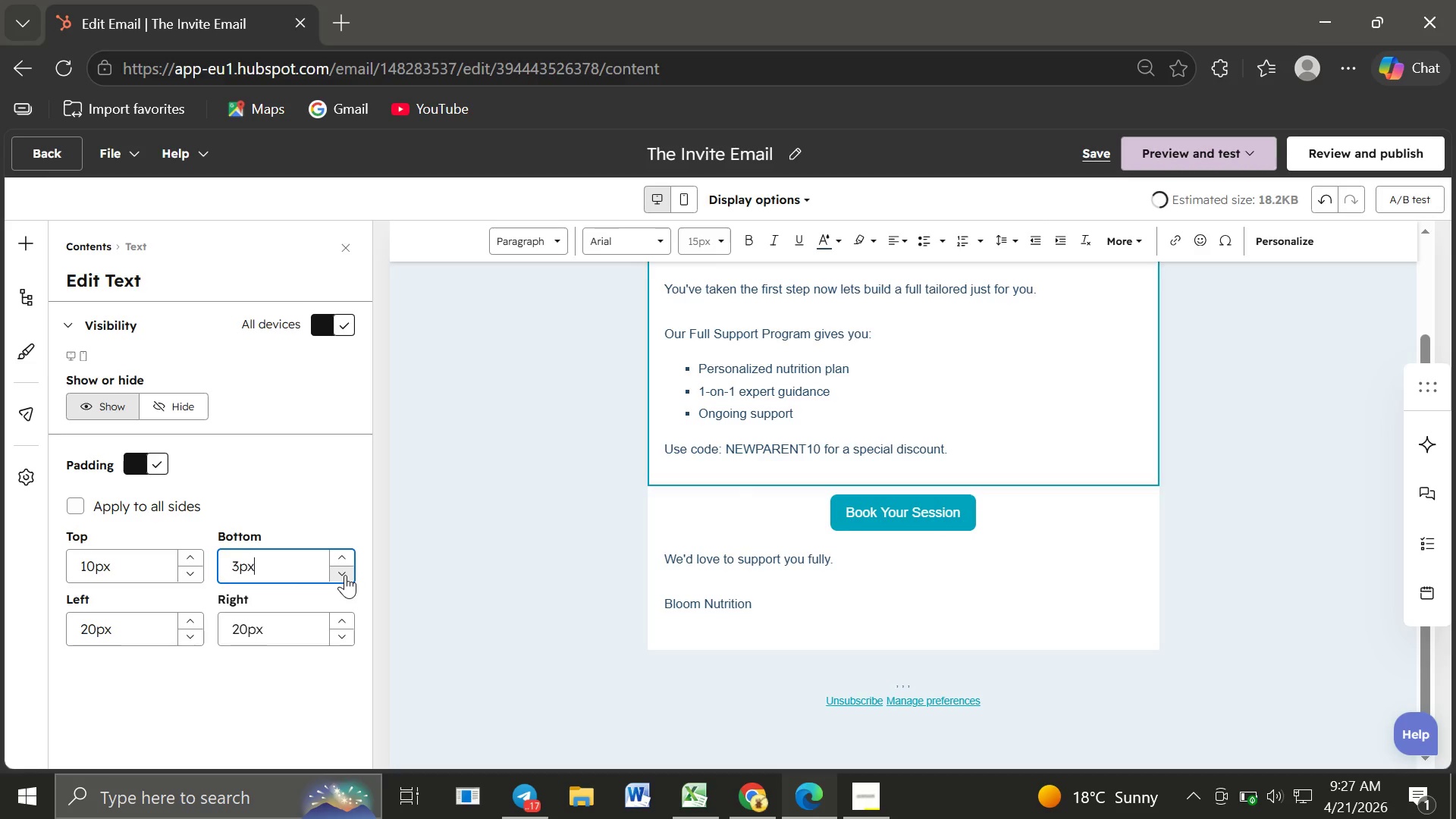 
triple_click([345, 575])
 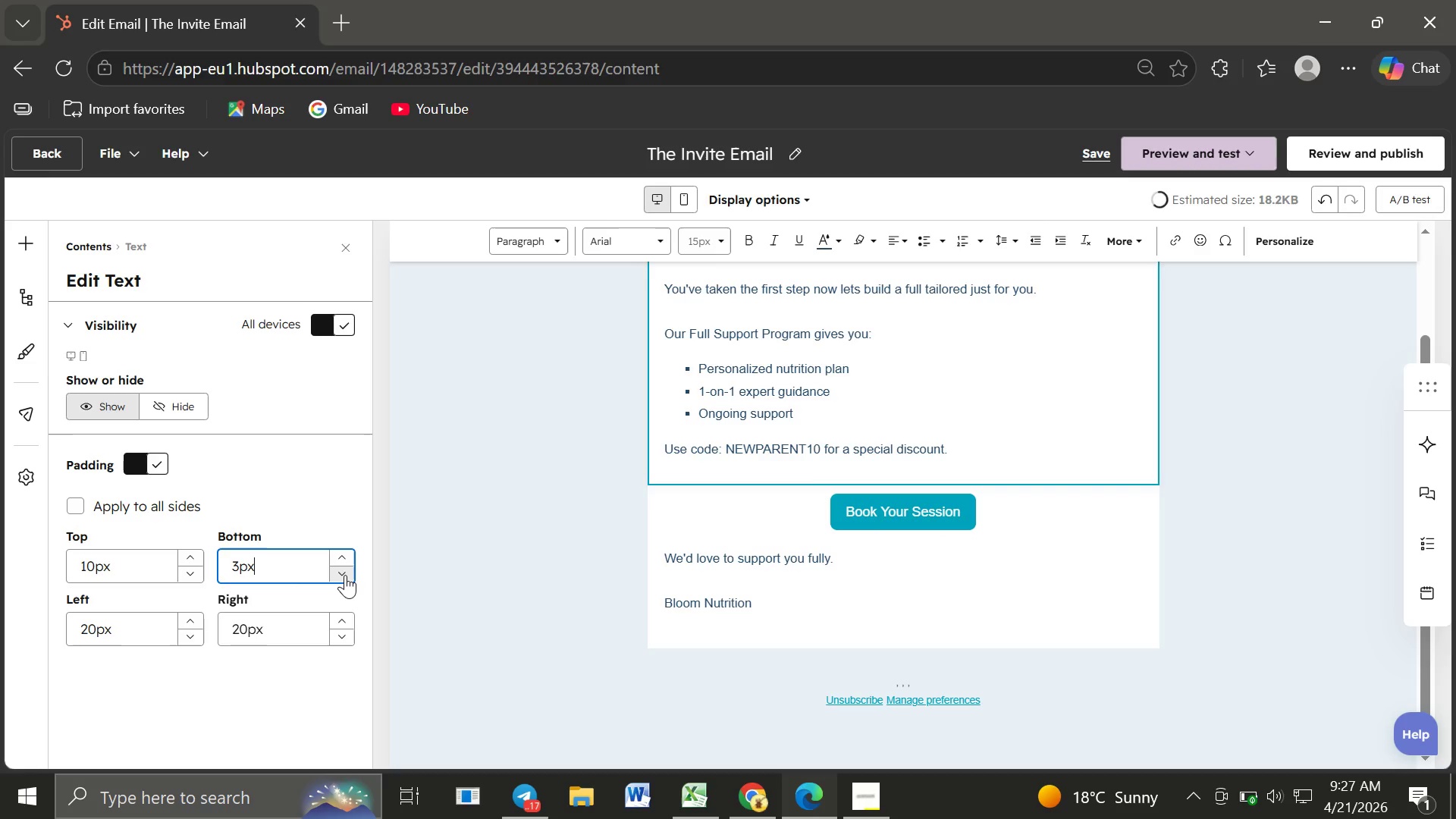 
triple_click([345, 575])
 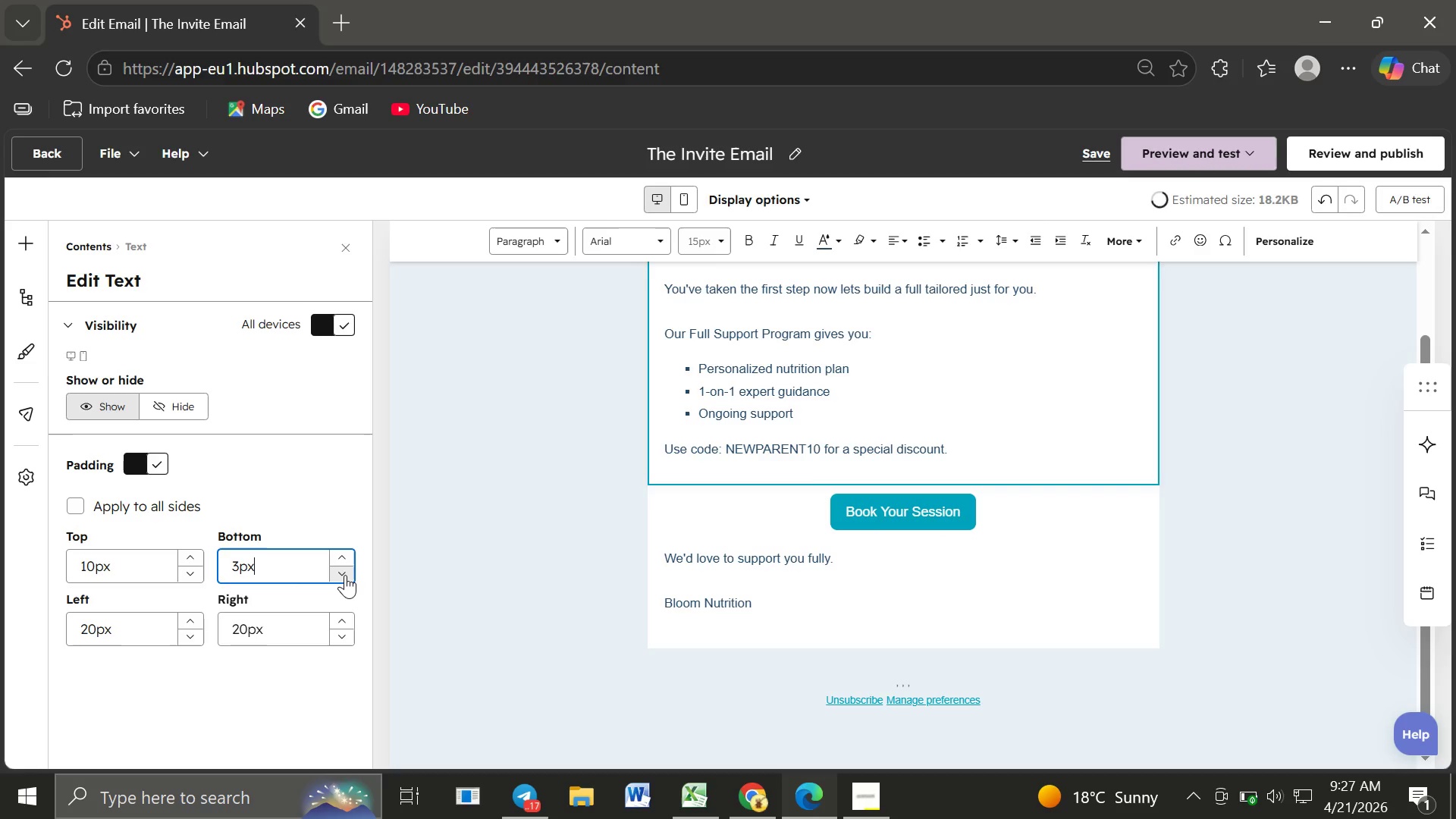 
triple_click([345, 575])
 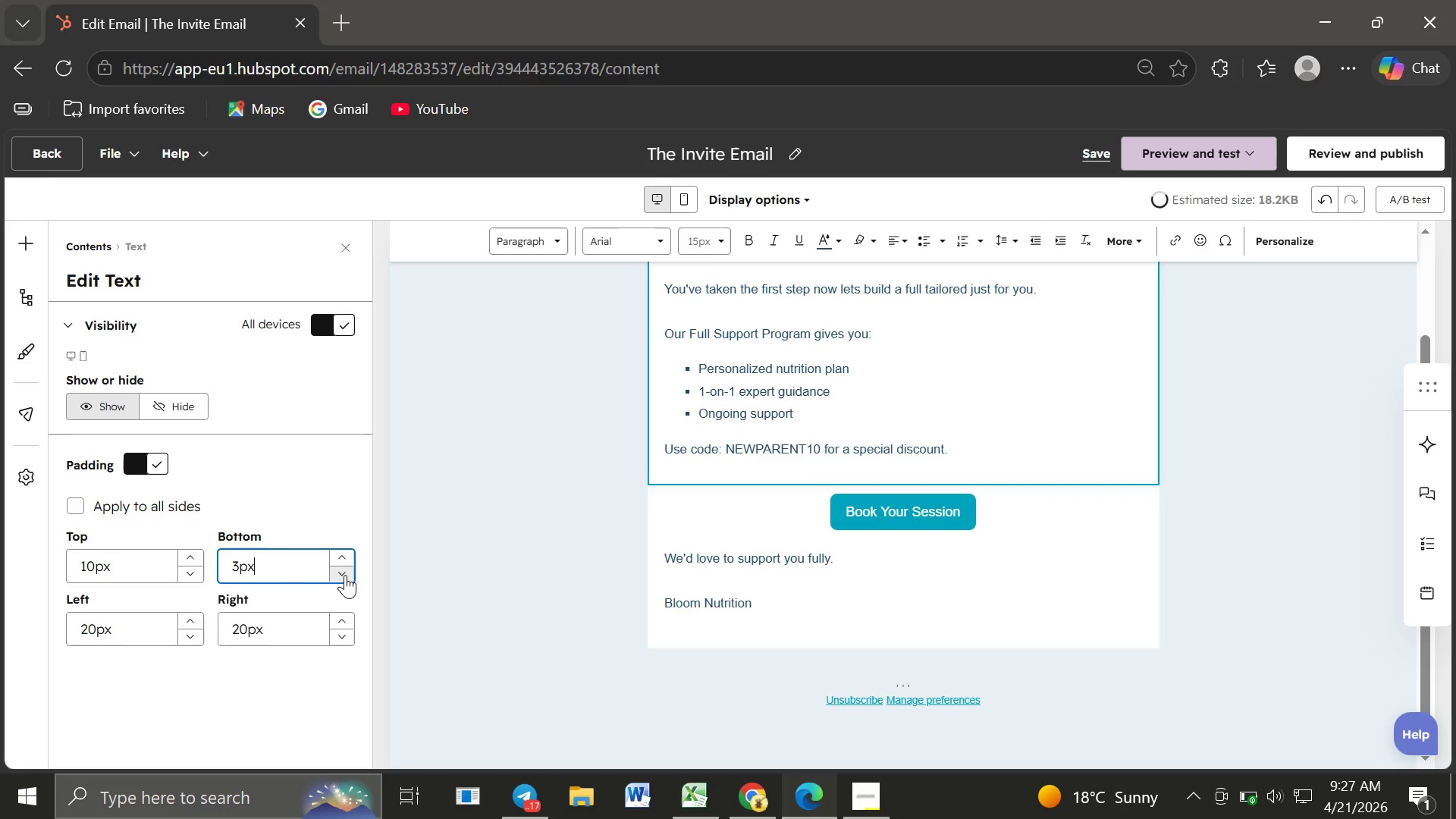 
triple_click([345, 575])
 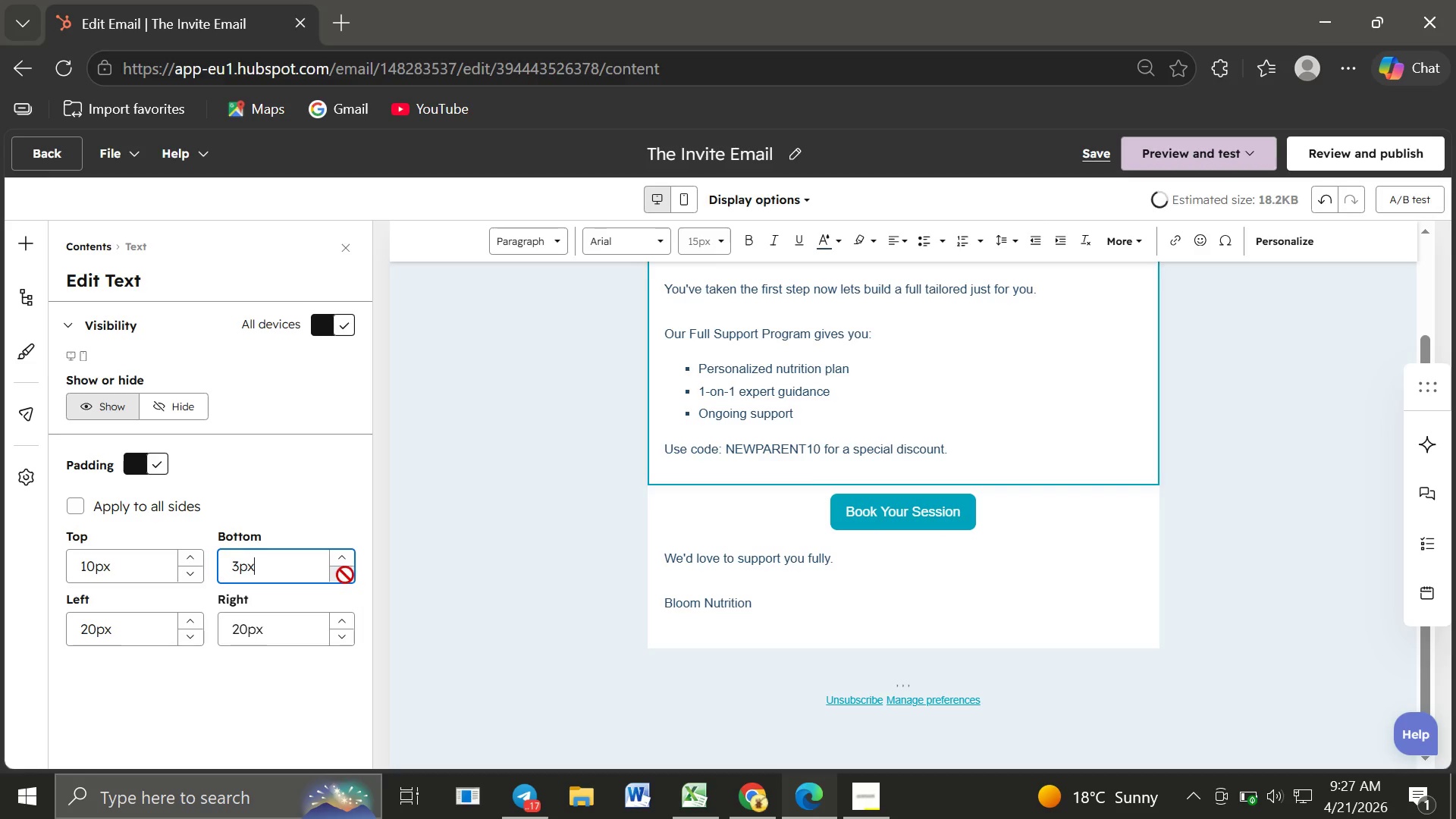 
triple_click([345, 575])
 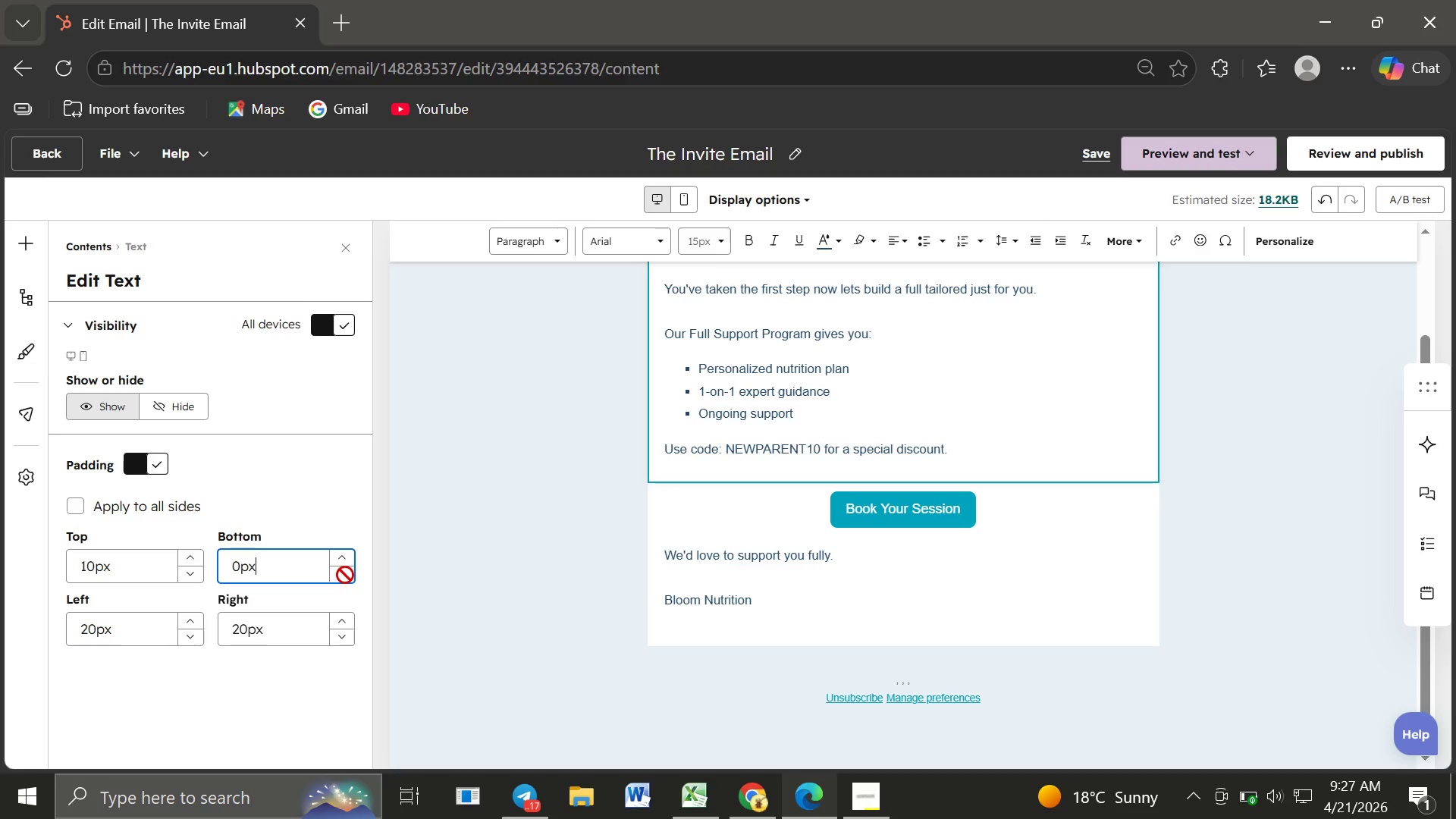 
double_click([345, 575])
 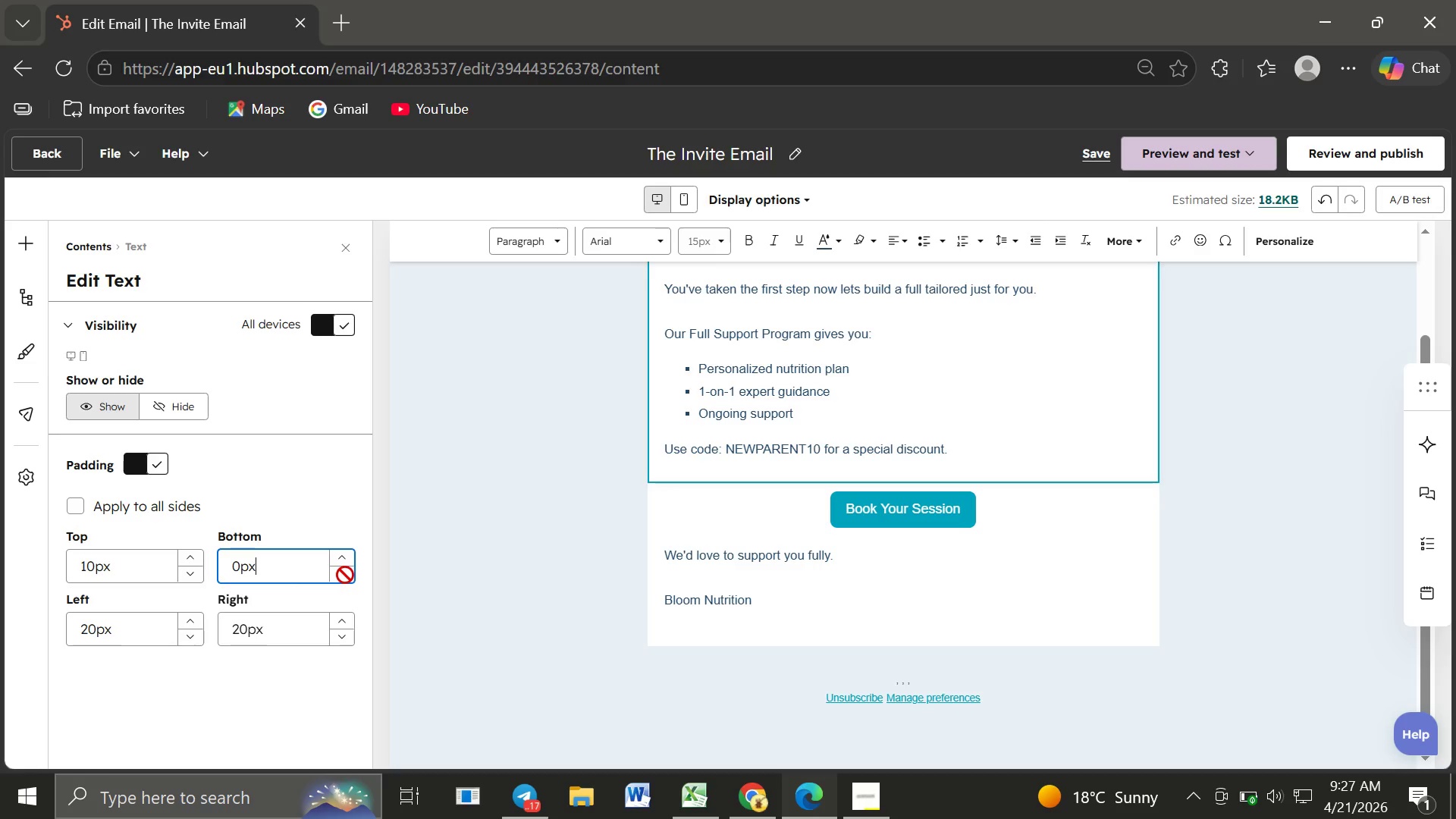 
triple_click([345, 575])
 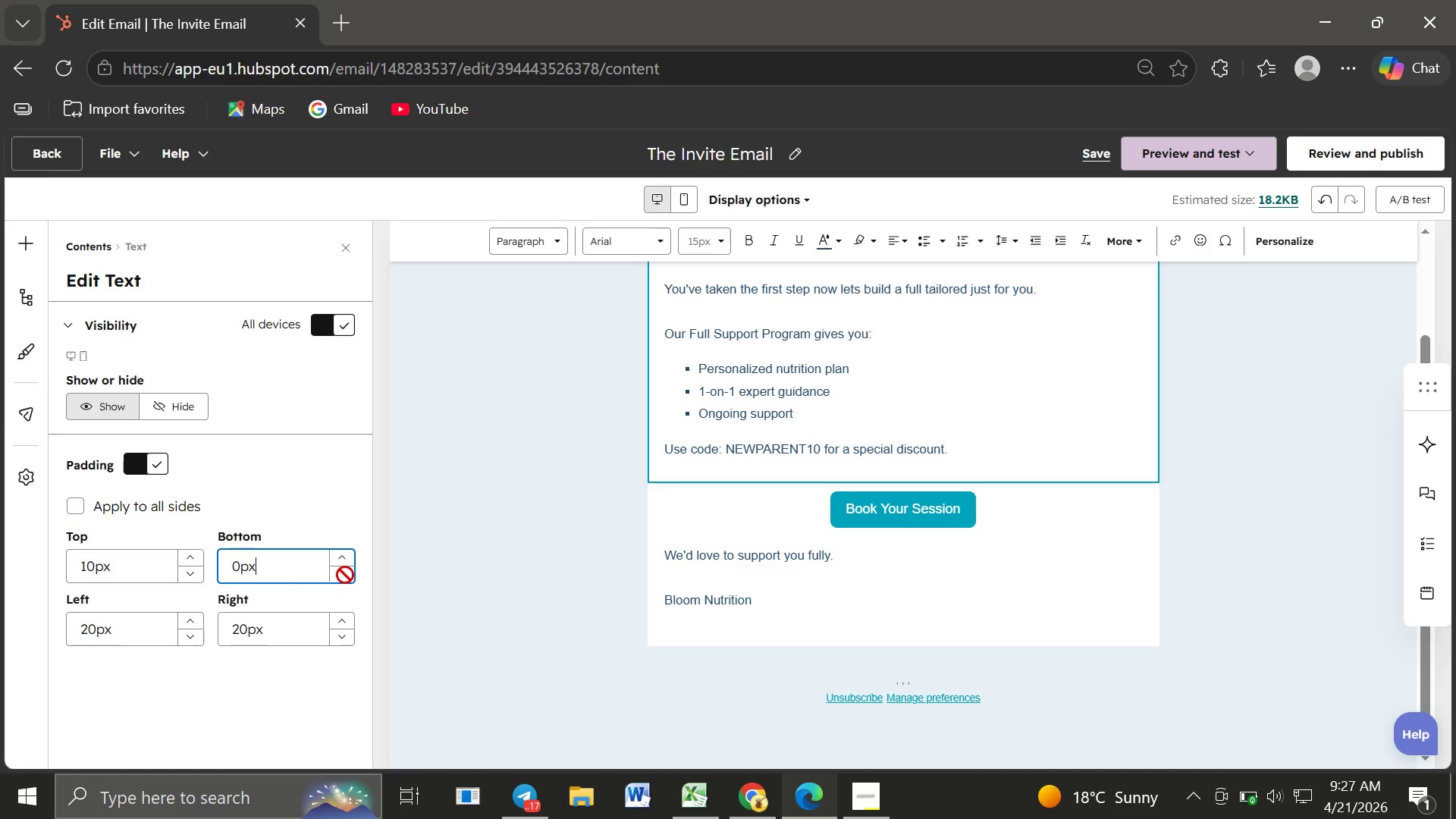 
triple_click([345, 575])
 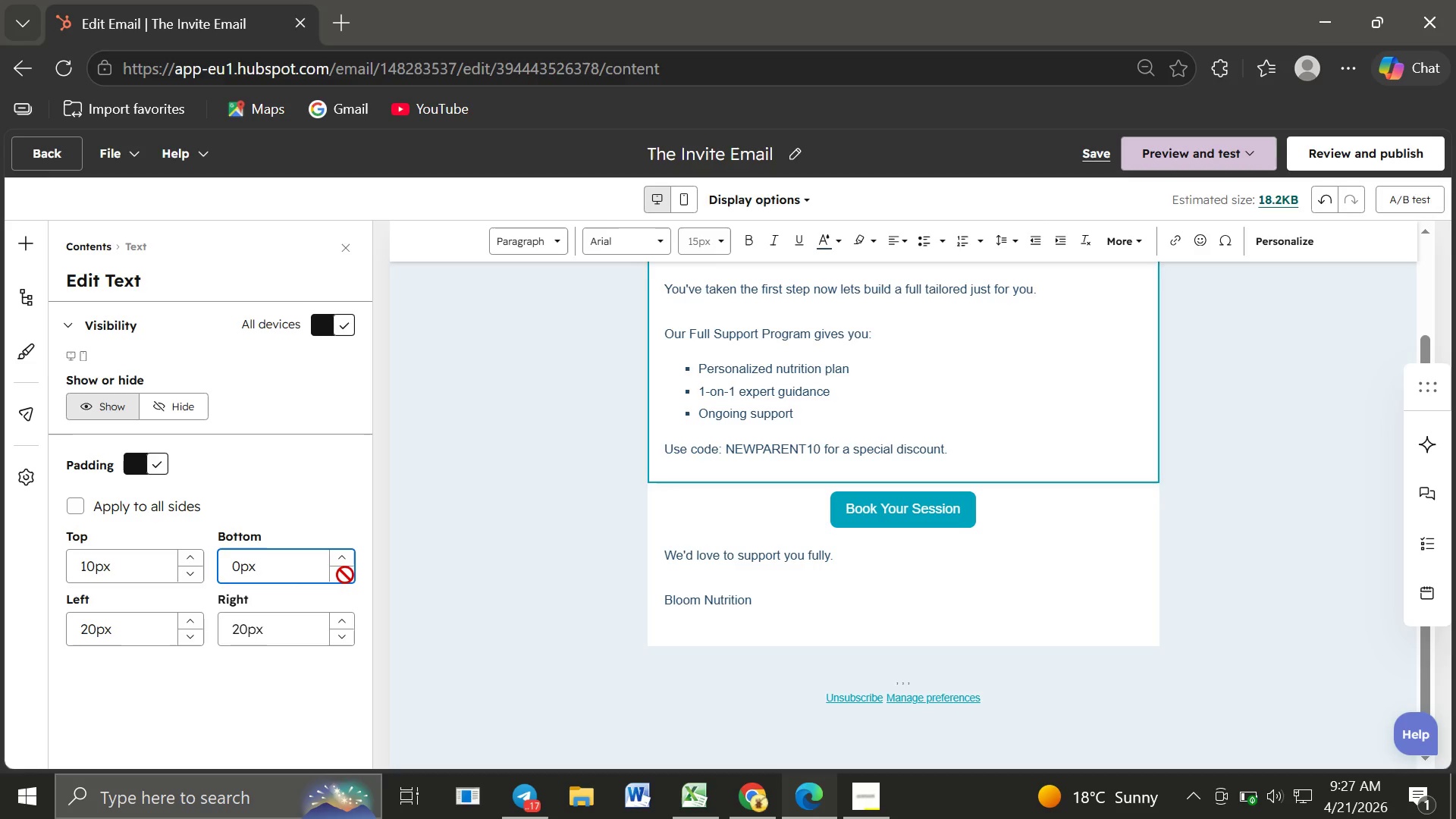 
triple_click([345, 575])
 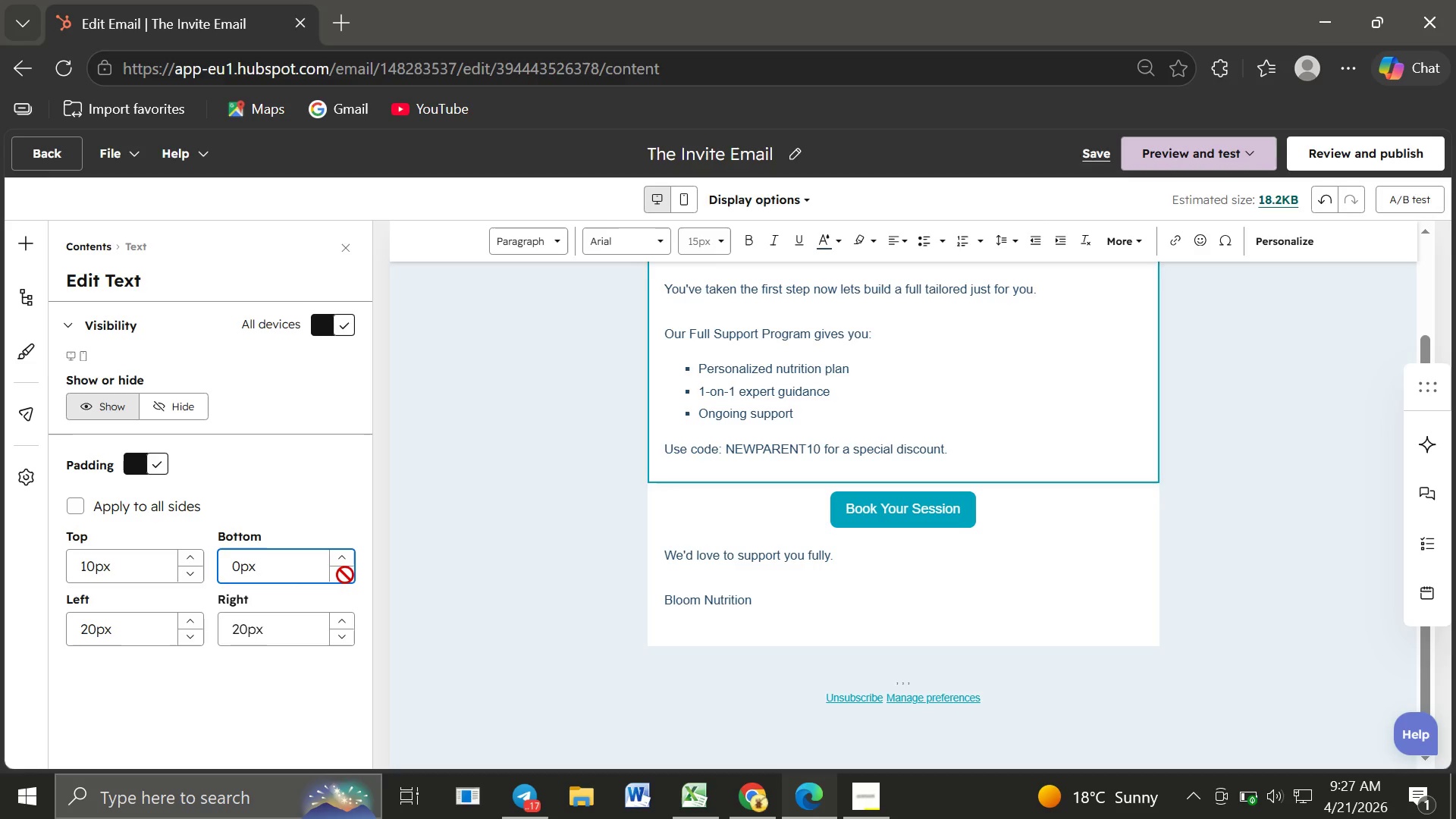 
triple_click([345, 575])
 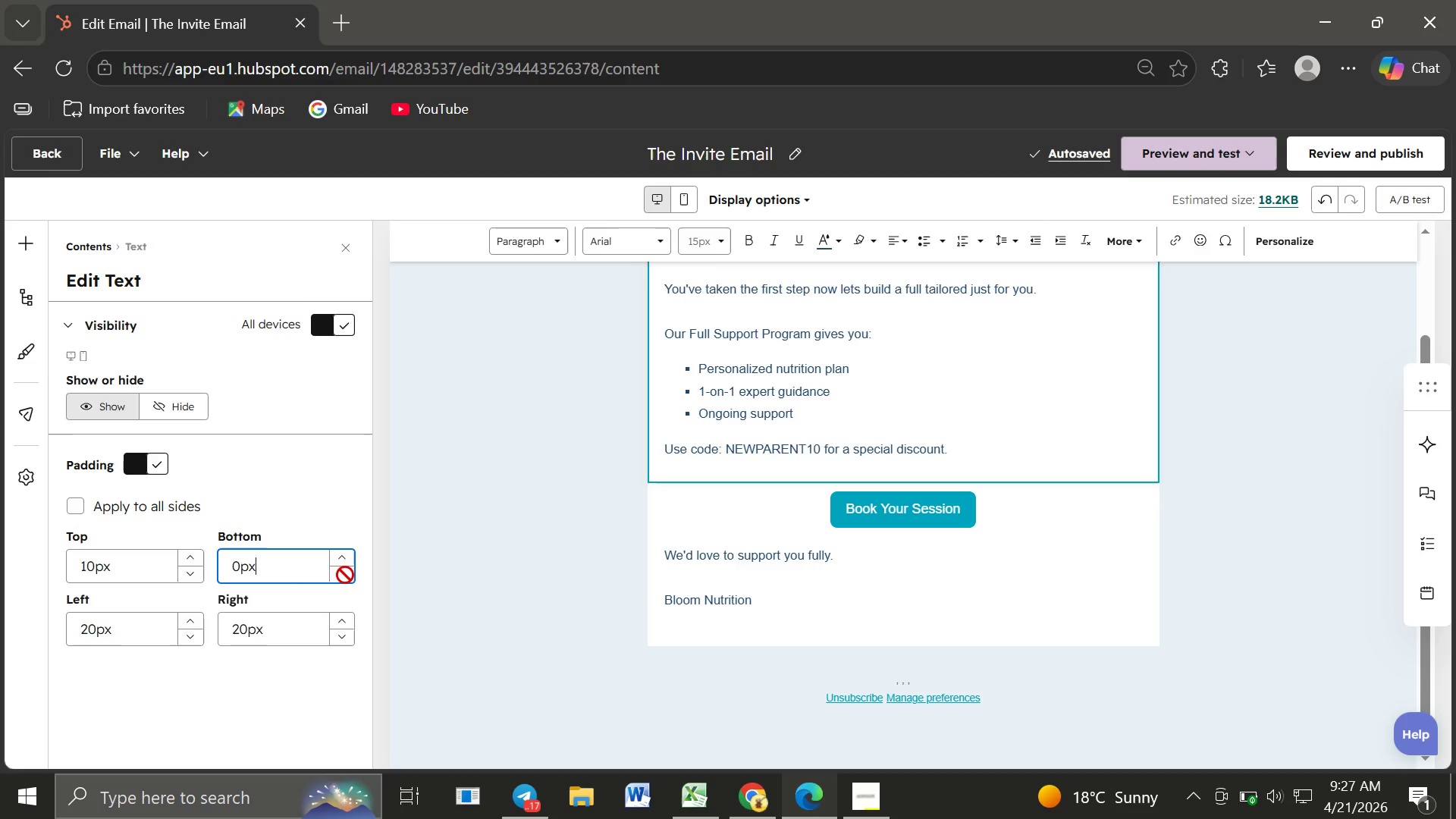 
double_click([345, 575])
 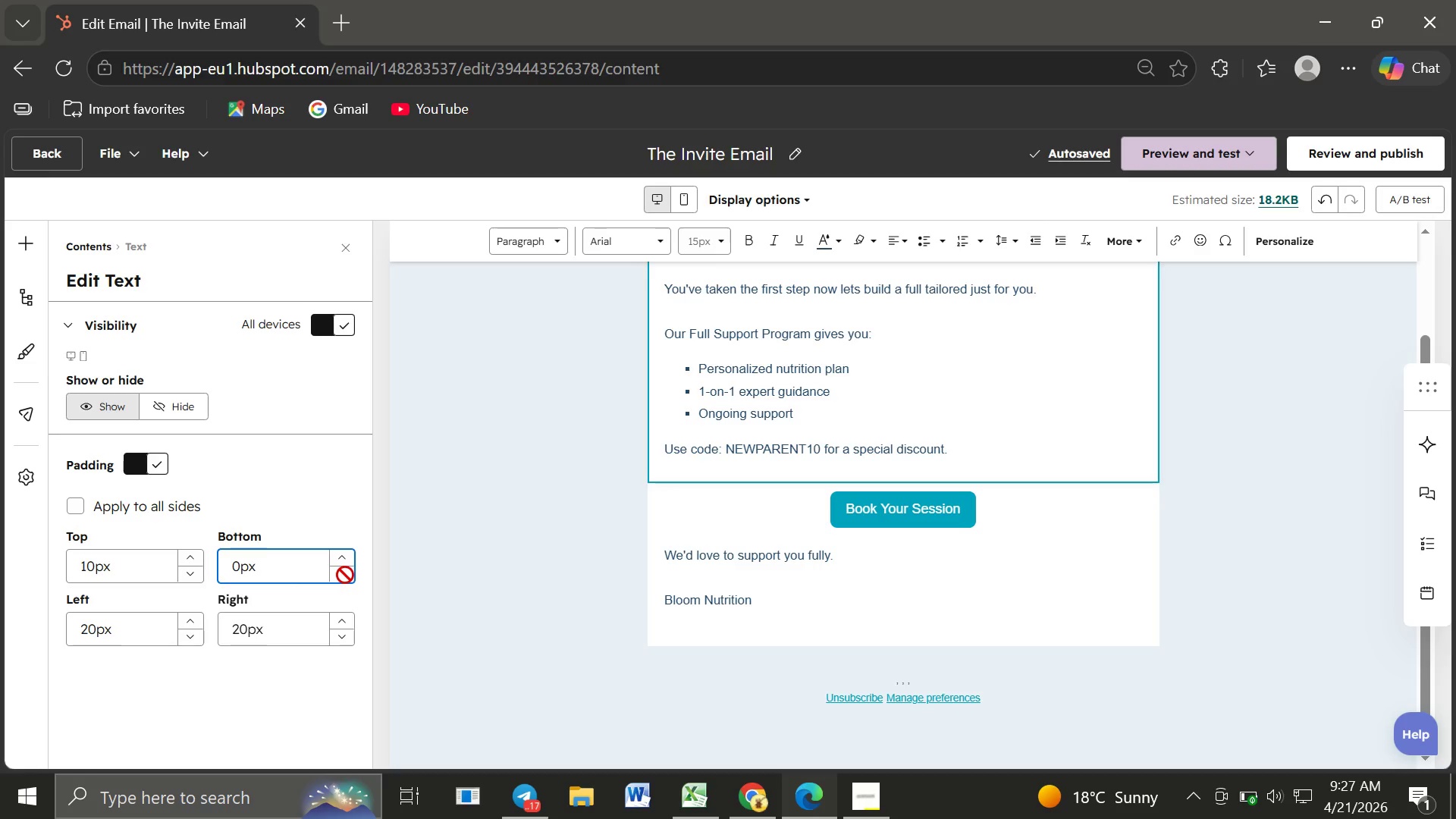 
triple_click([345, 575])
 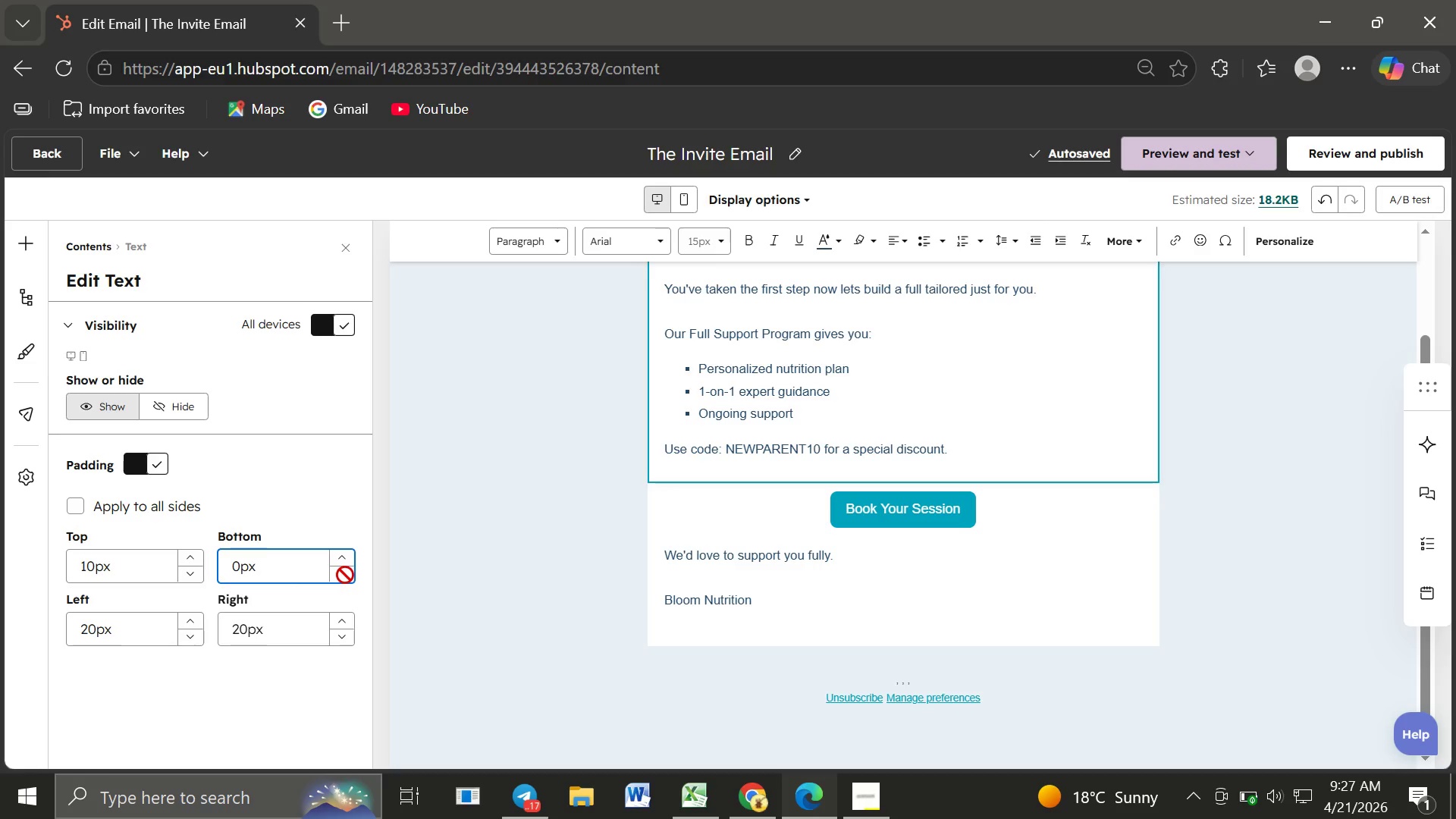 
triple_click([345, 575])
 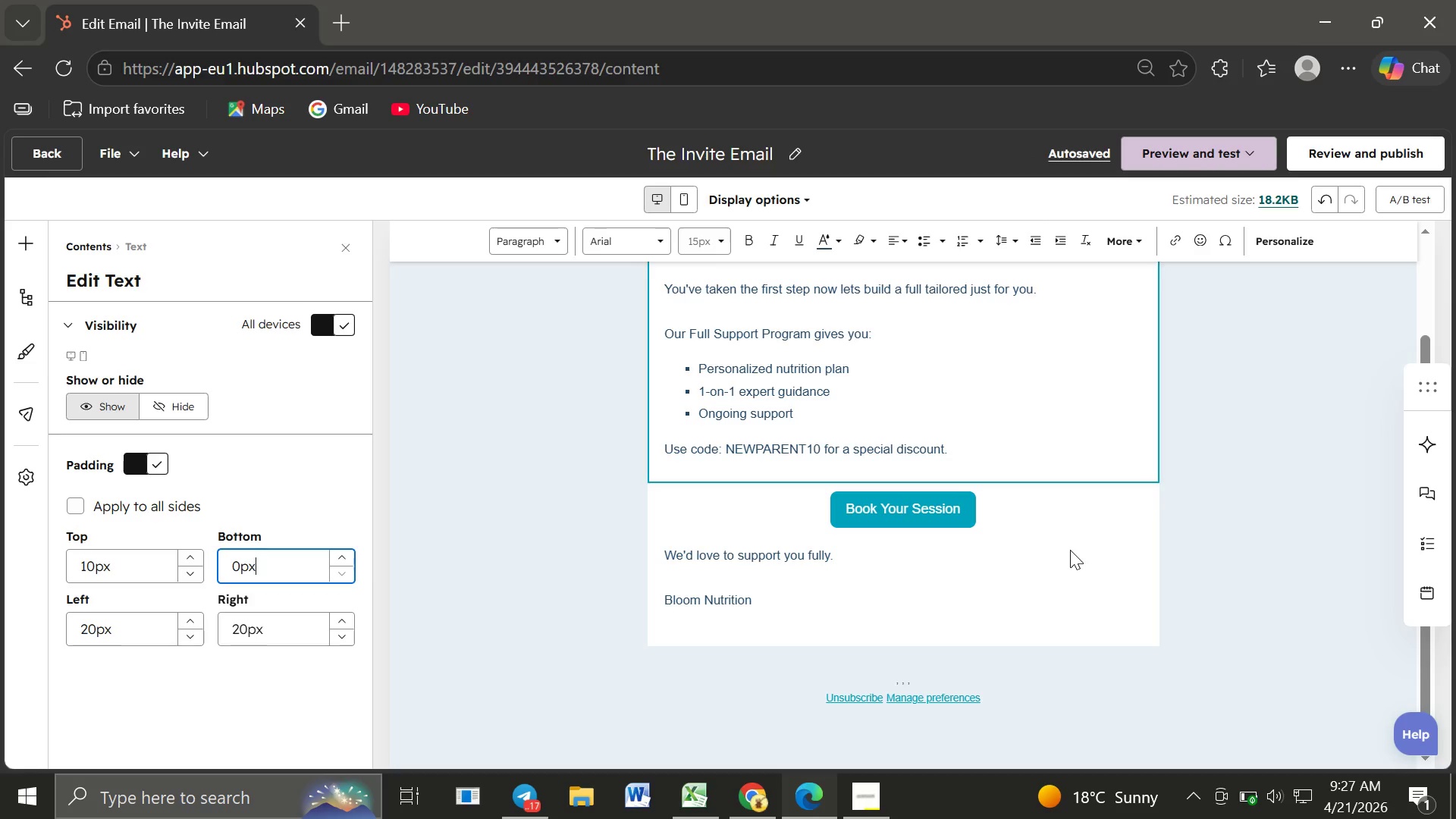 
left_click([1070, 550])
 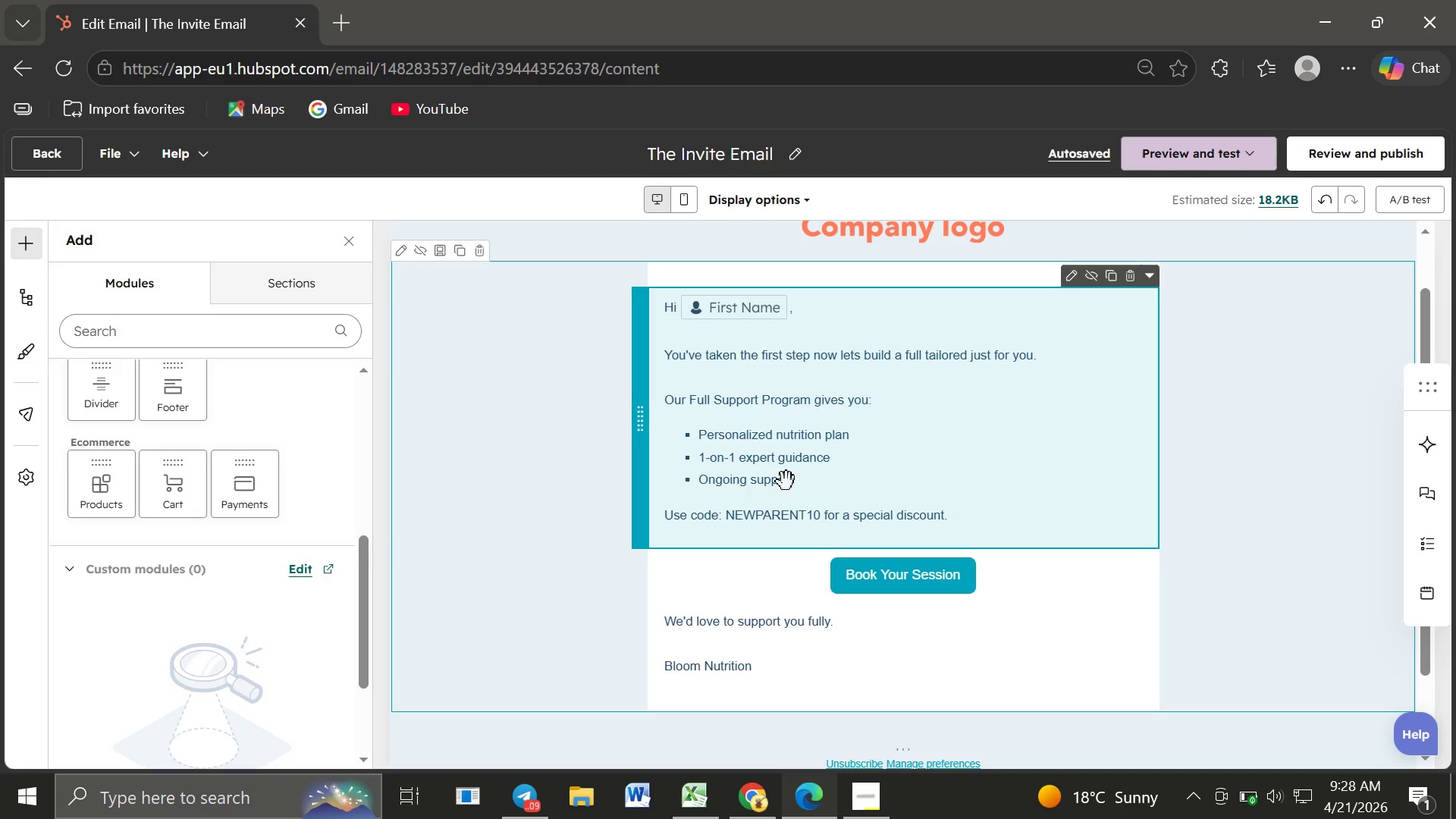 
wait(50.08)
 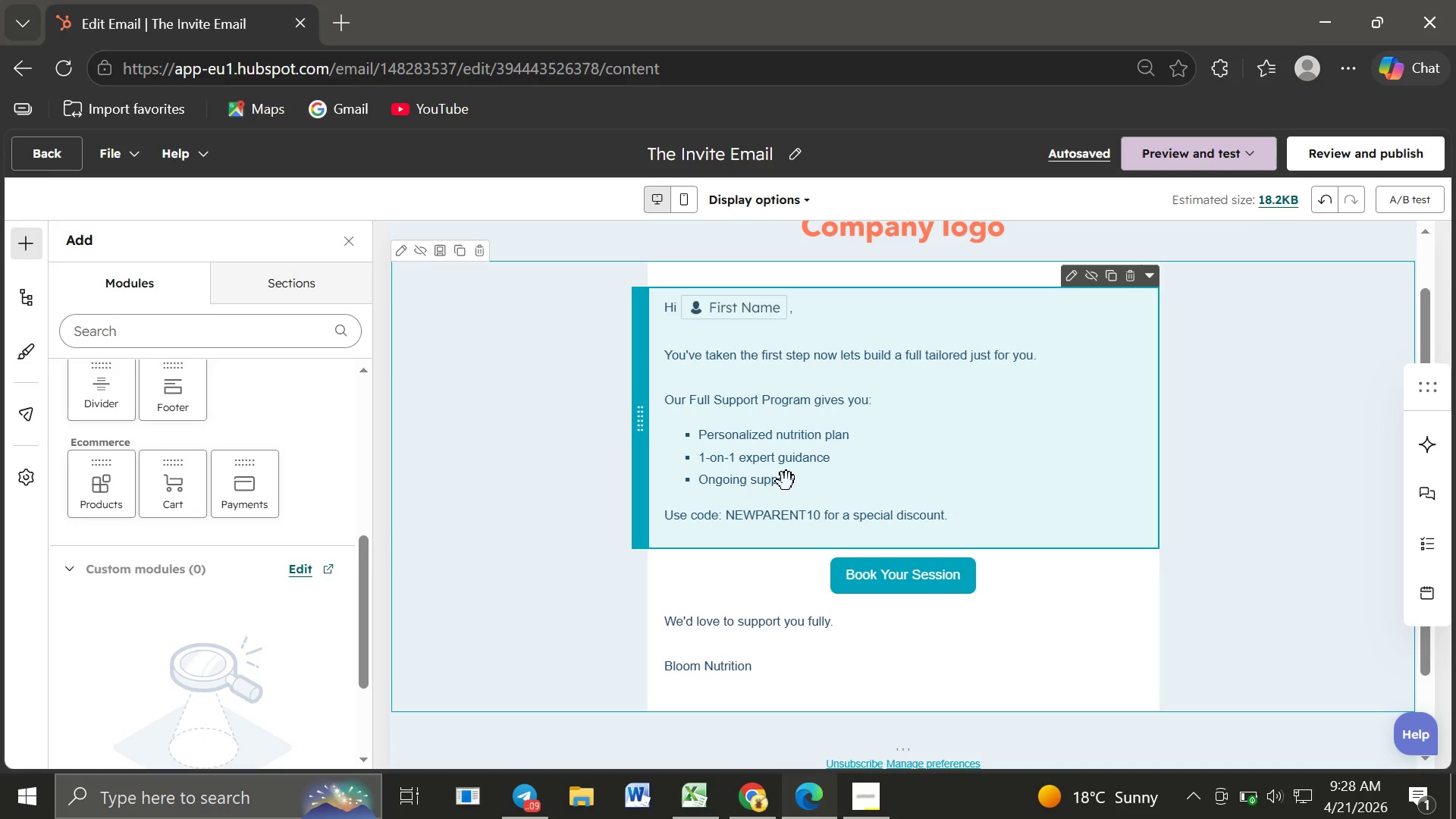 
left_click([40, 156])
 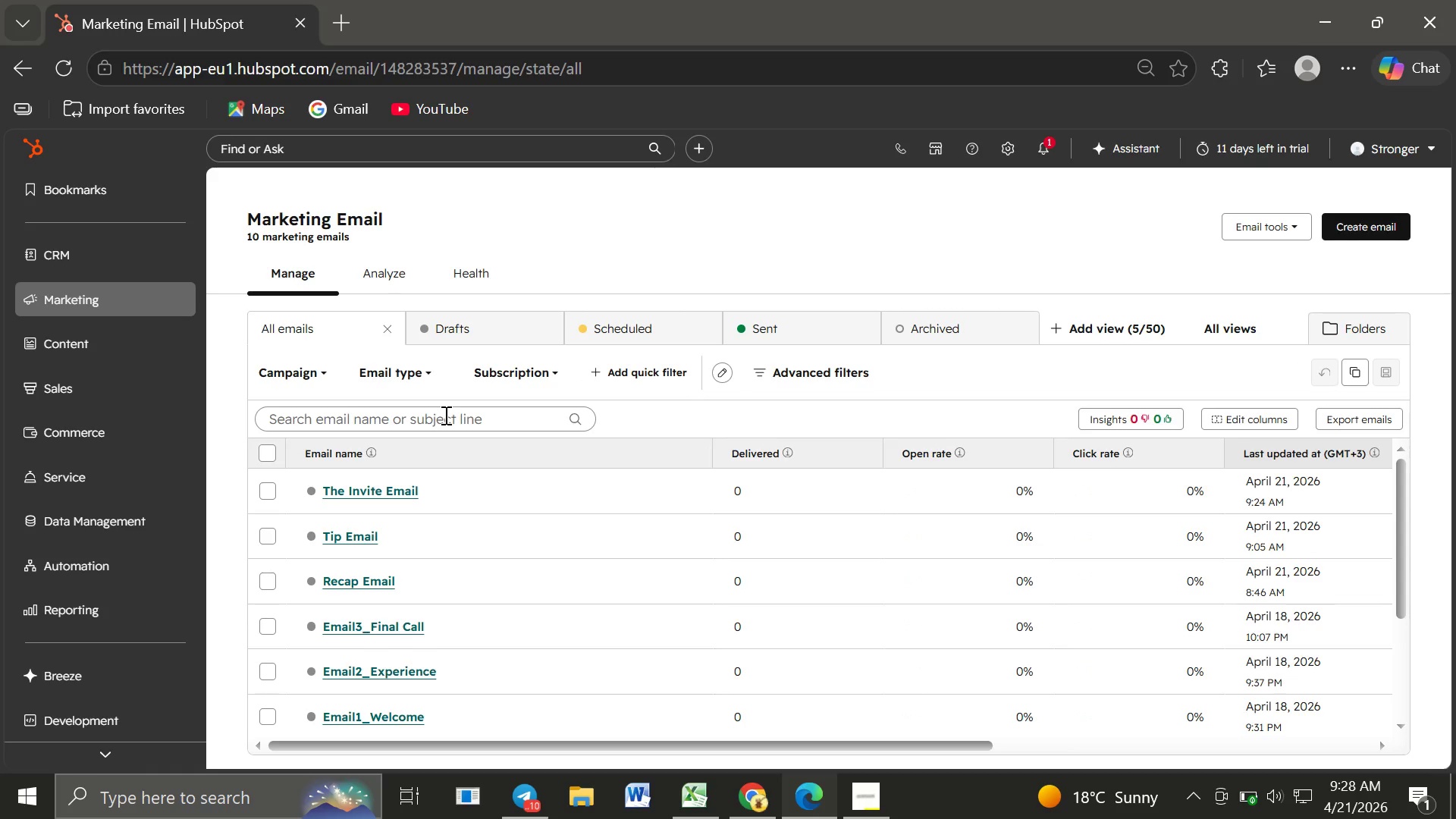 
wait(29.55)
 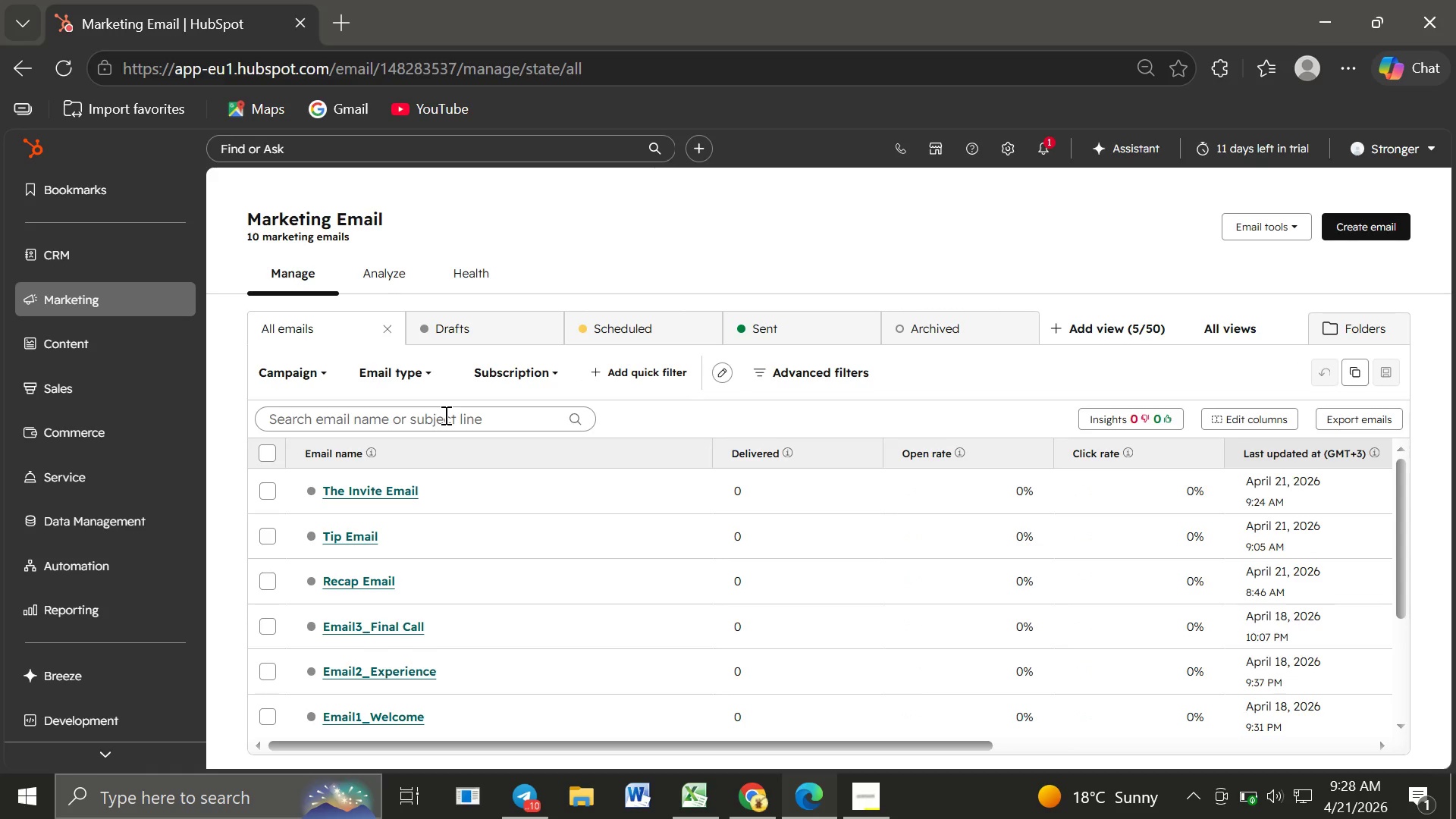 
left_click([144, 567])
 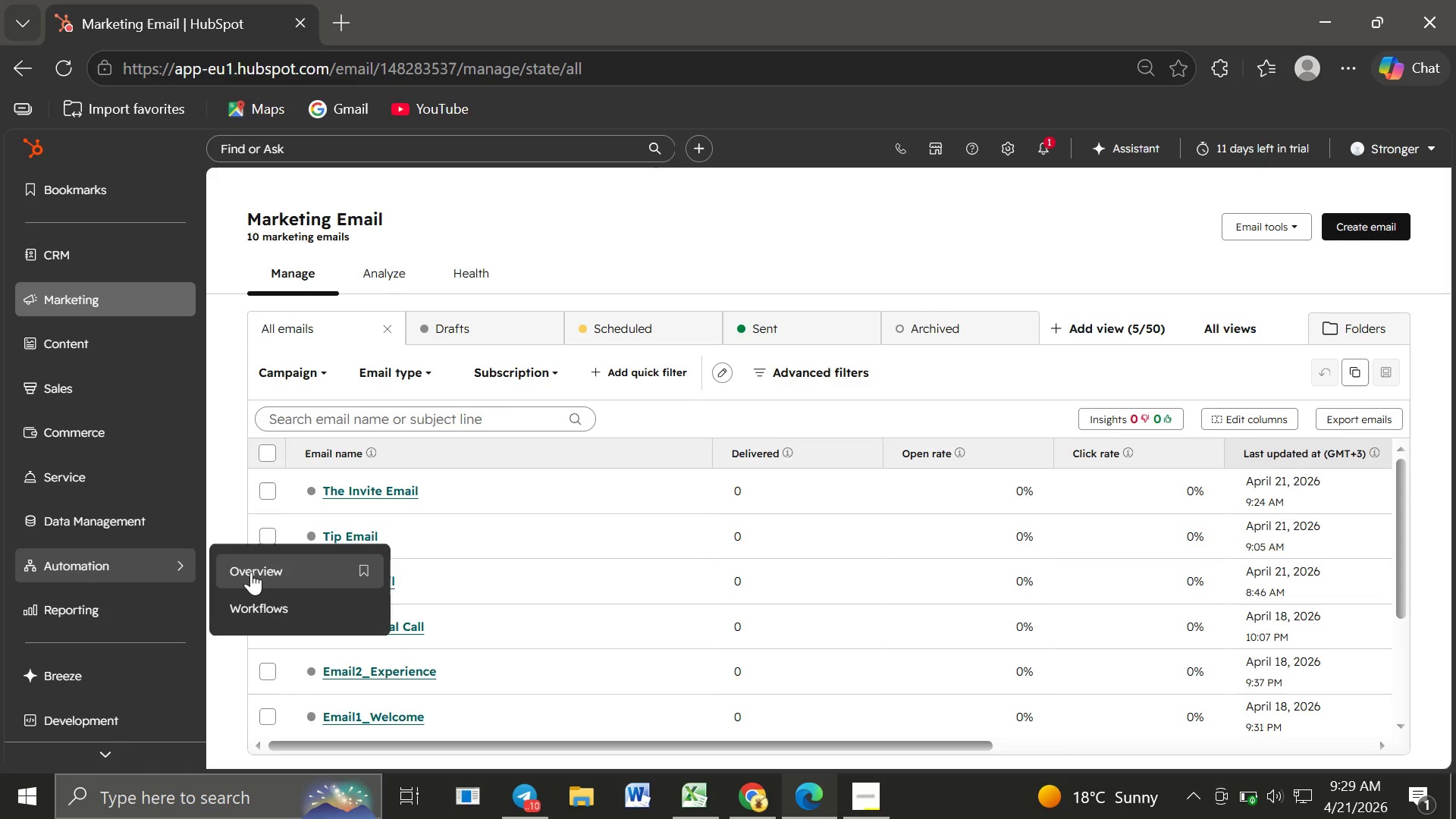 
wait(9.24)
 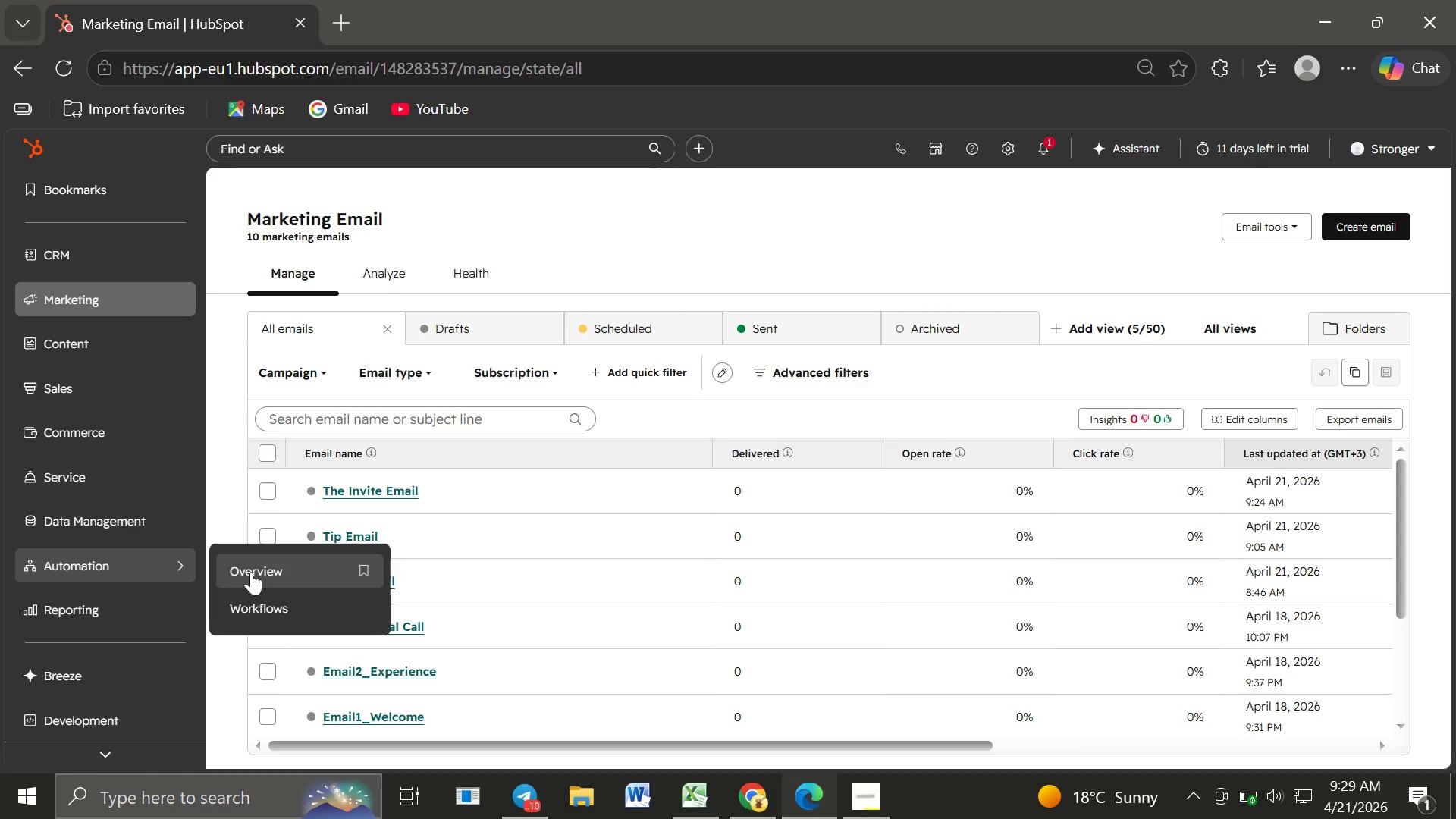 
left_click([255, 605])
 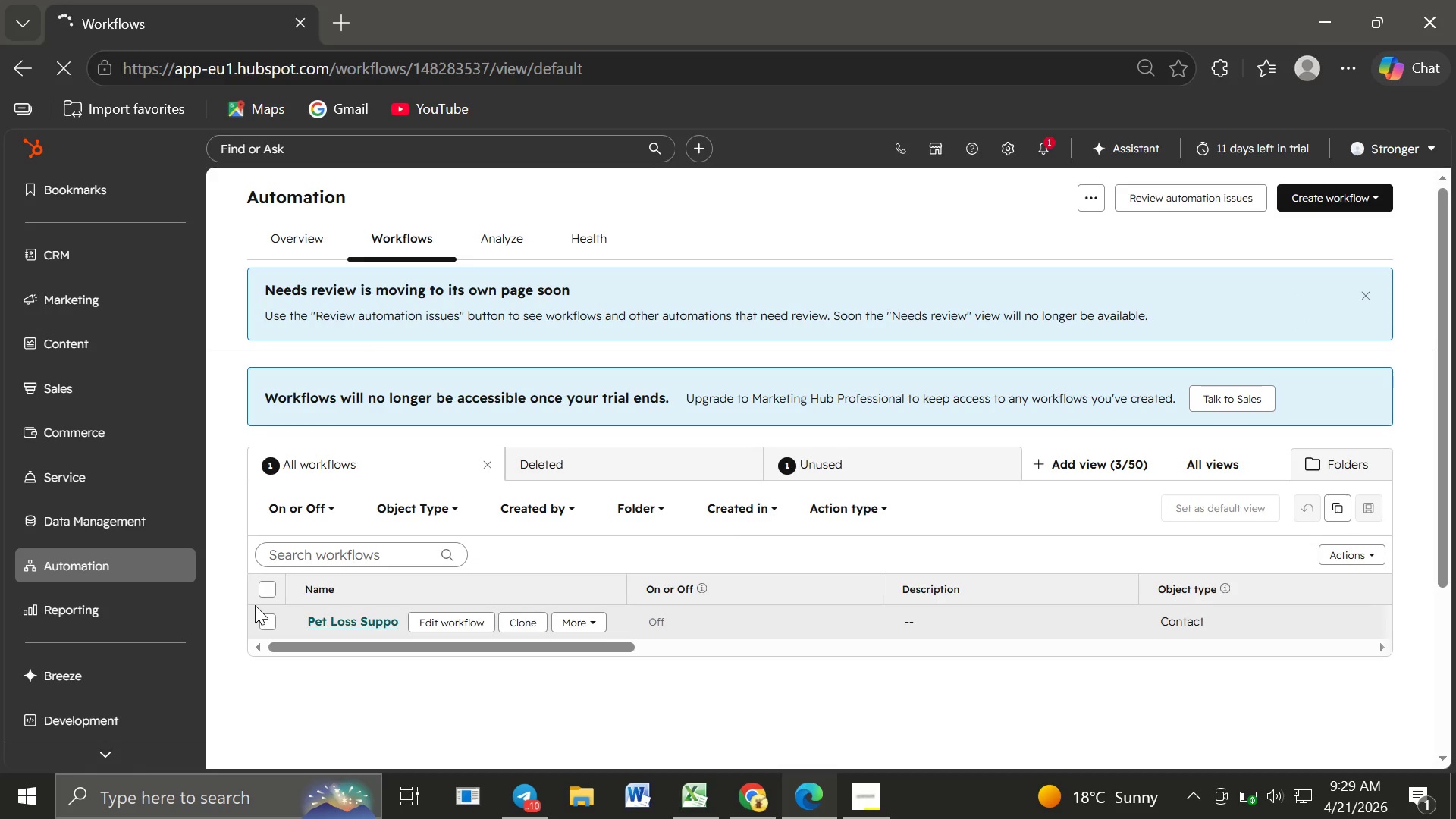 
wait(16.5)
 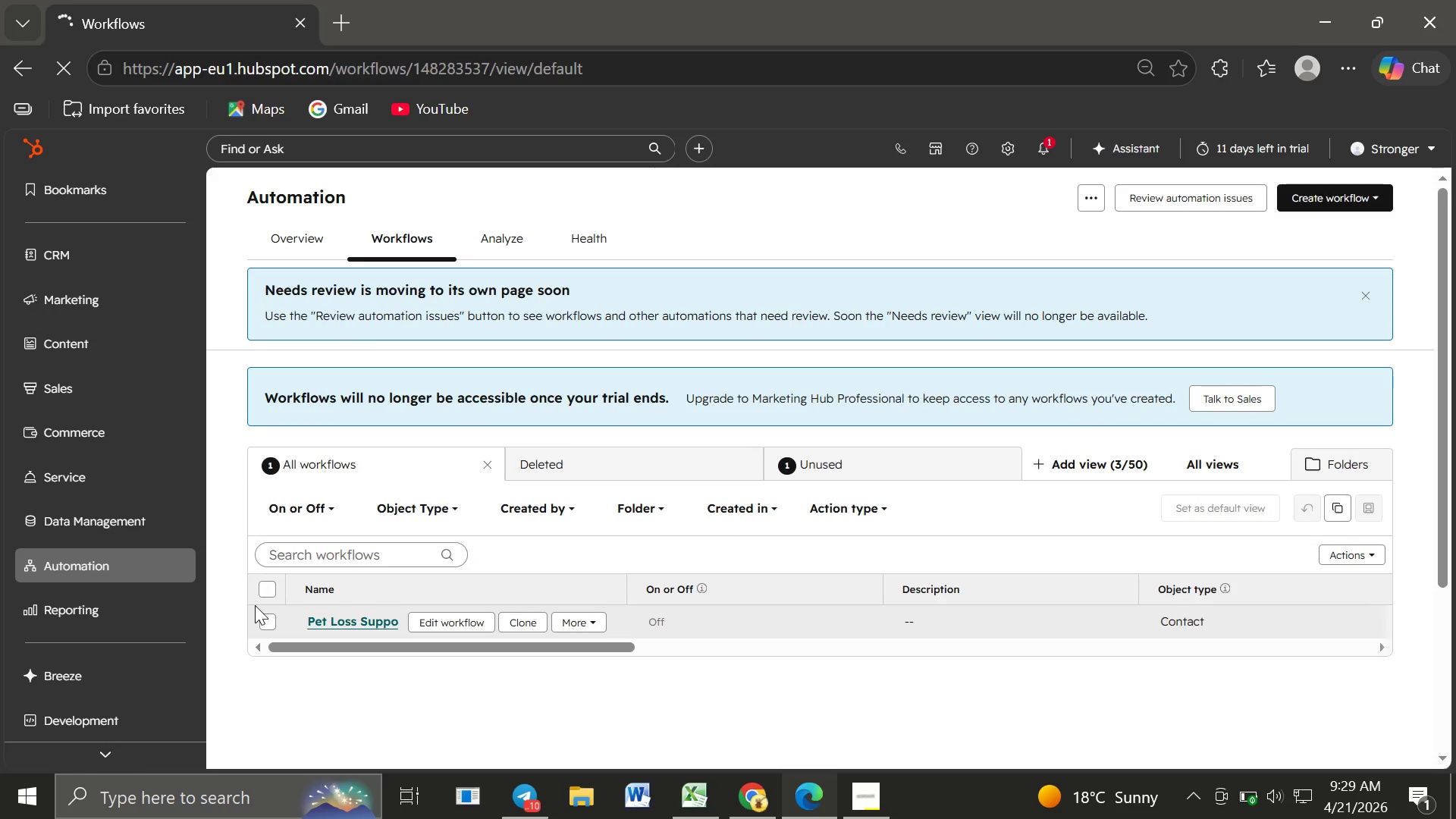 
left_click([1328, 203])
 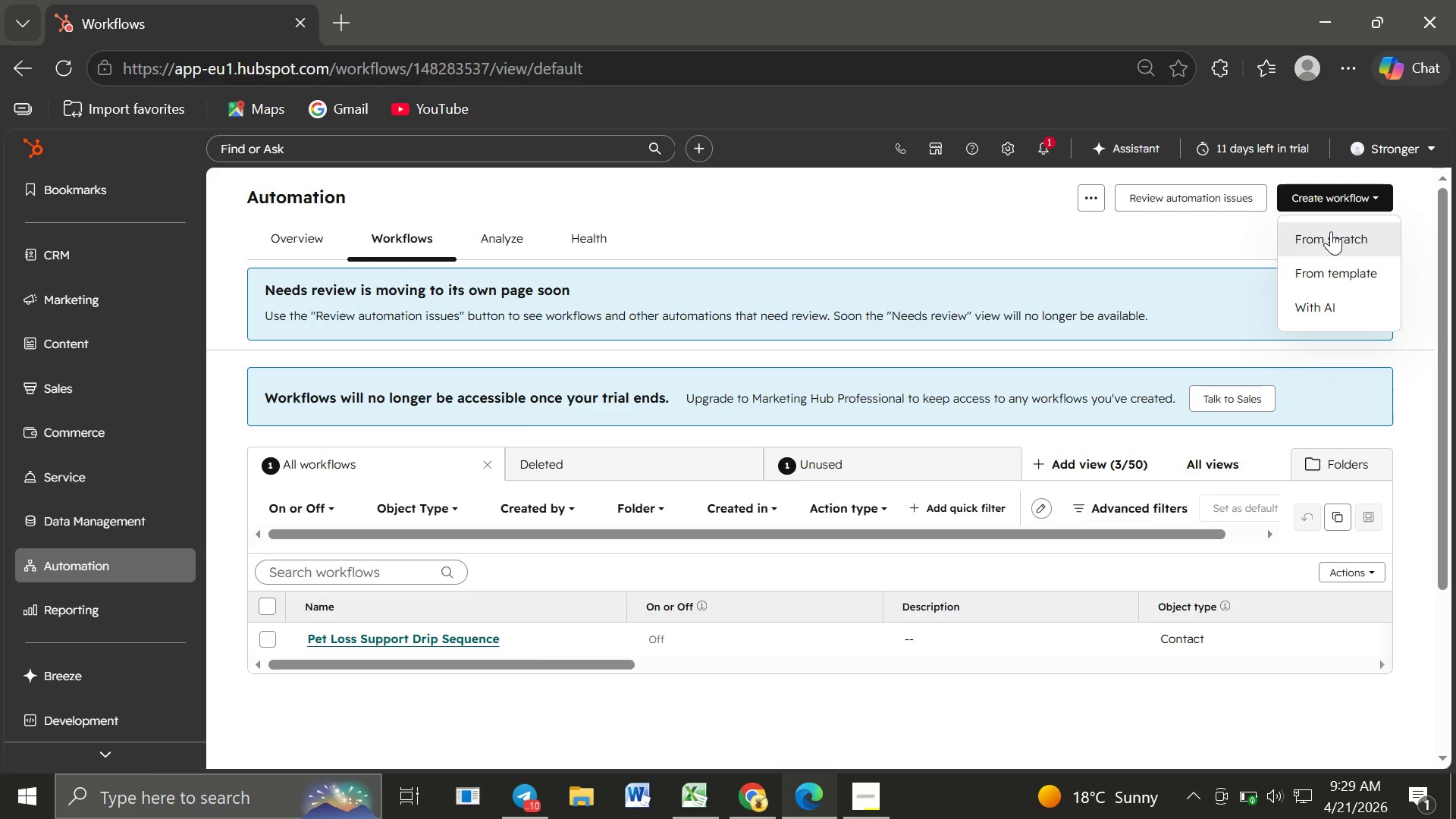 
left_click([1331, 231])
 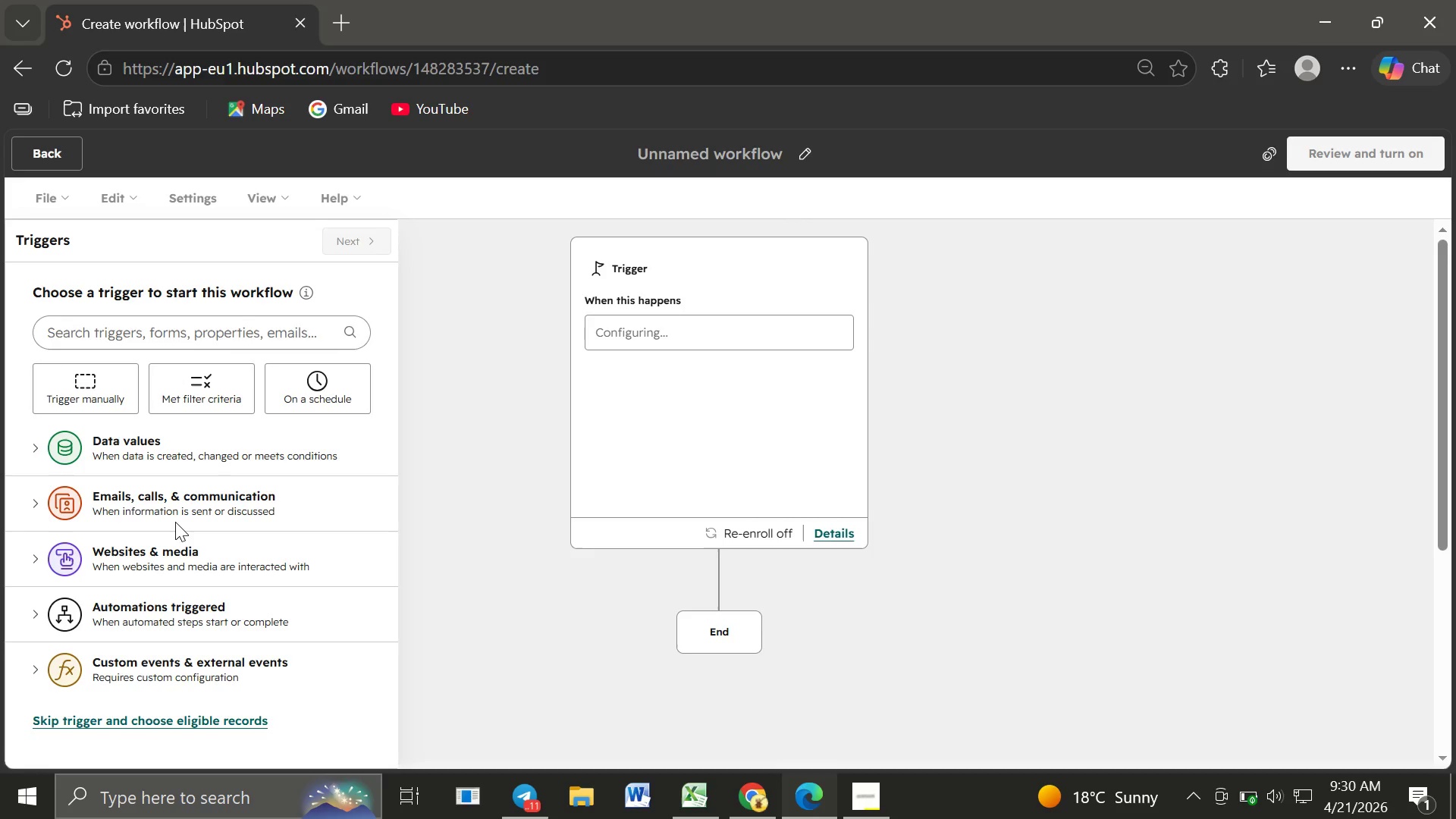 
wait(72.38)
 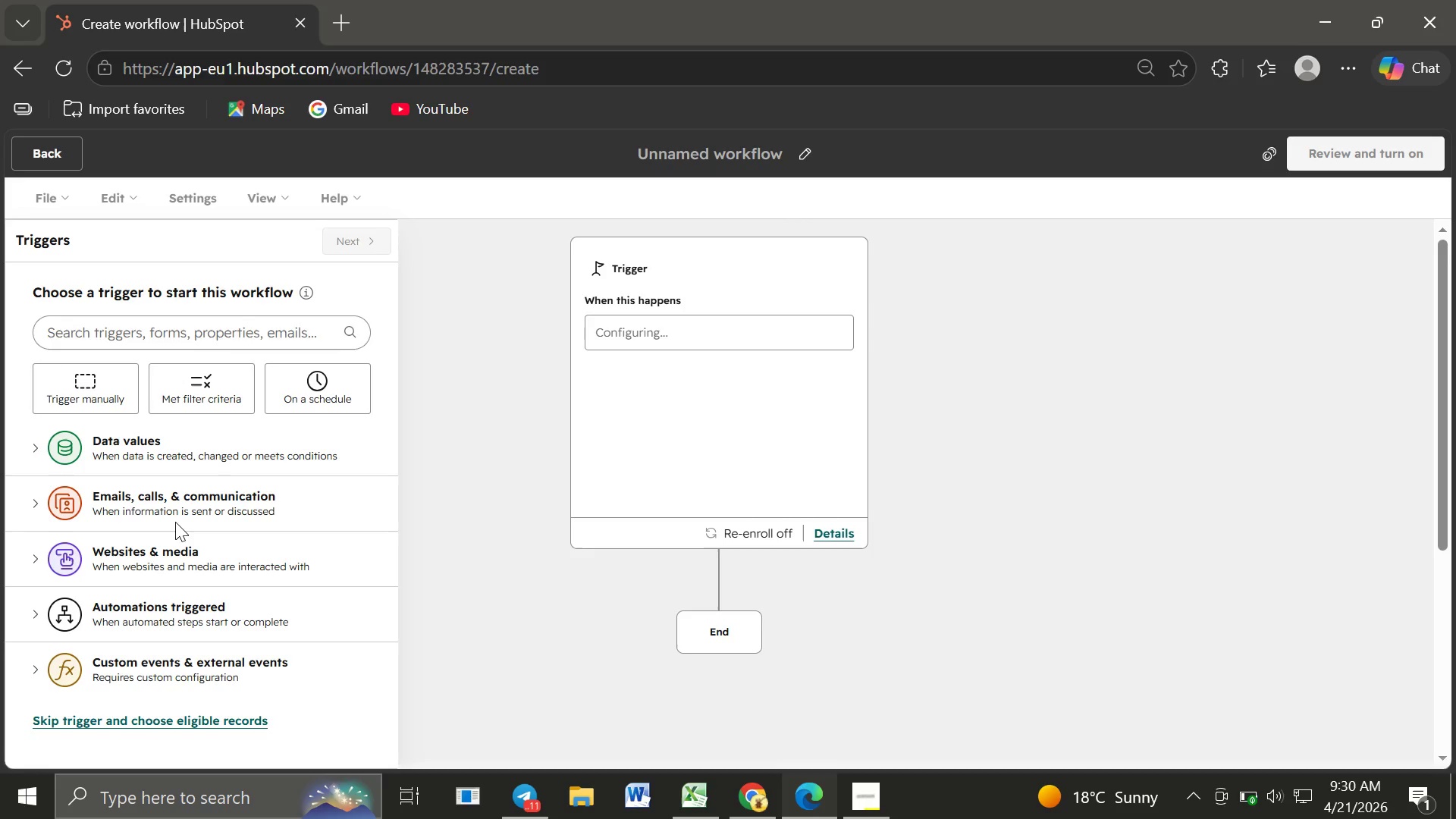 
left_click([130, 335])
 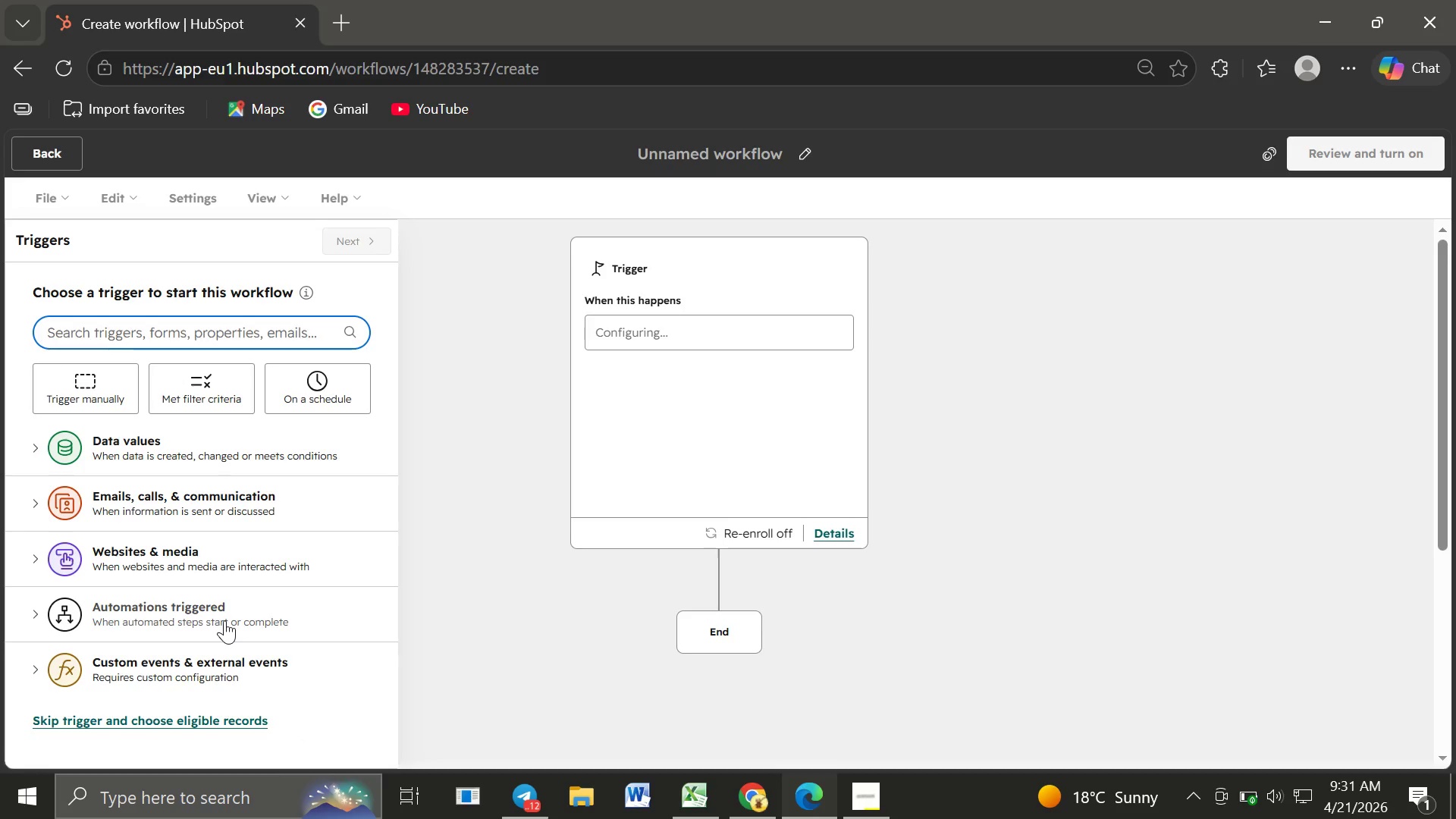 
wait(54.06)
 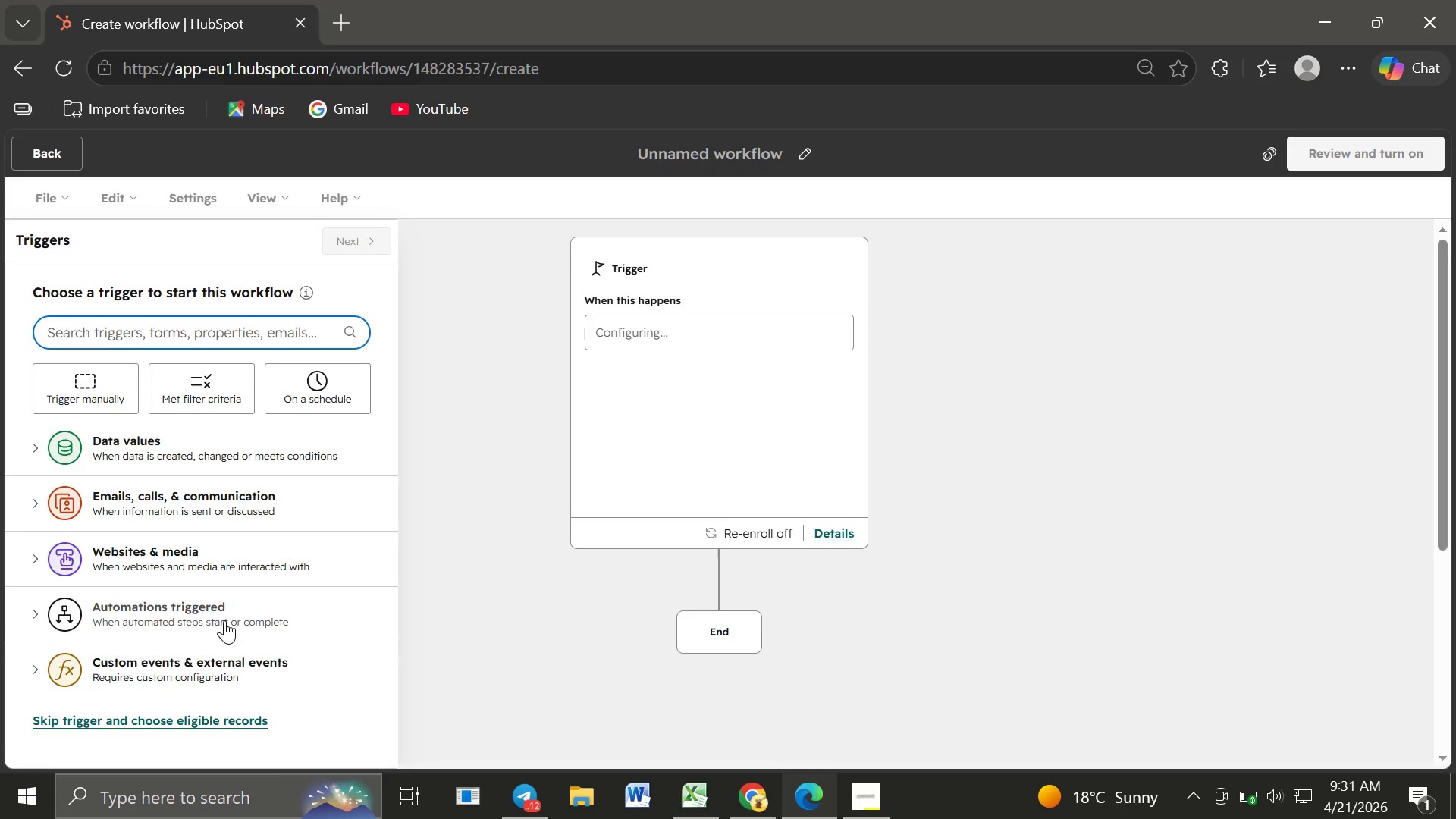 
left_click([168, 334])
 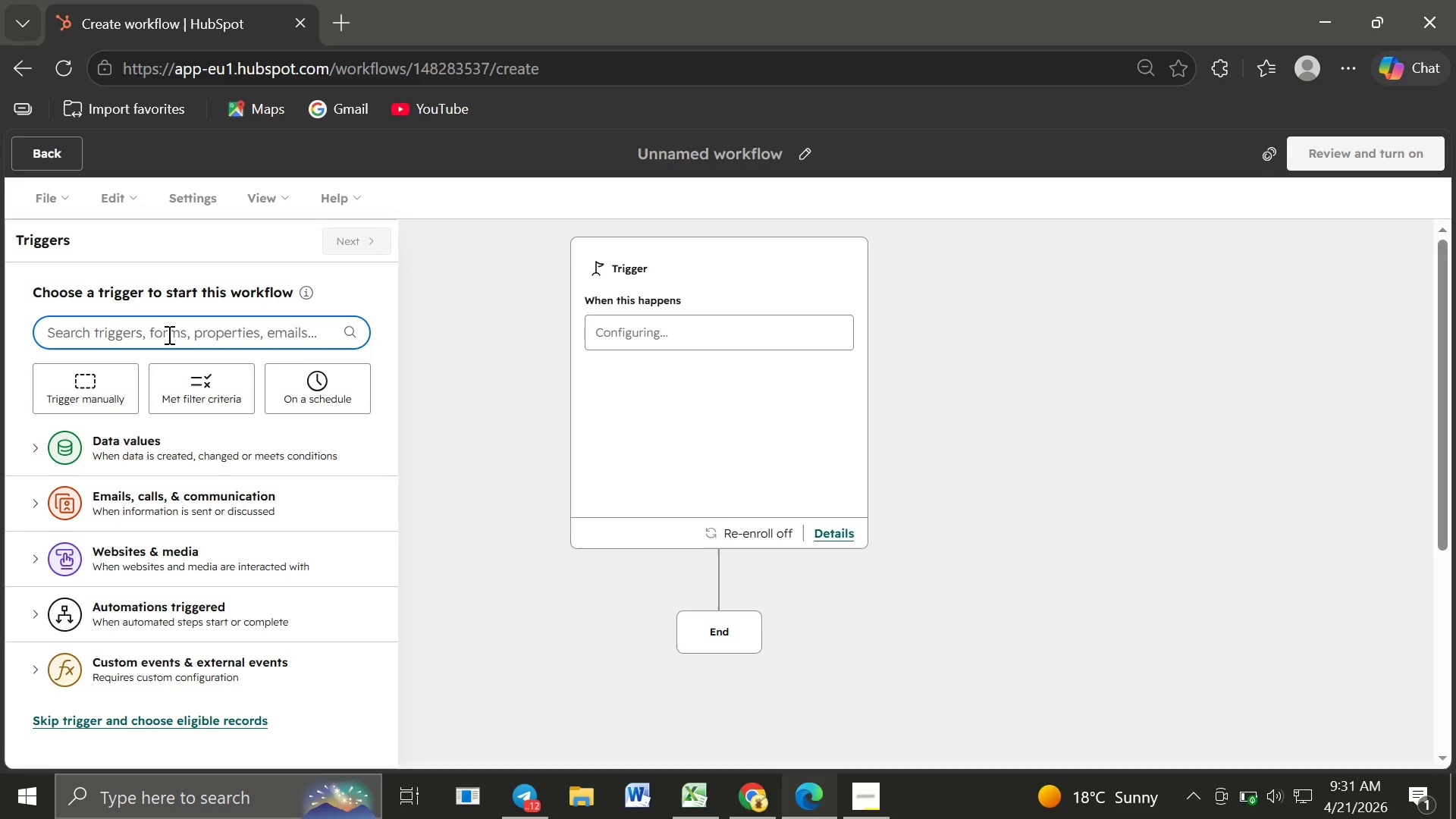 
wait(26.49)
 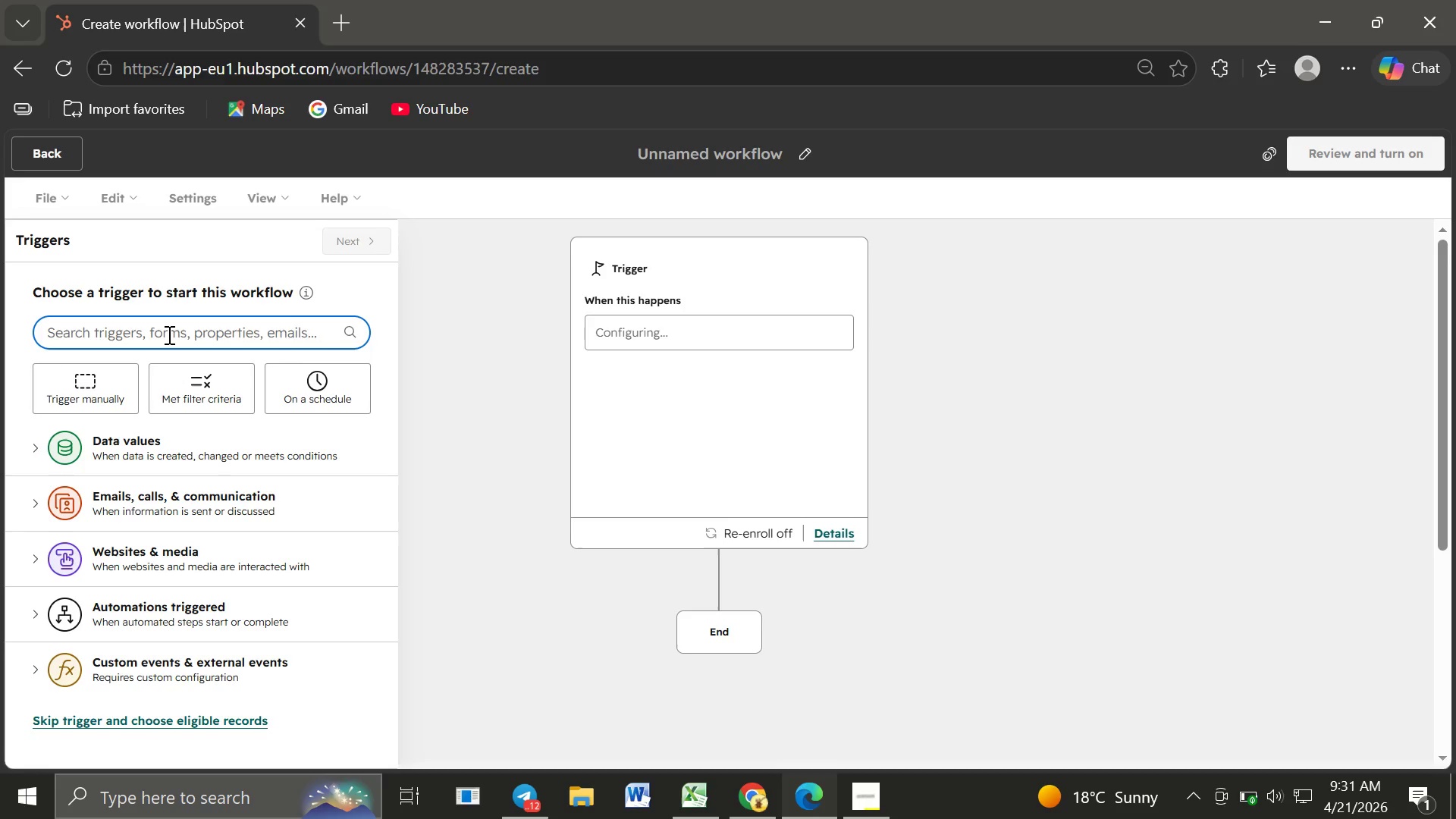 
left_click([99, 328])
 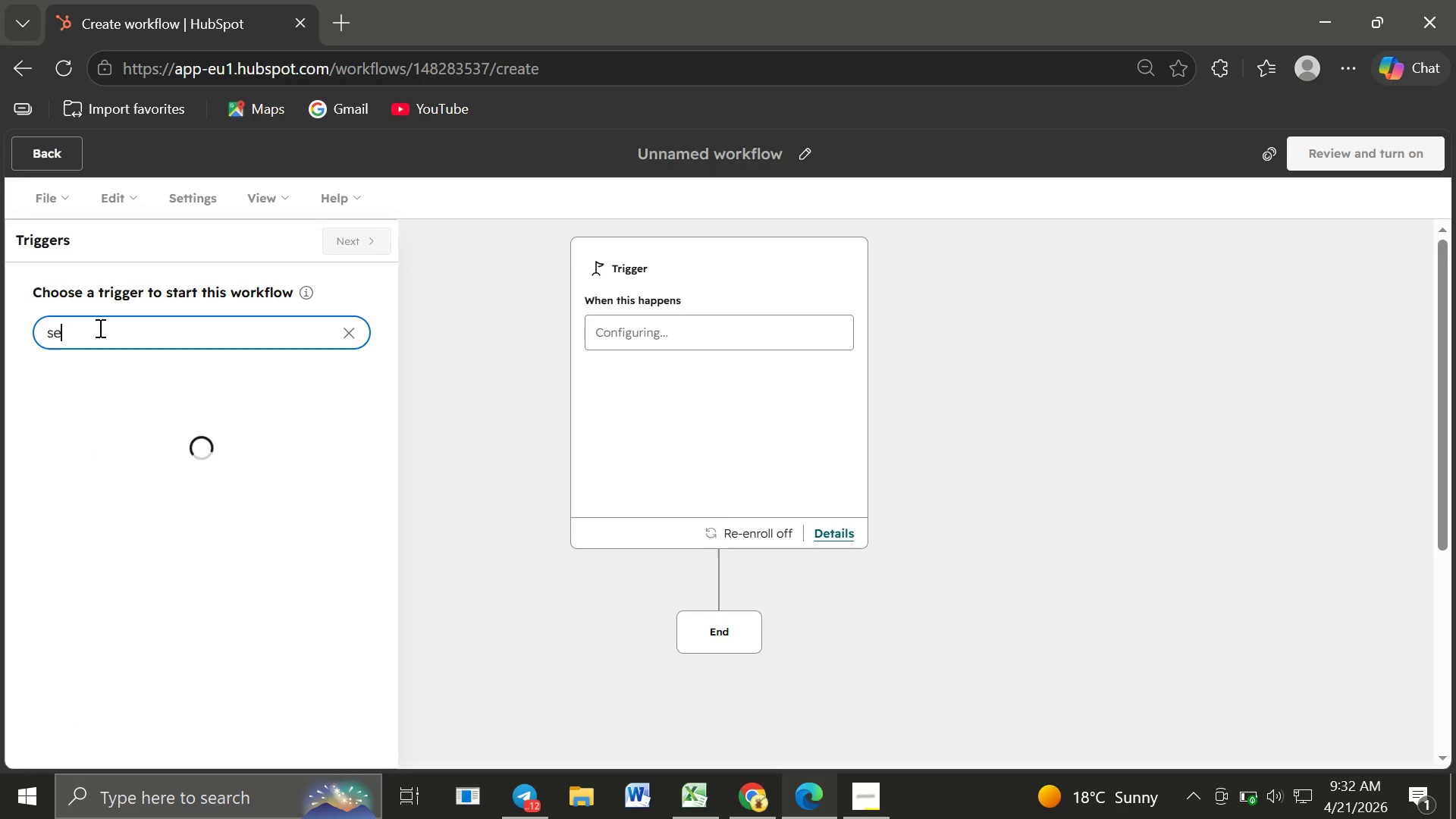 
type(se)
 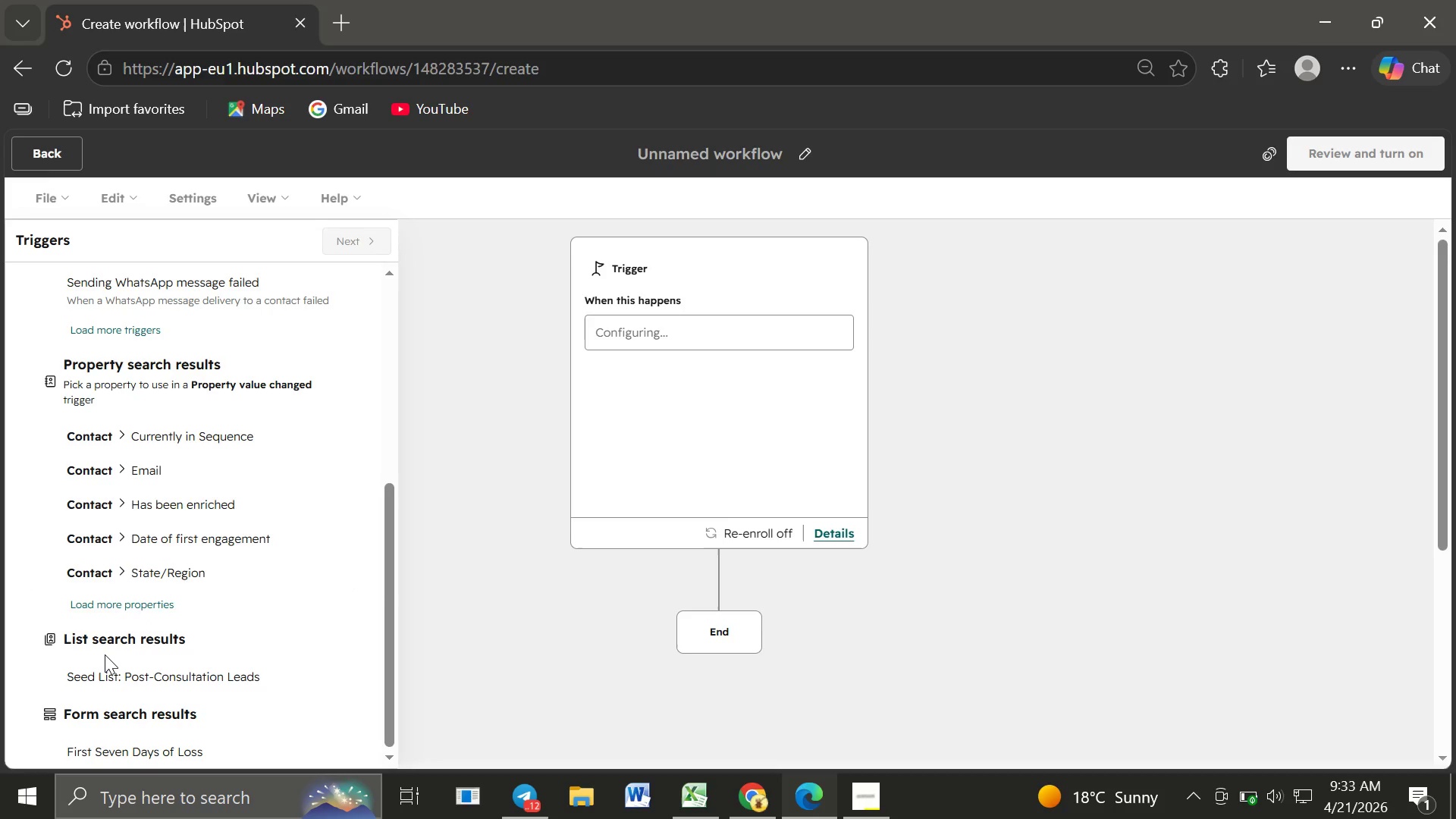 
wait(82.97)
 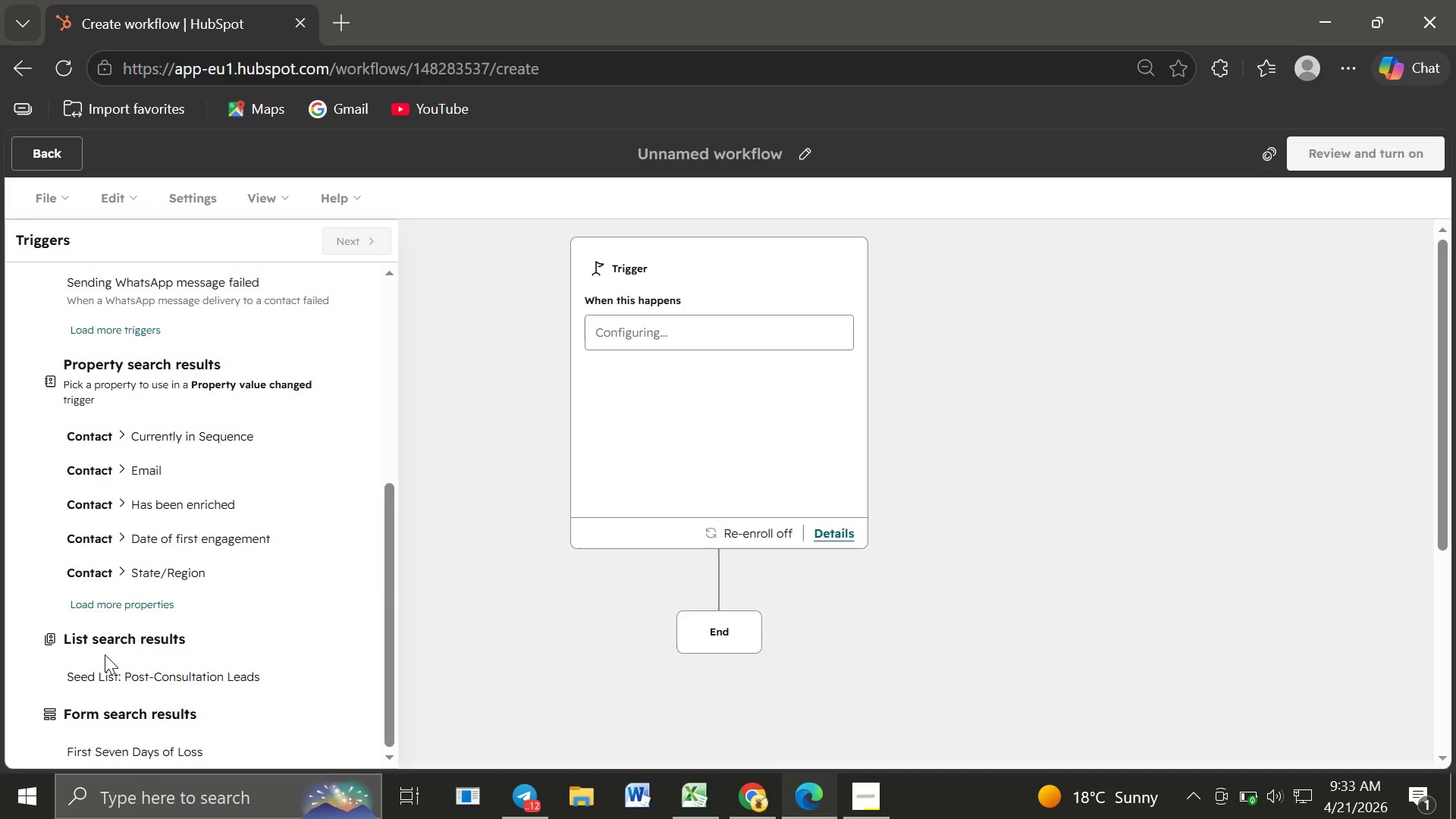 
mouse_move([164, 409])
 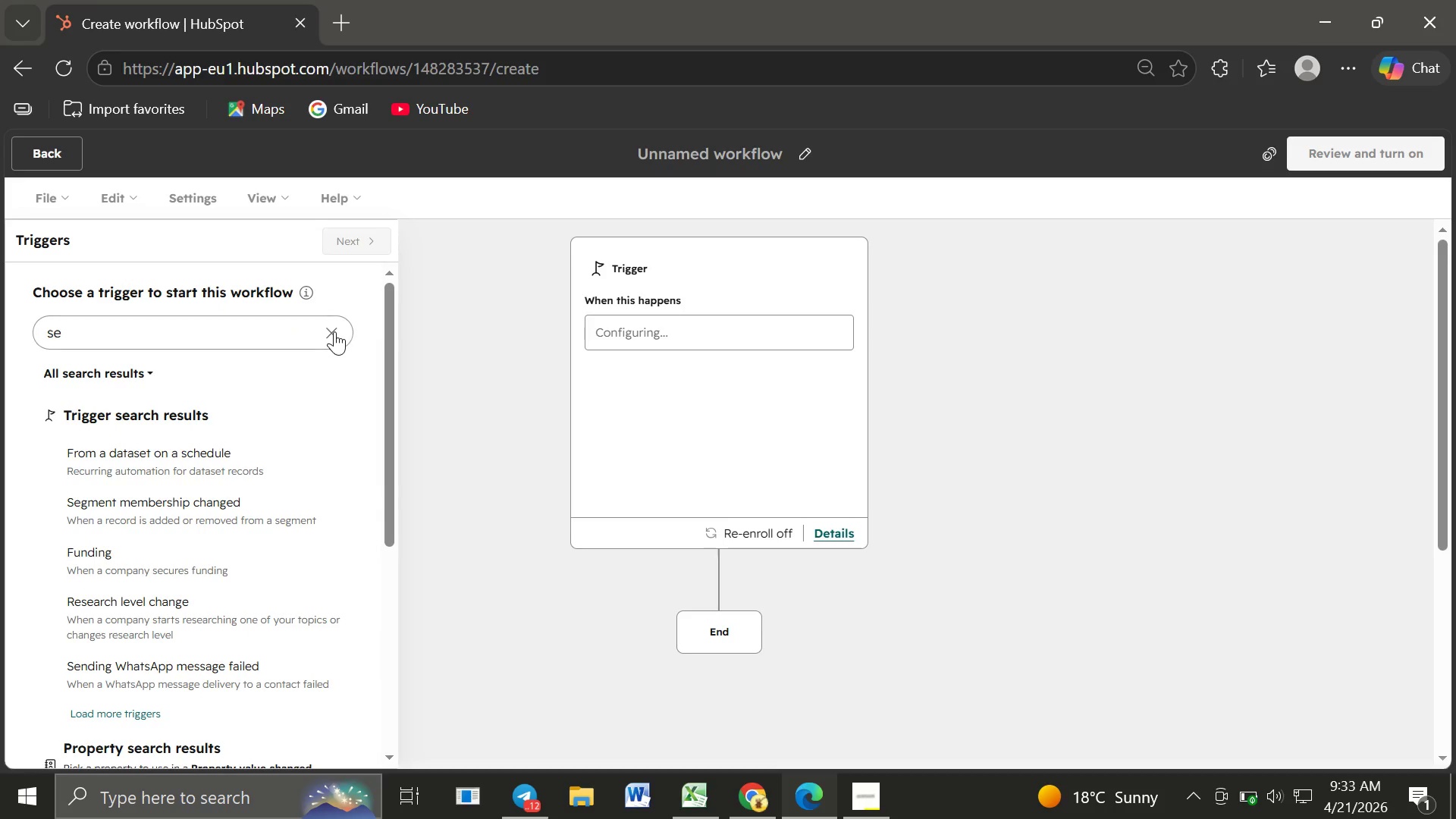 
left_click([334, 331])
 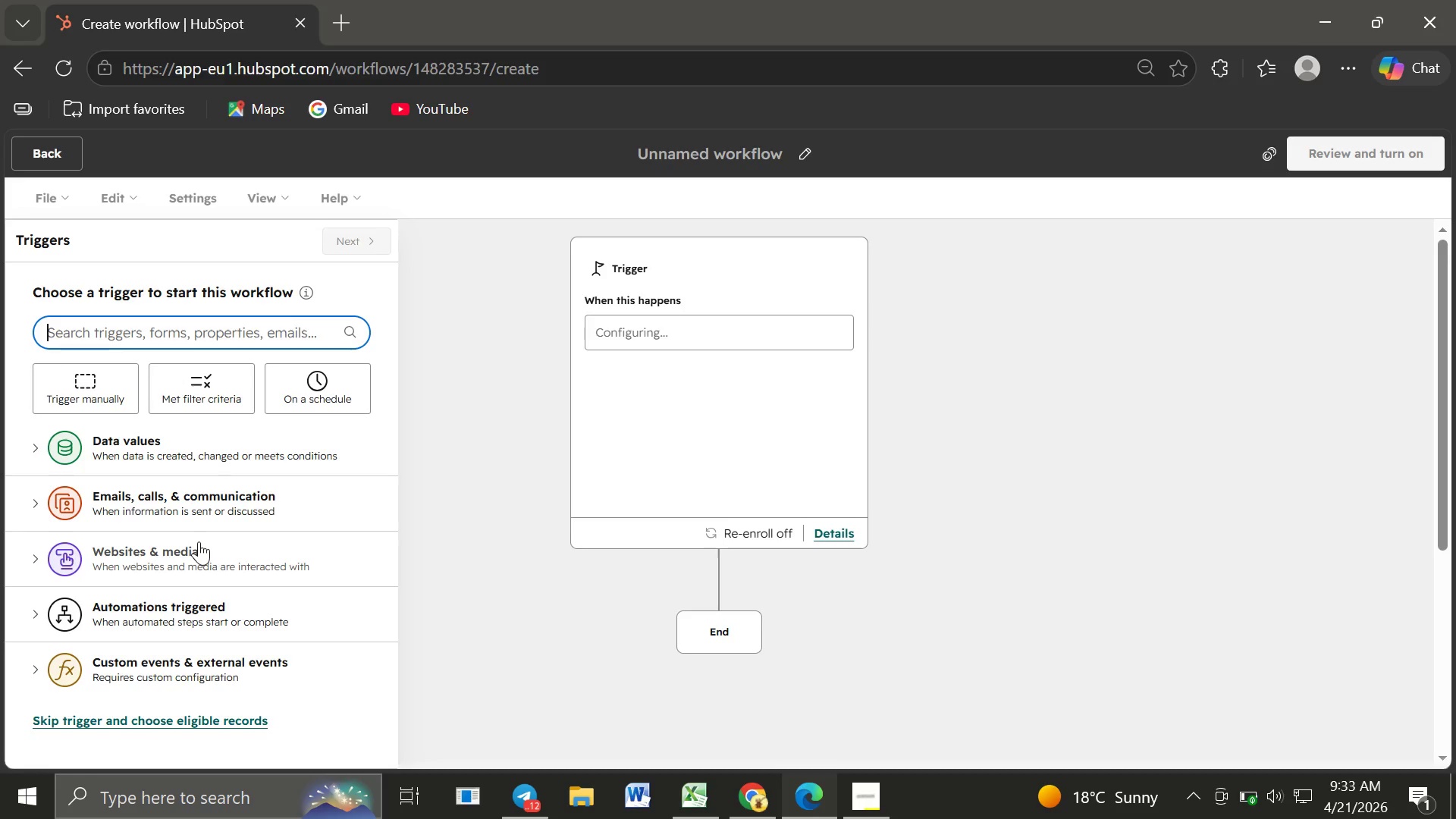 
wait(20.77)
 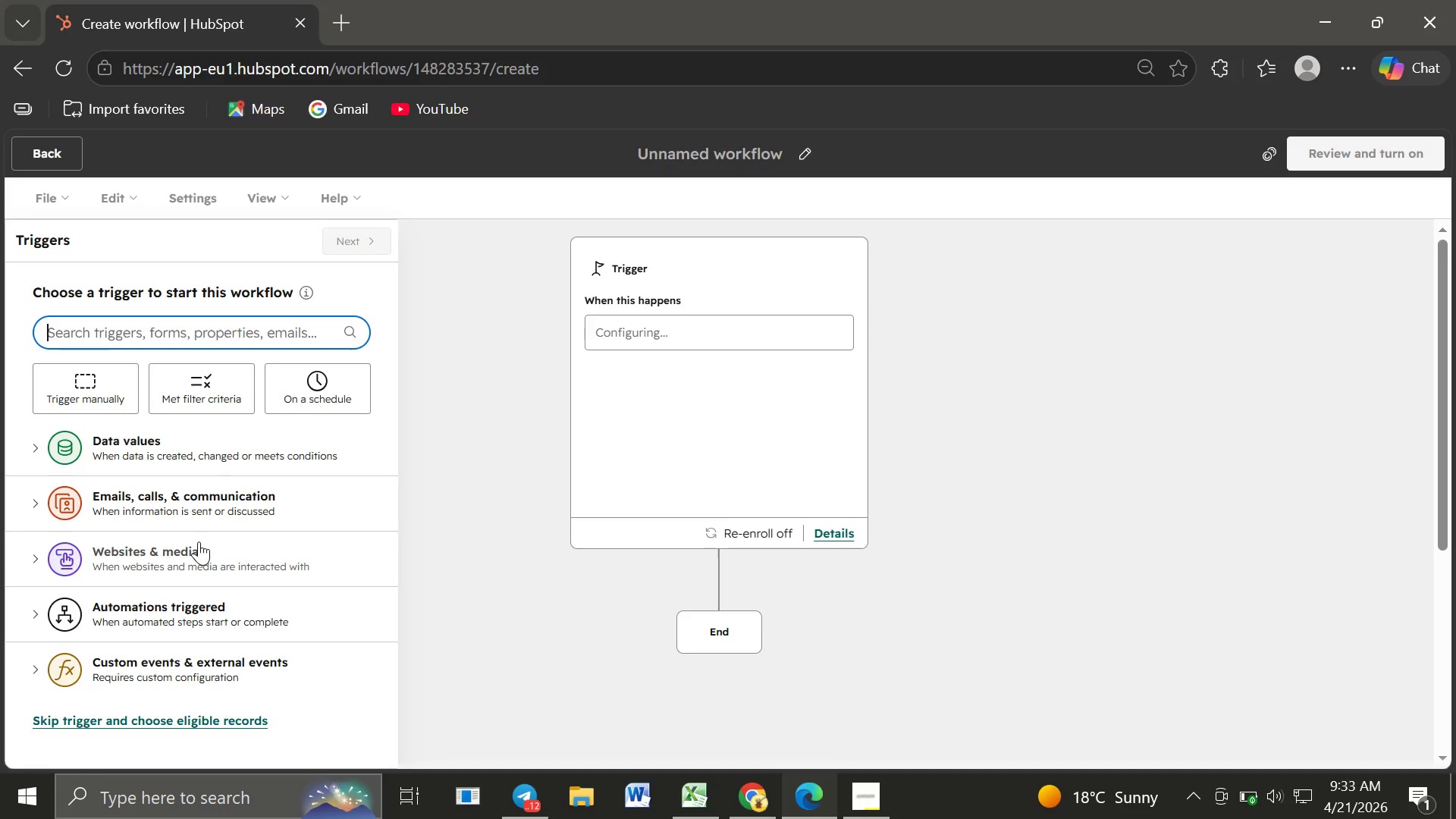 
left_click([191, 382])
 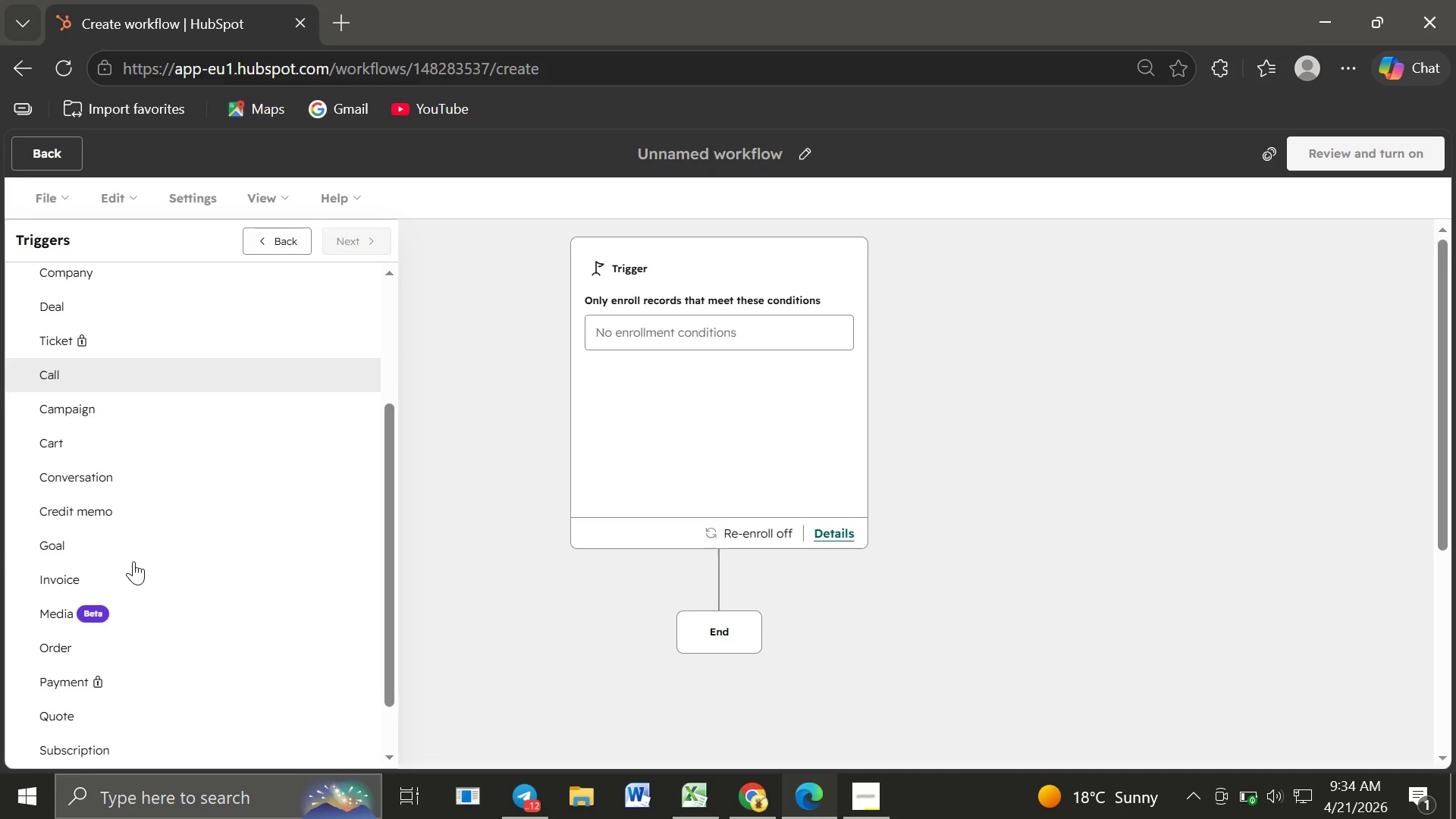 
wait(21.48)
 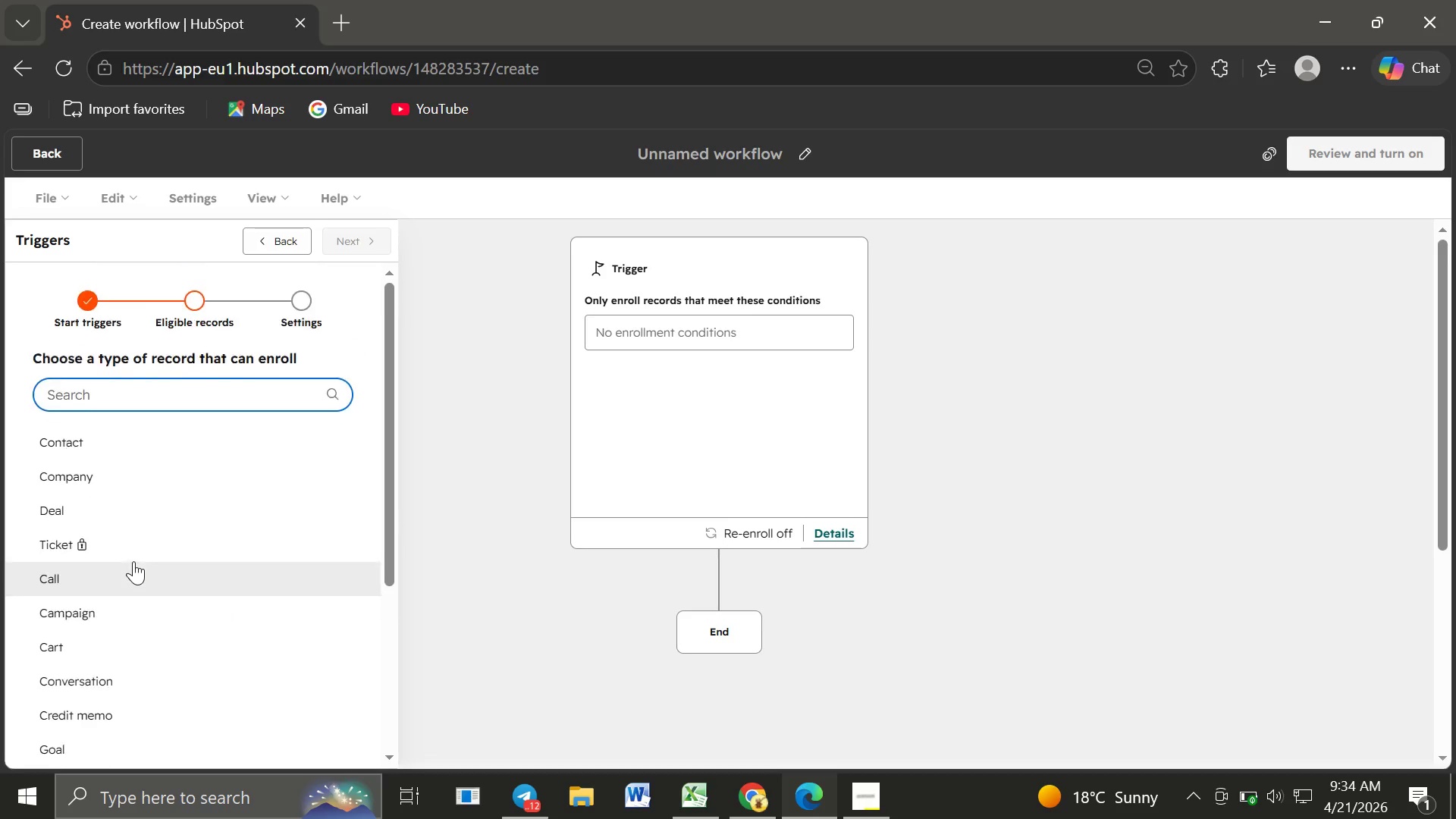 
type(Li)
 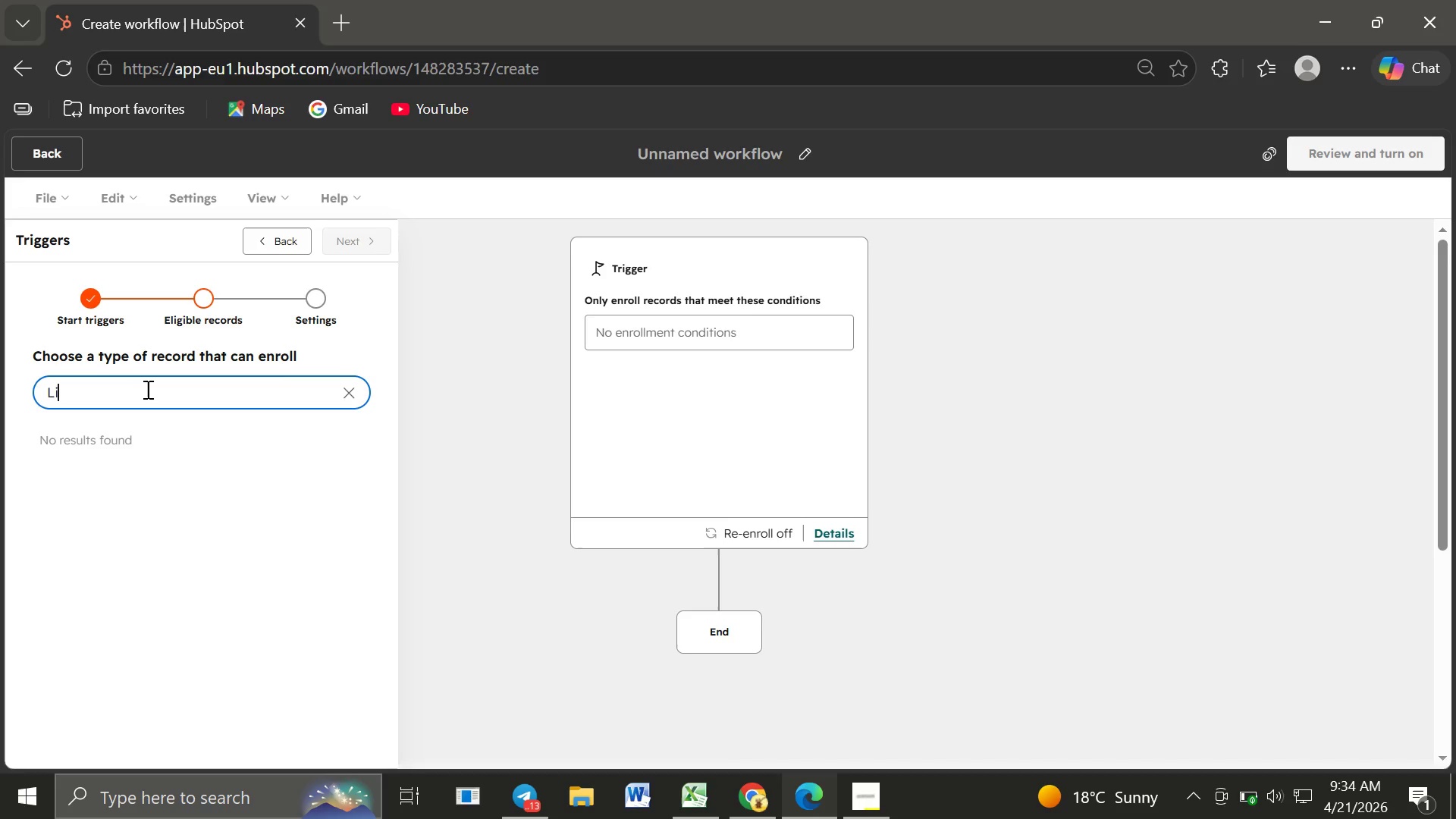 
wait(29.09)
 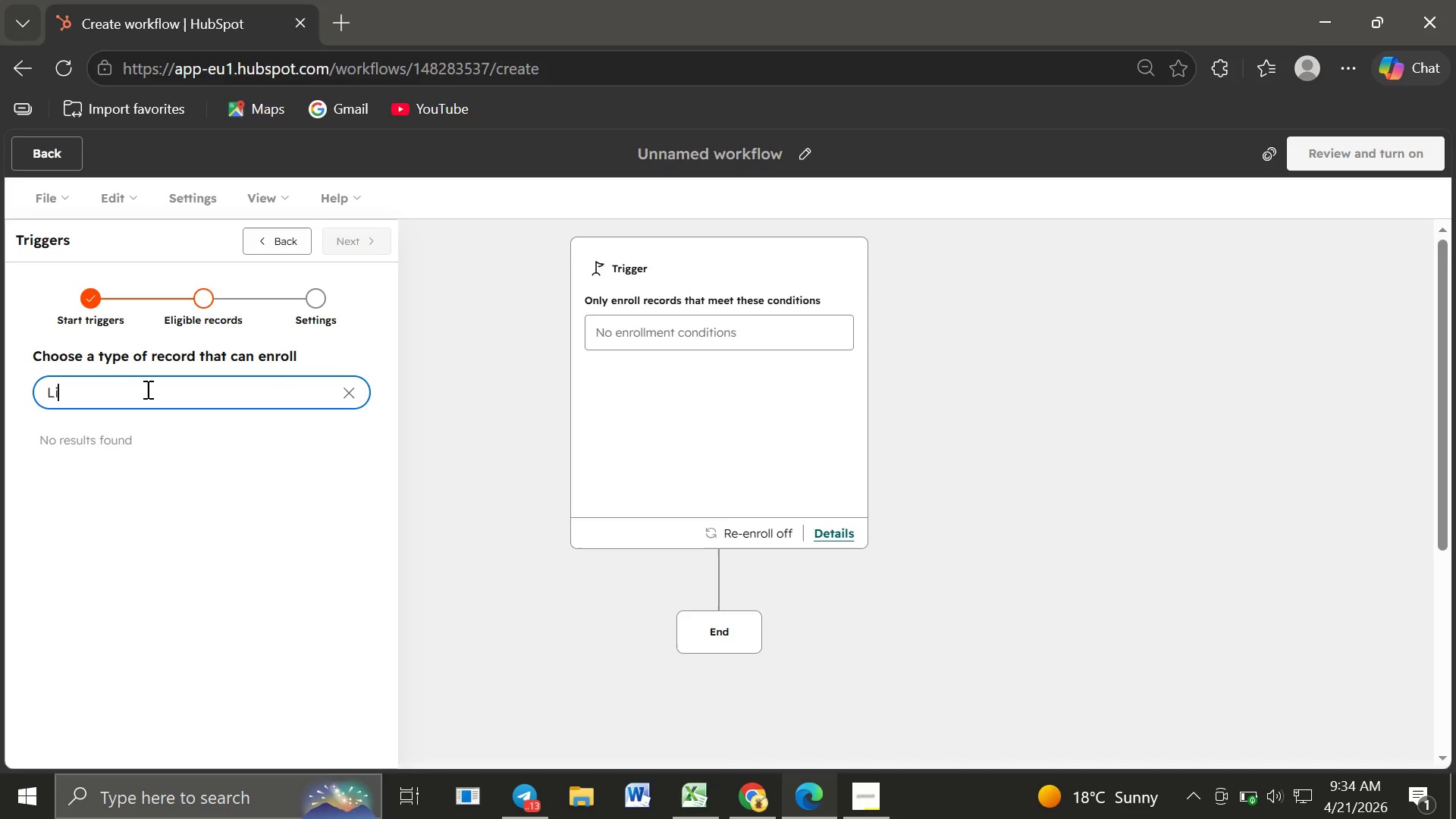 
left_click([351, 397])
 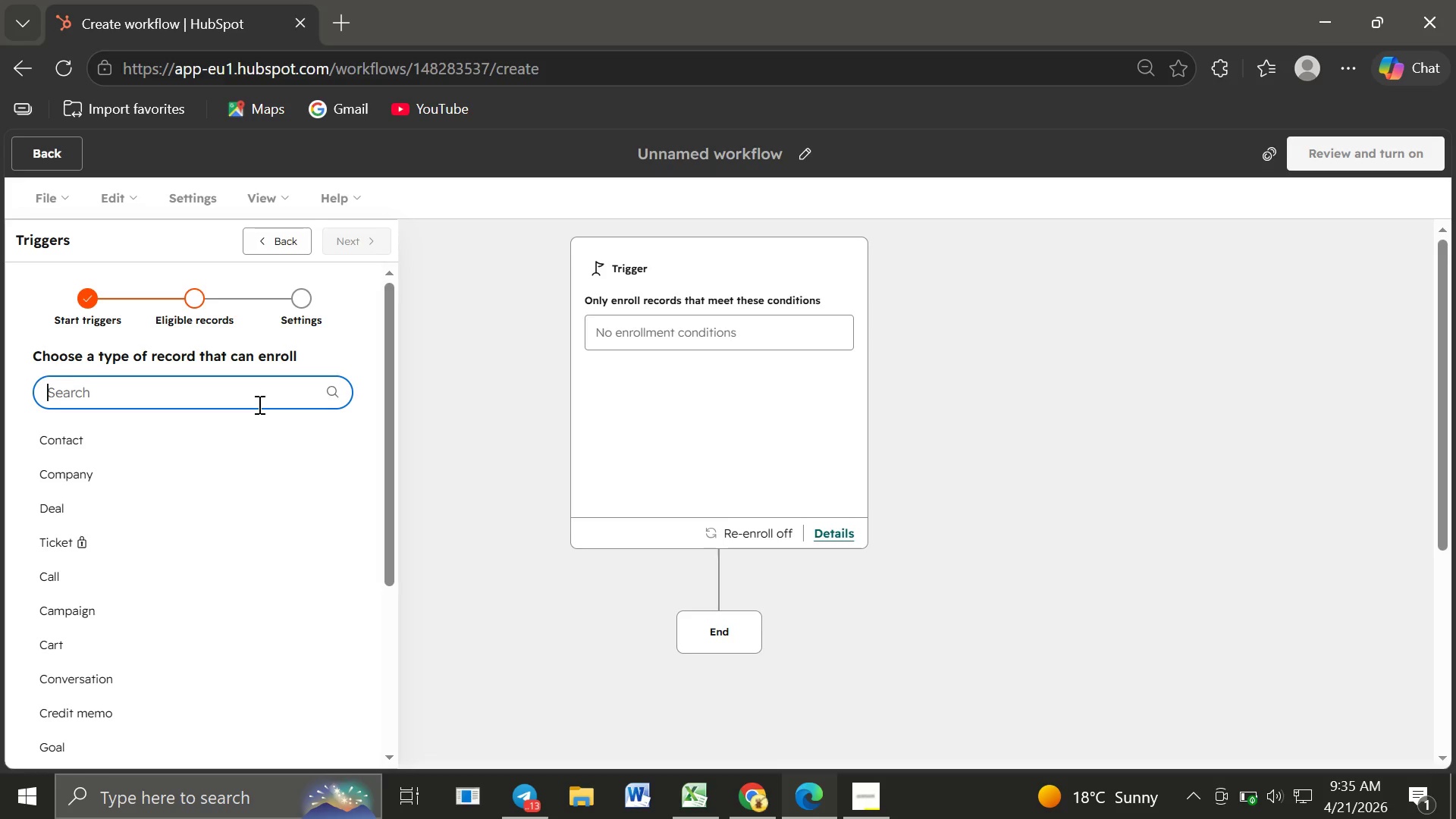 
wait(76.17)
 